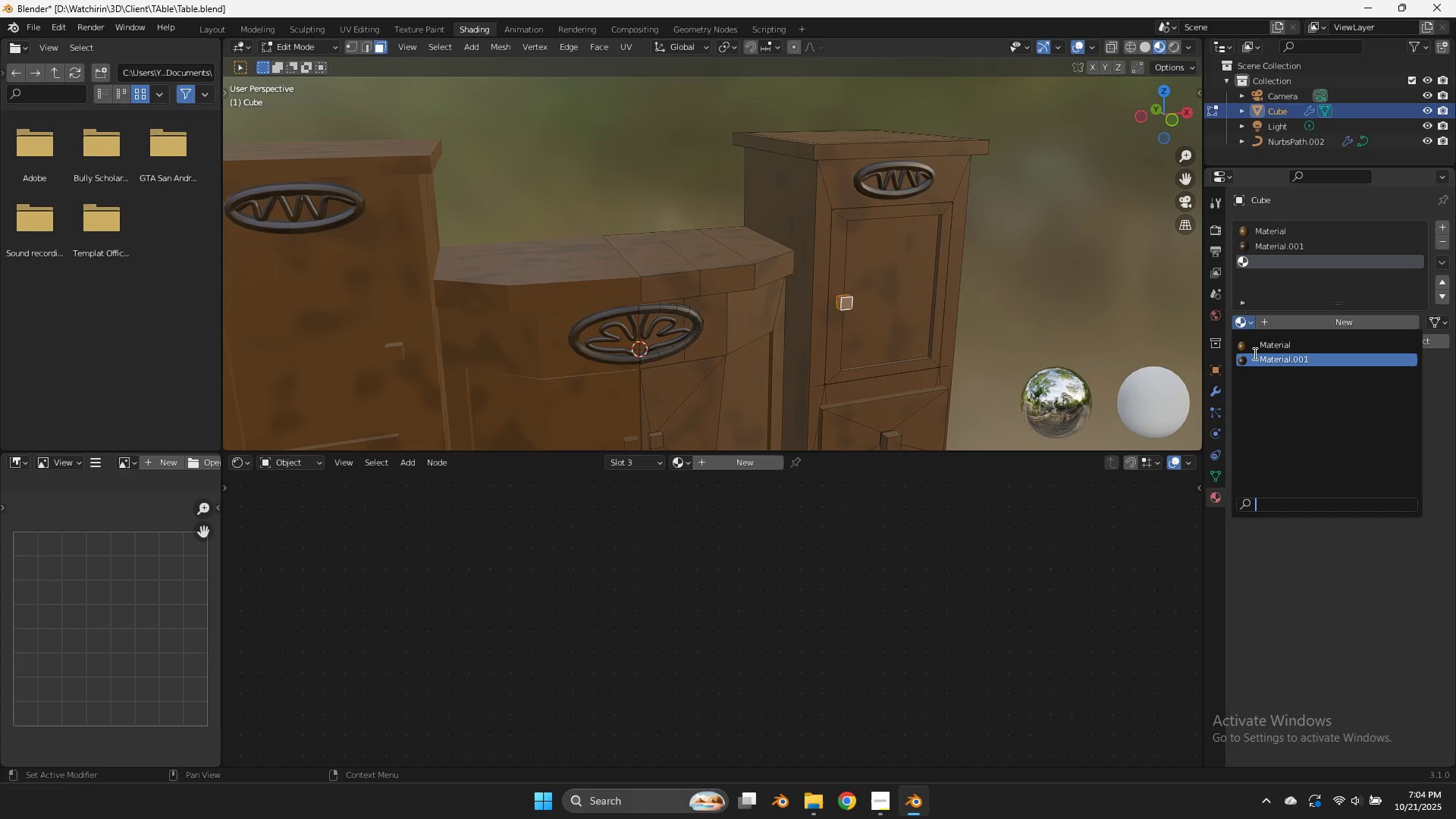 
scroll: coordinate [1257, 359], scroll_direction: down, amount: 1.0
 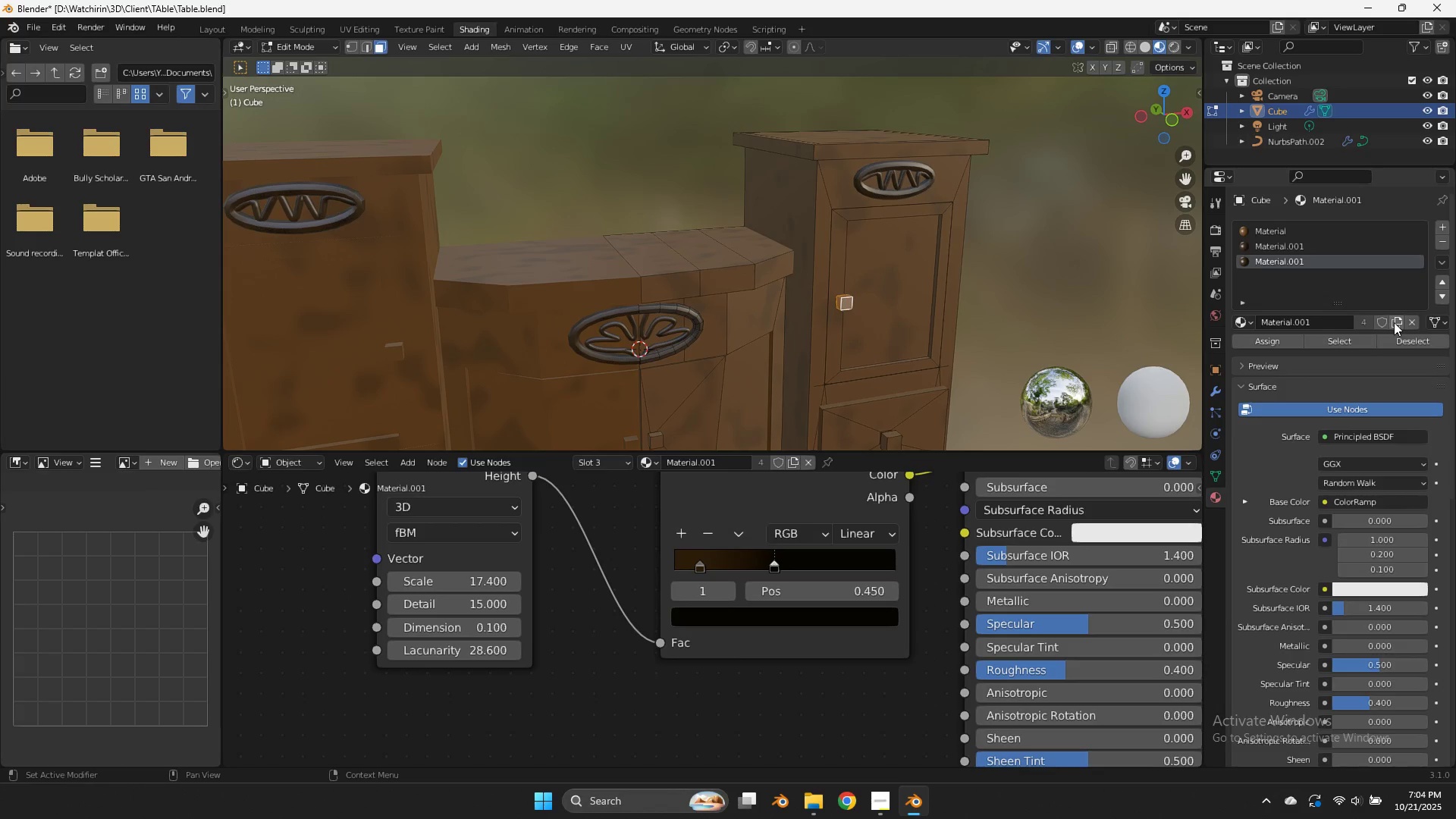 
left_click([1257, 359])
 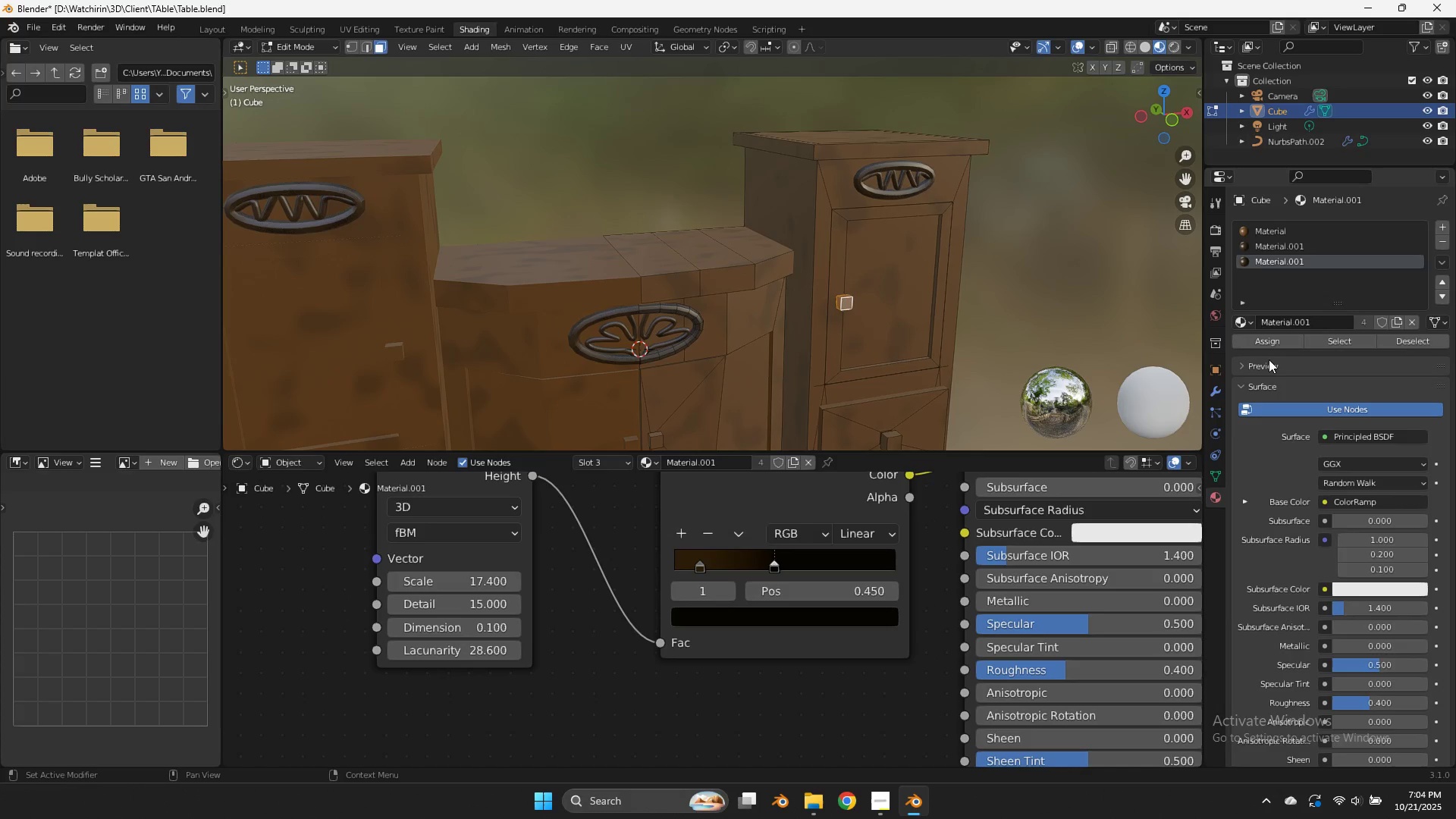 
scroll: coordinate [1395, 322], scroll_direction: down, amount: 1.0
 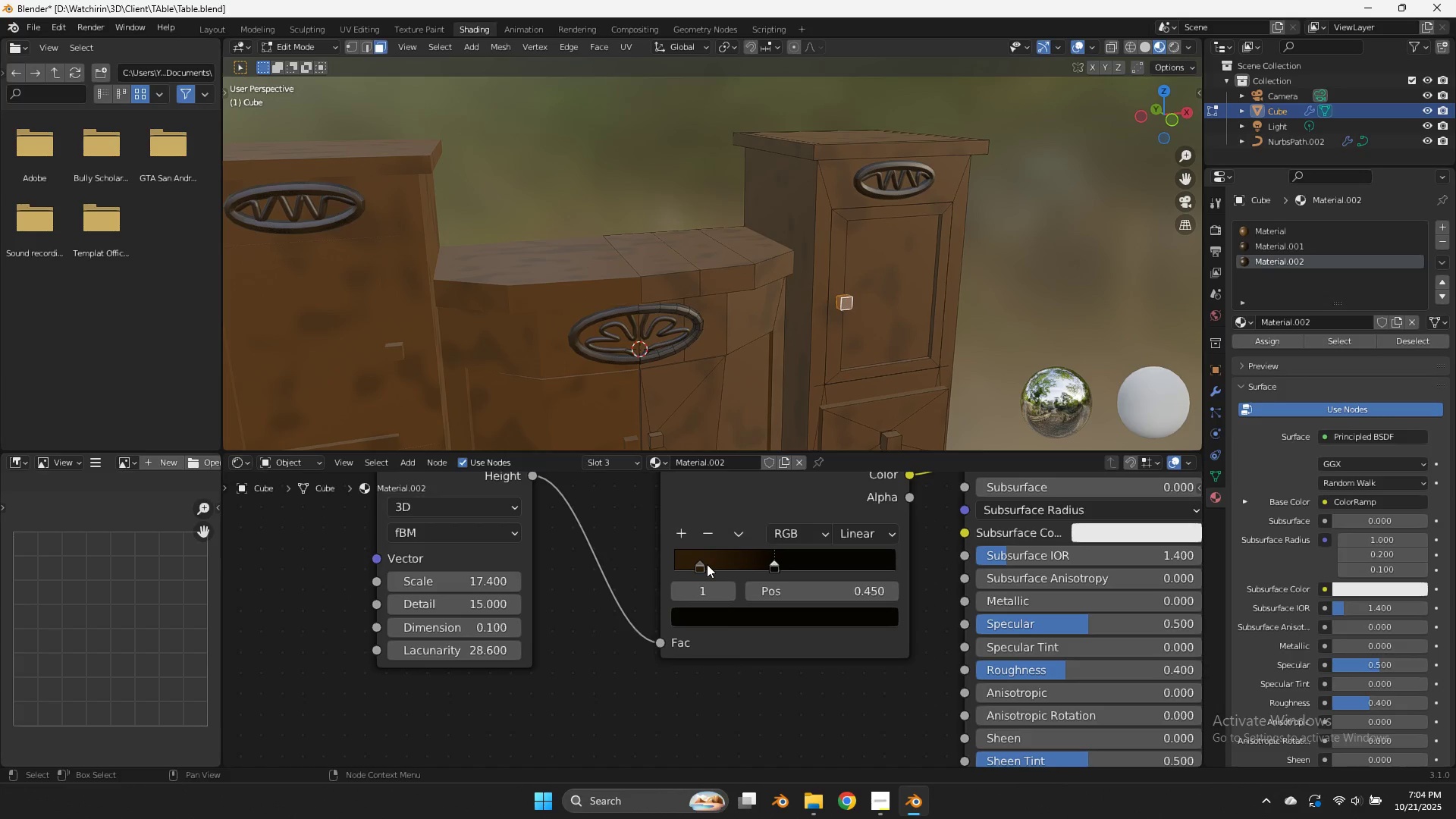 
scroll: coordinate [1145, 190], scroll_direction: up, amount: 3.0
 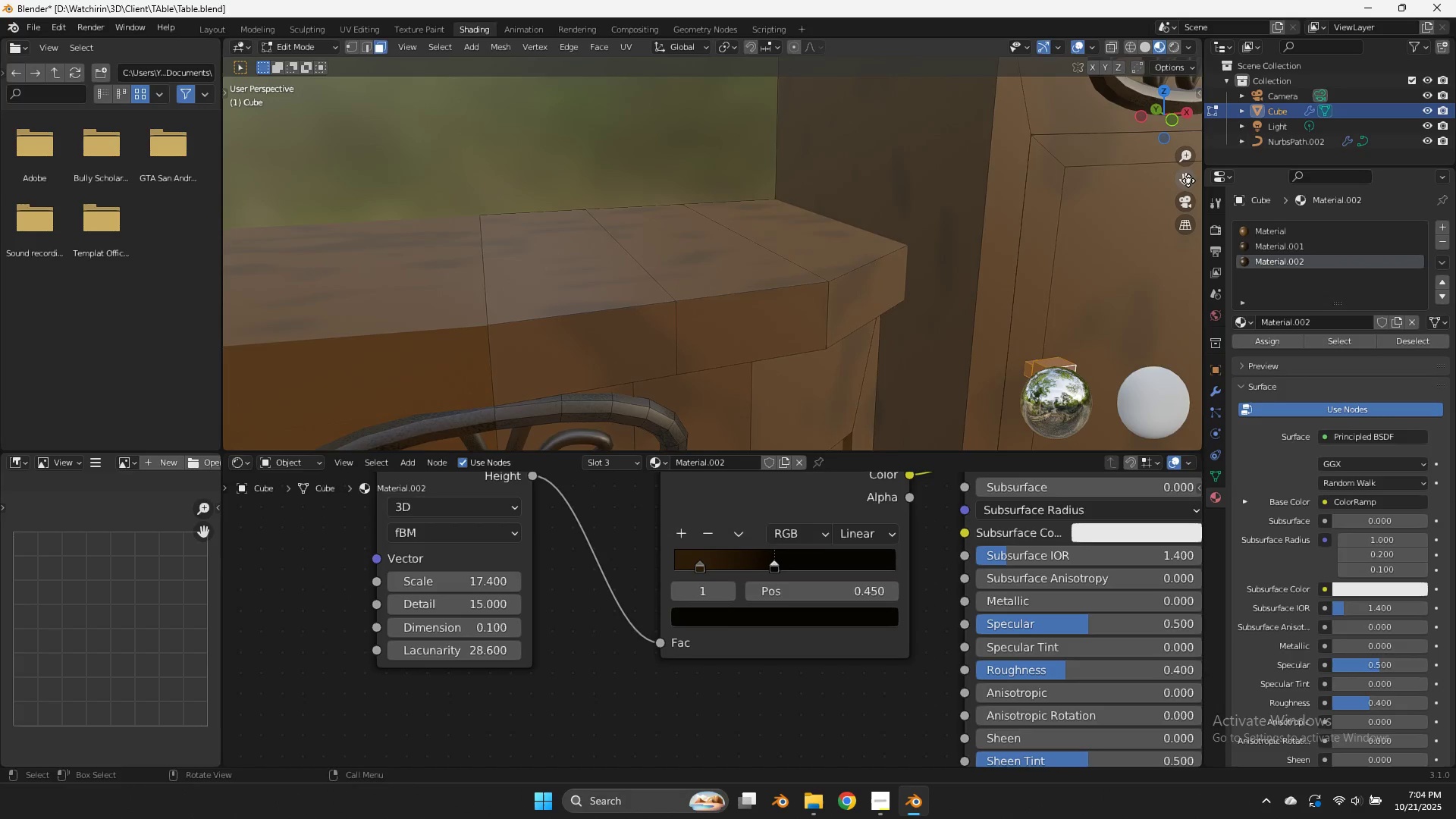 
left_click_drag(start_coordinate=[1189, 180], to_coordinate=[967, 161])
 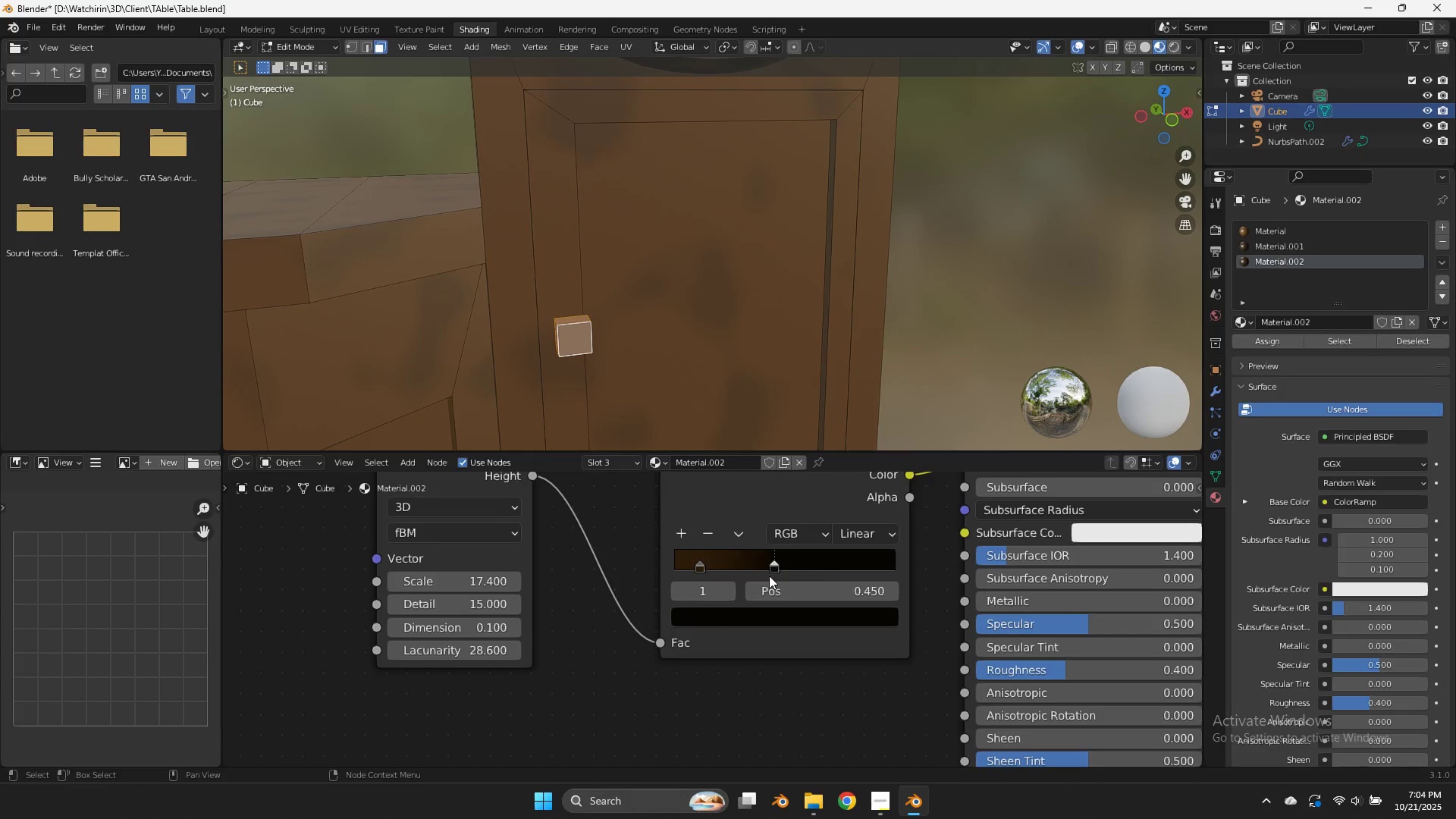 
scroll: coordinate [725, 543], scroll_direction: down, amount: 7.0
 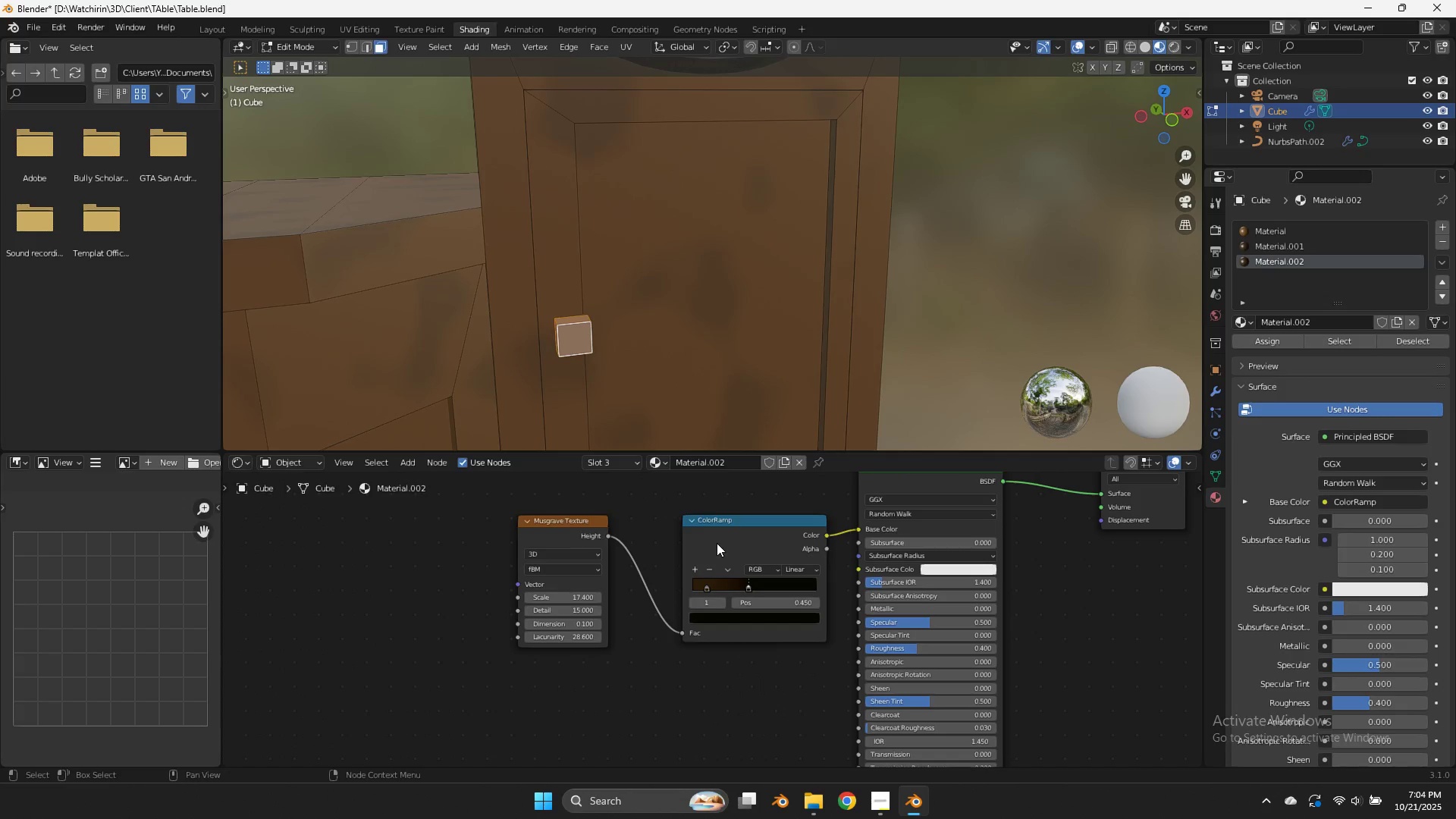 
left_click([717, 543])
 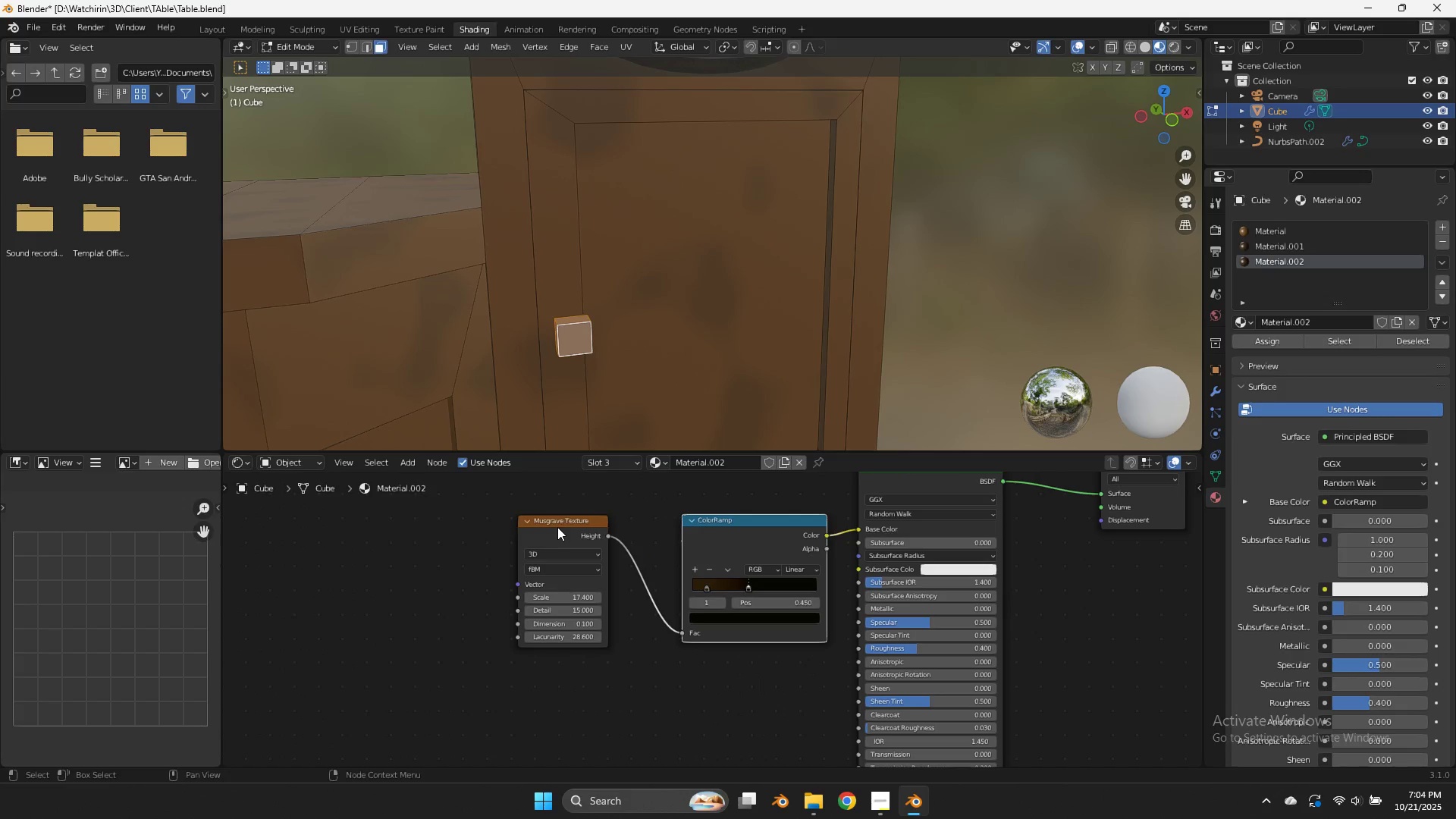 
hold_key(key=ShiftLeft, duration=0.33)
left_click([556, 526])
 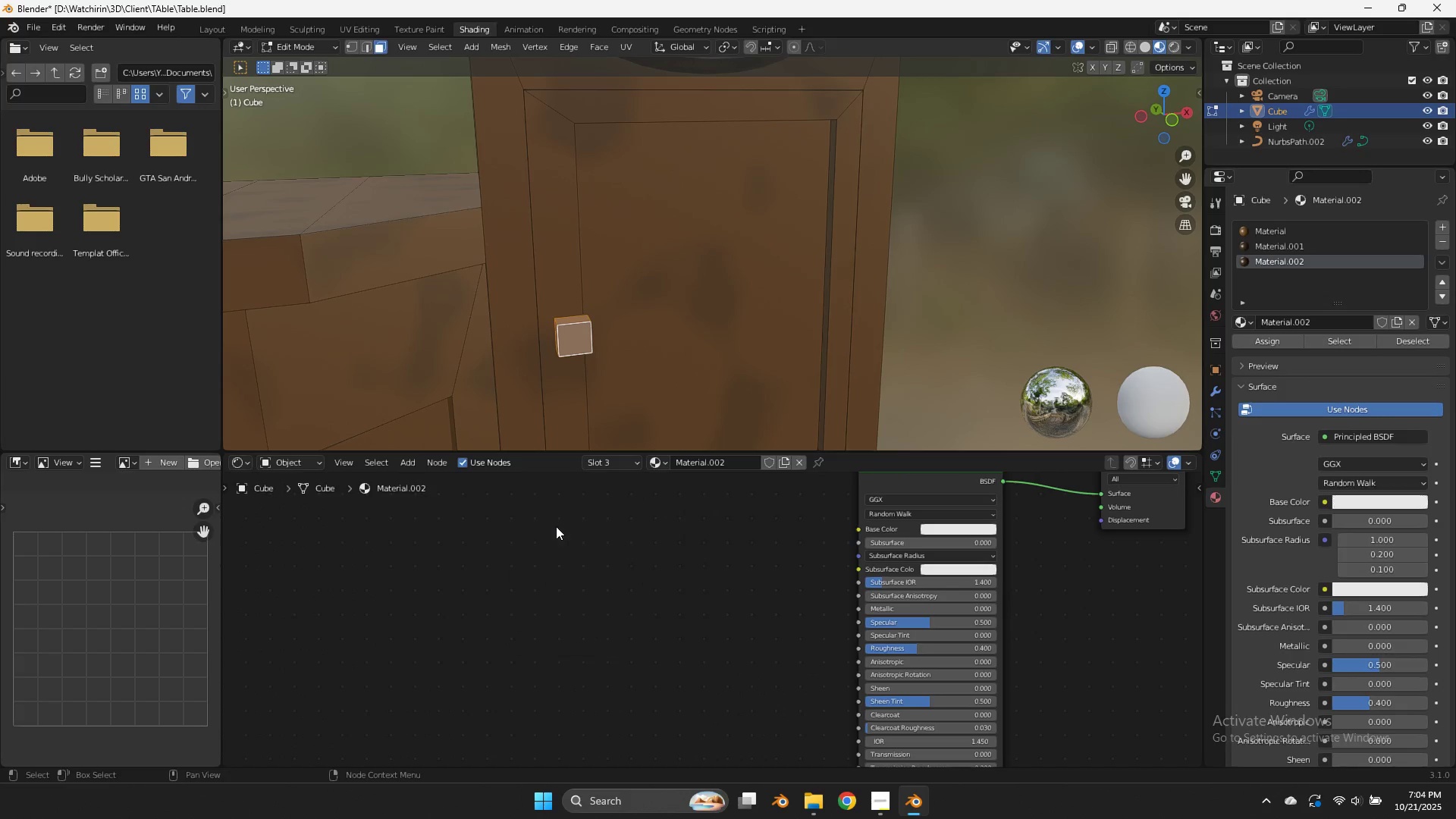 
key(X)
 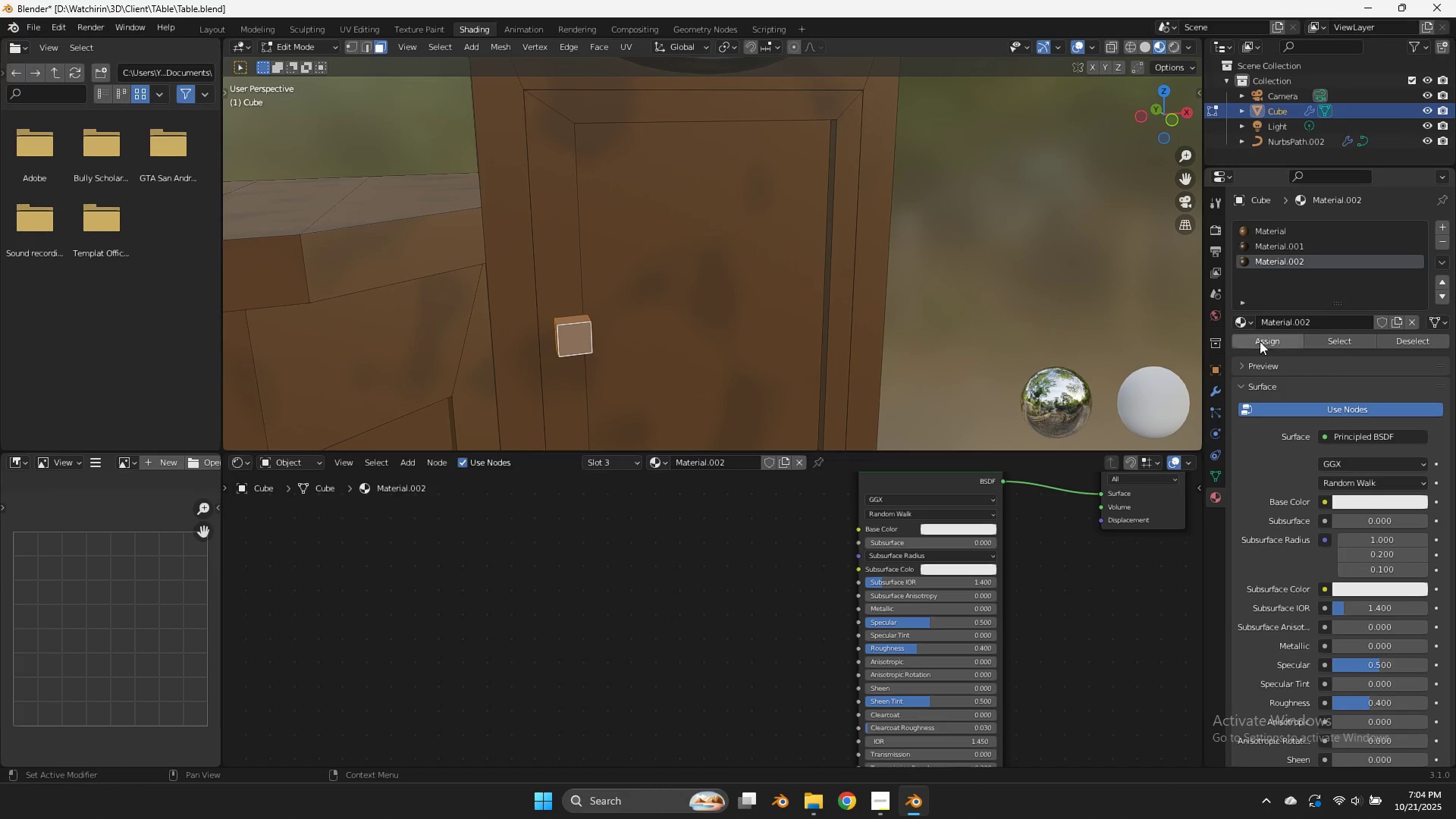 
left_click([1259, 348])
 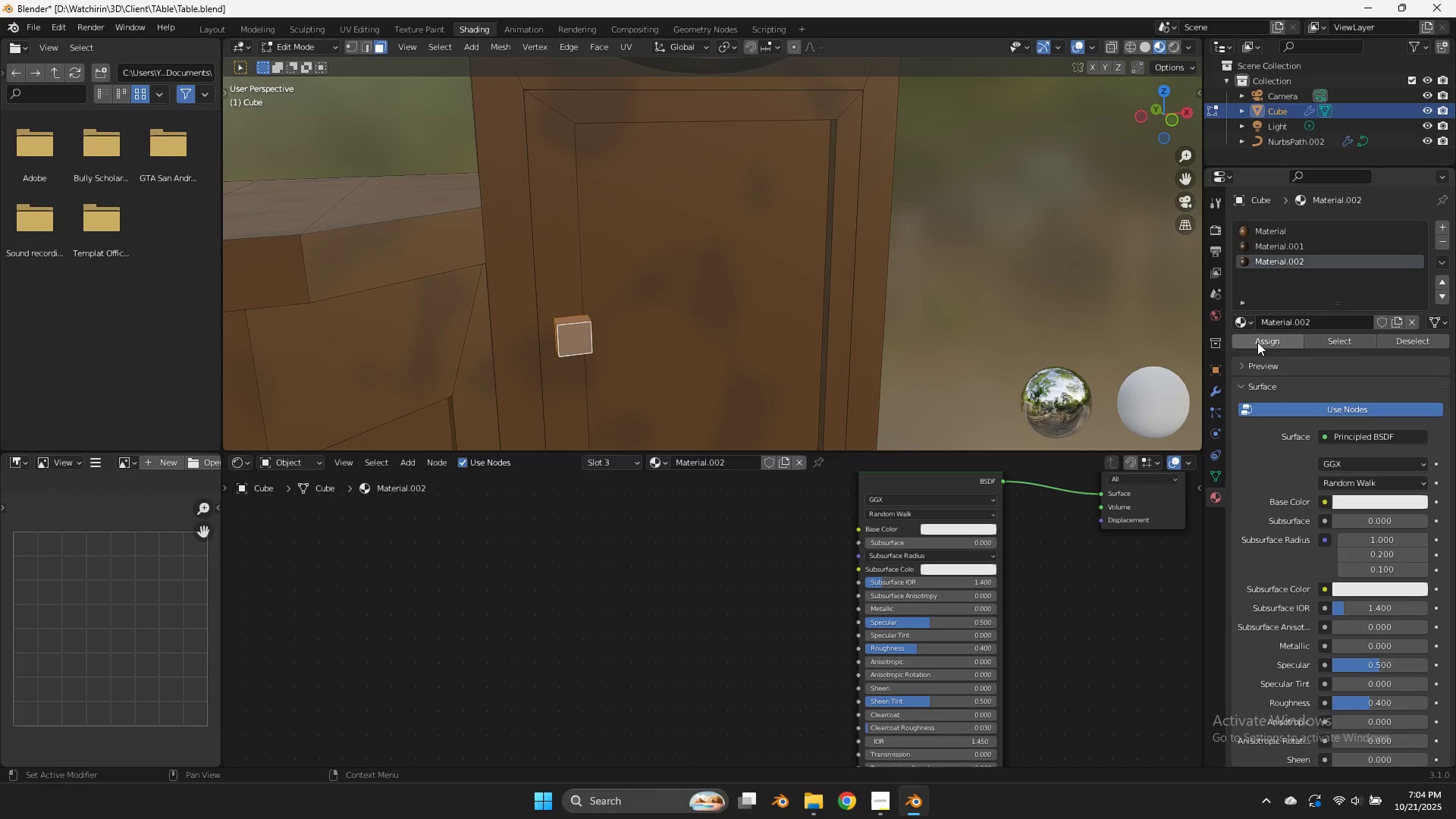 
left_click([1257, 342])
 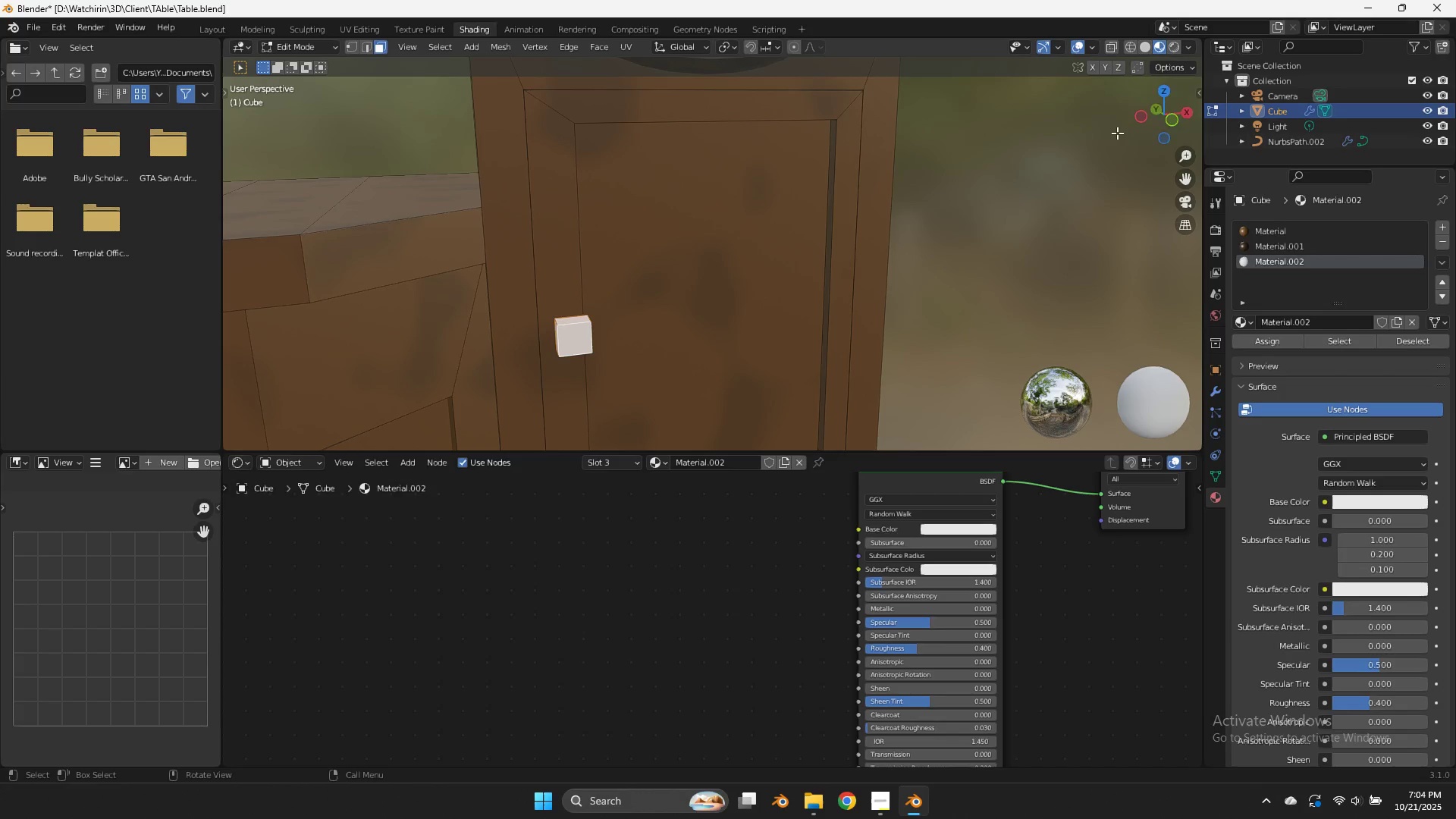 
left_click_drag(start_coordinate=[1157, 116], to_coordinate=[228, 118])
 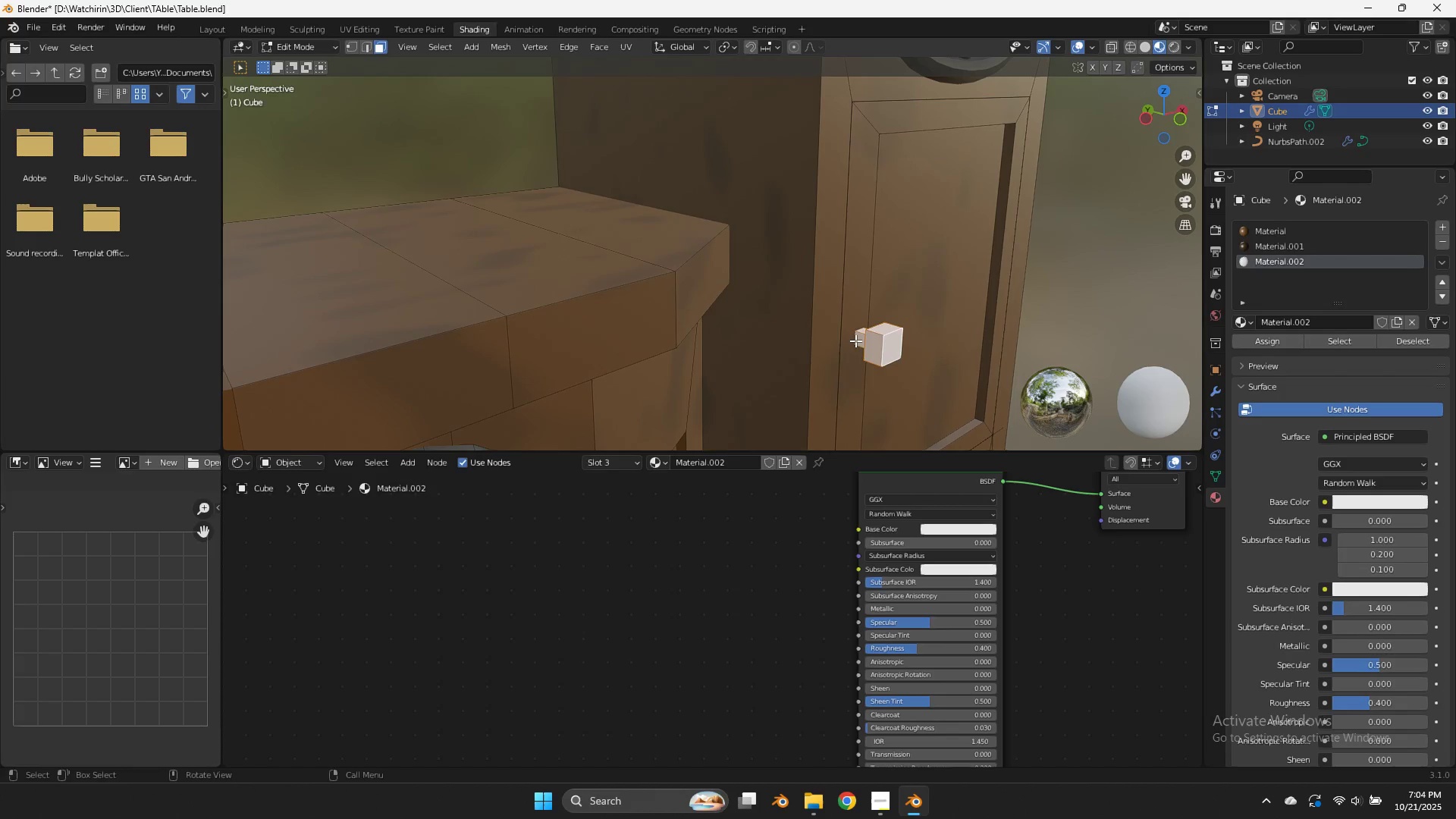 
left_click([858, 337])
 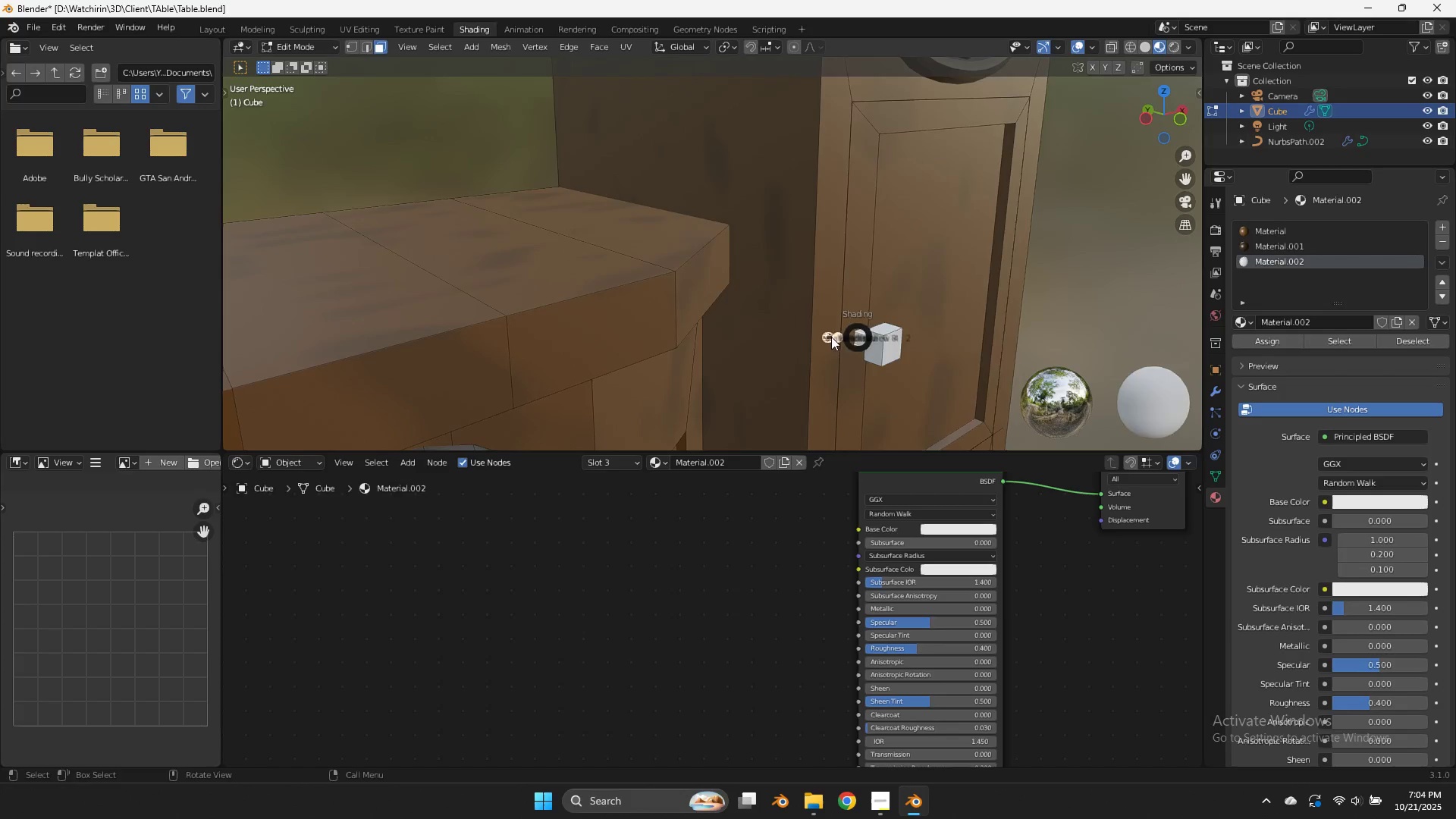 
type(zz)
key(Tab)
type(zz)
 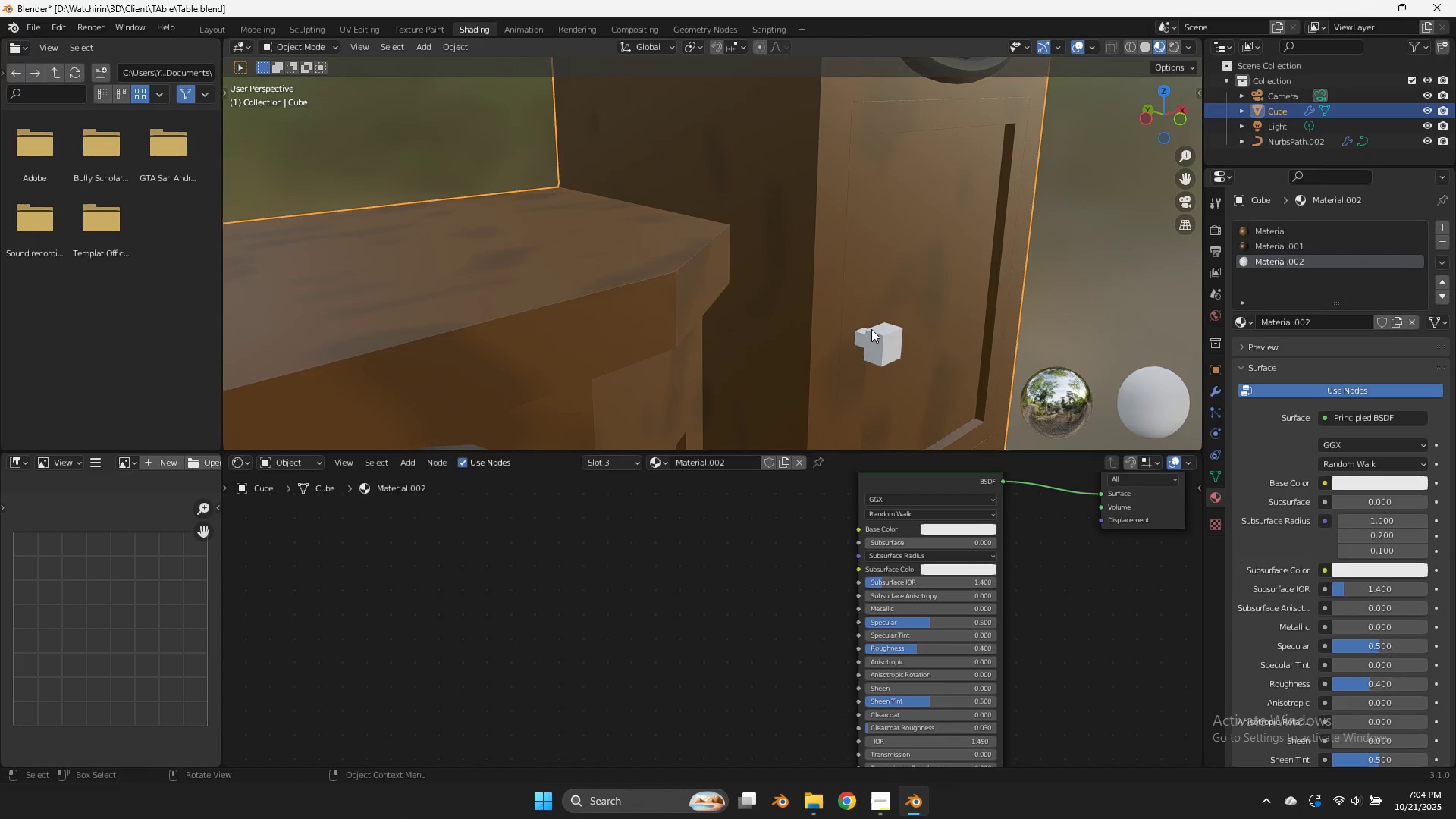 
left_click([871, 329])
 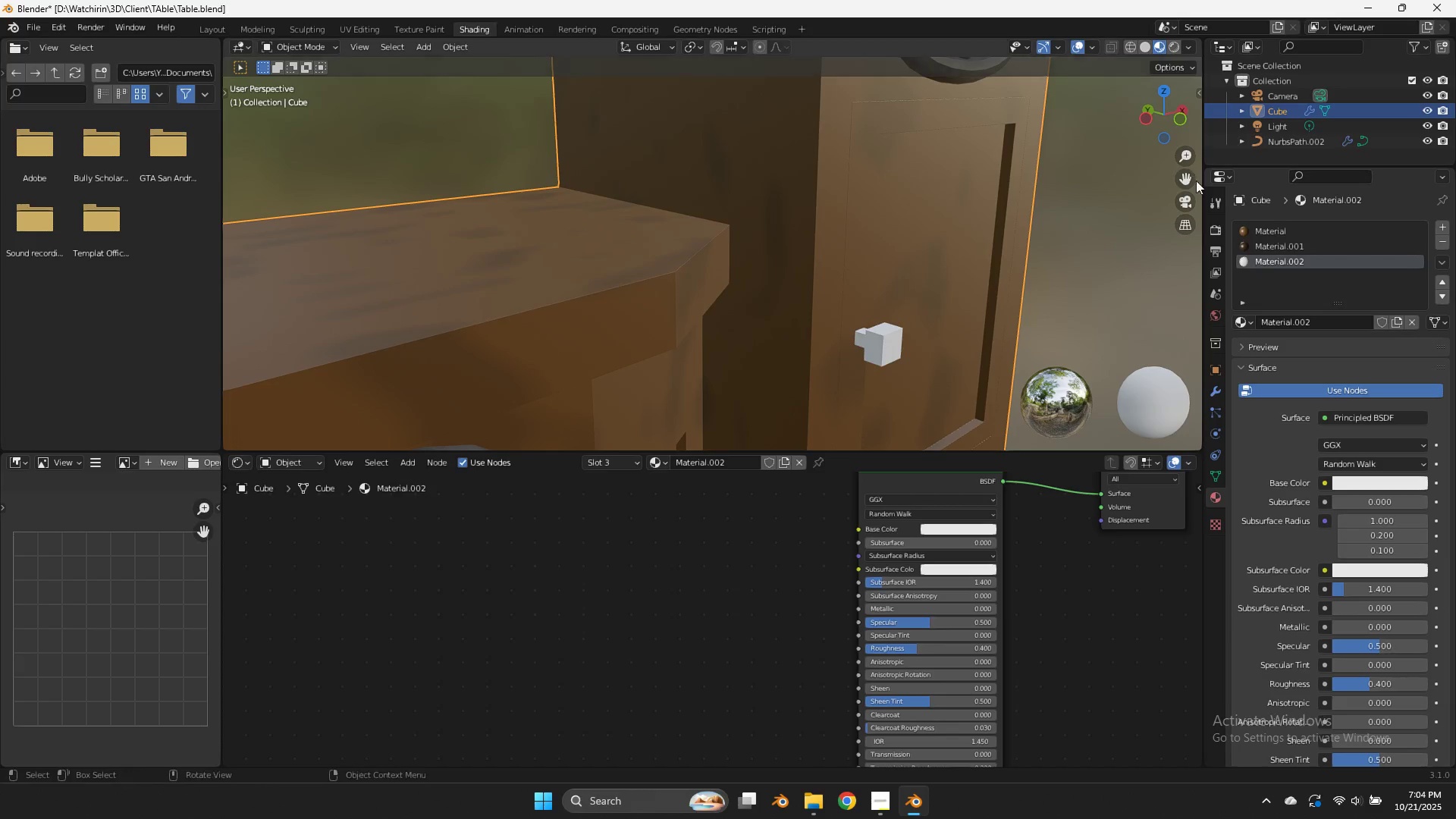 
left_click_drag(start_coordinate=[1186, 183], to_coordinate=[1087, 154])
 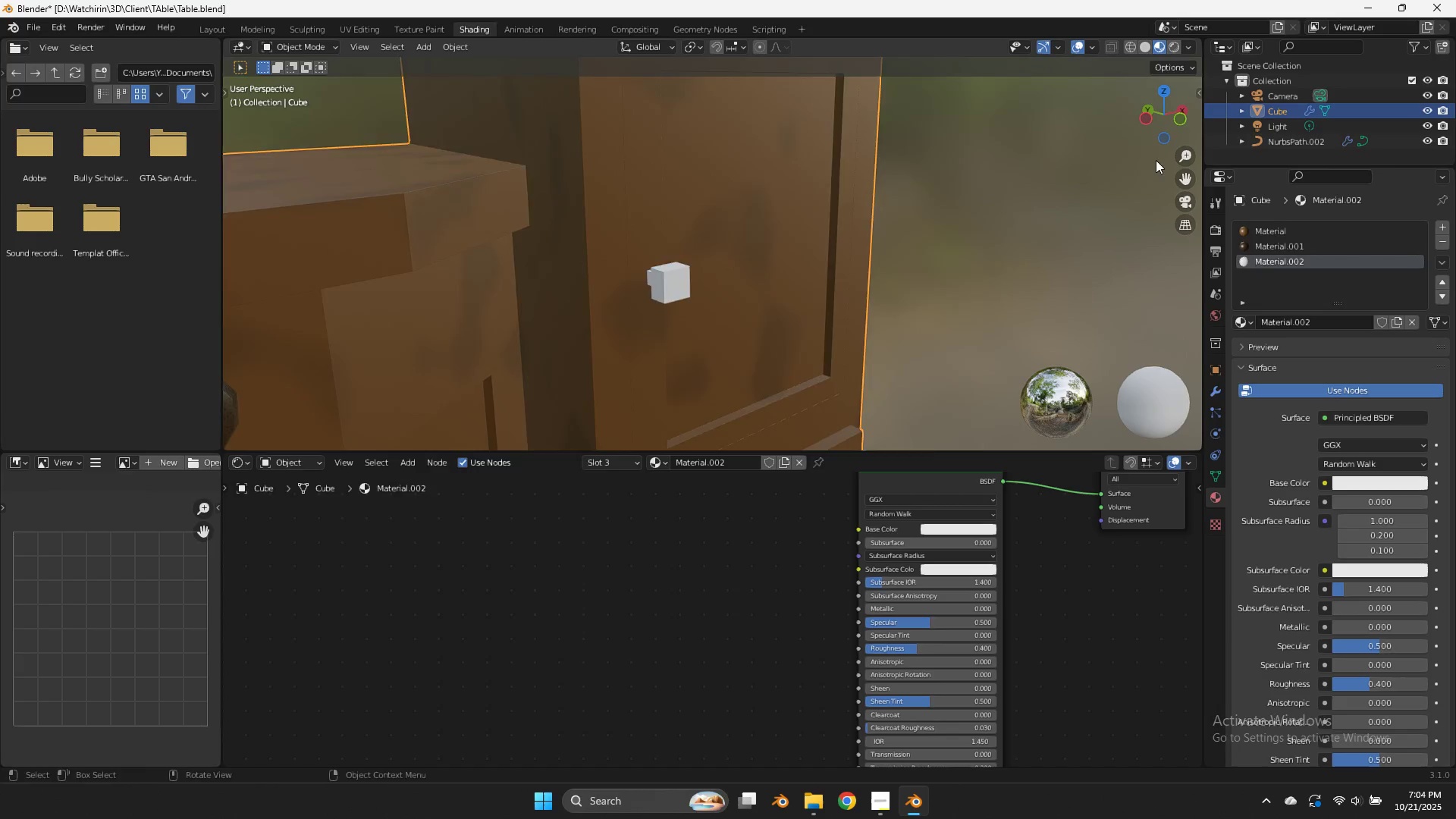 
scroll: coordinate [1156, 159], scroll_direction: up, amount: 2.0
 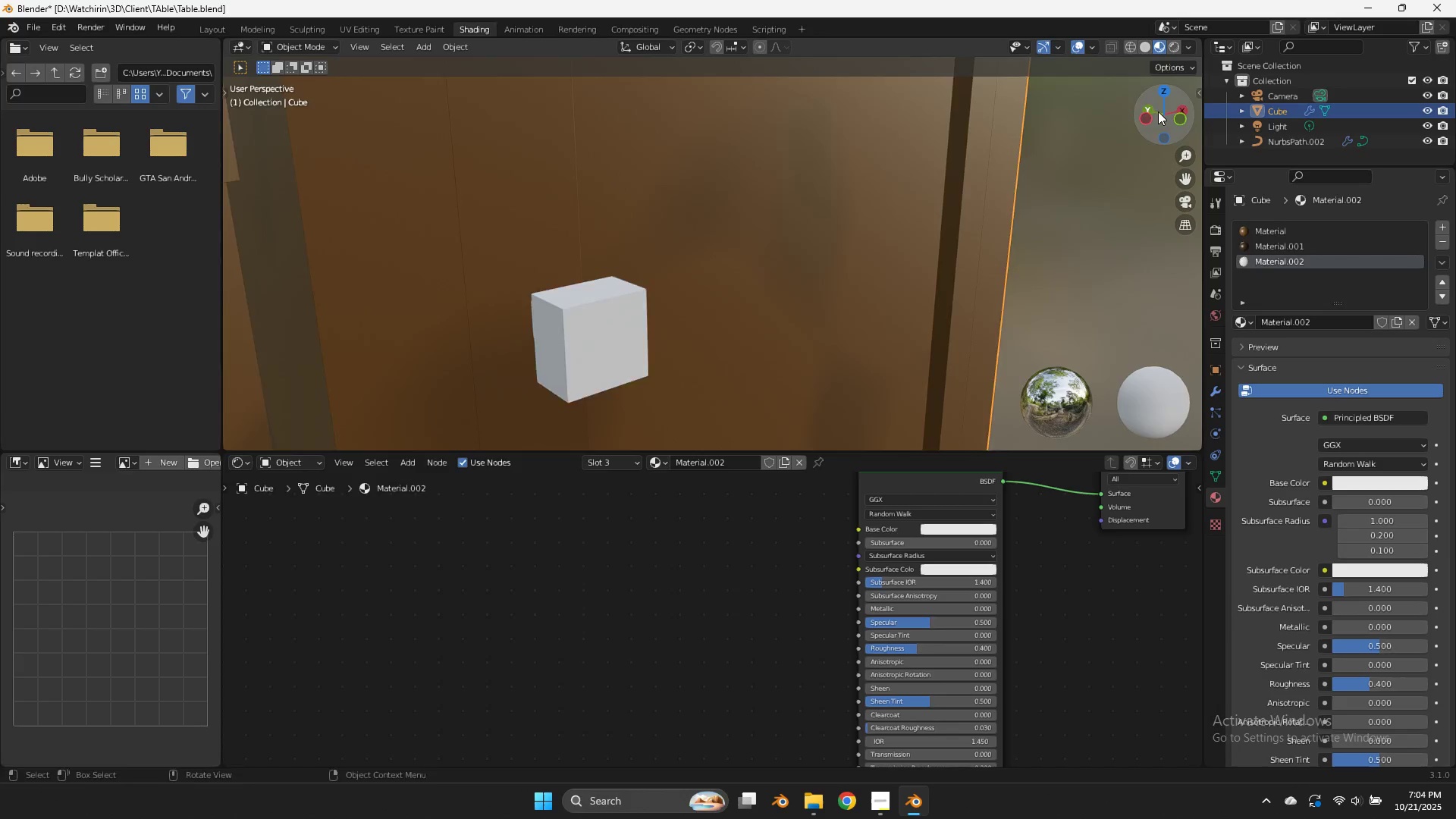 
left_click_drag(start_coordinate=[1157, 111], to_coordinate=[1184, 106])
 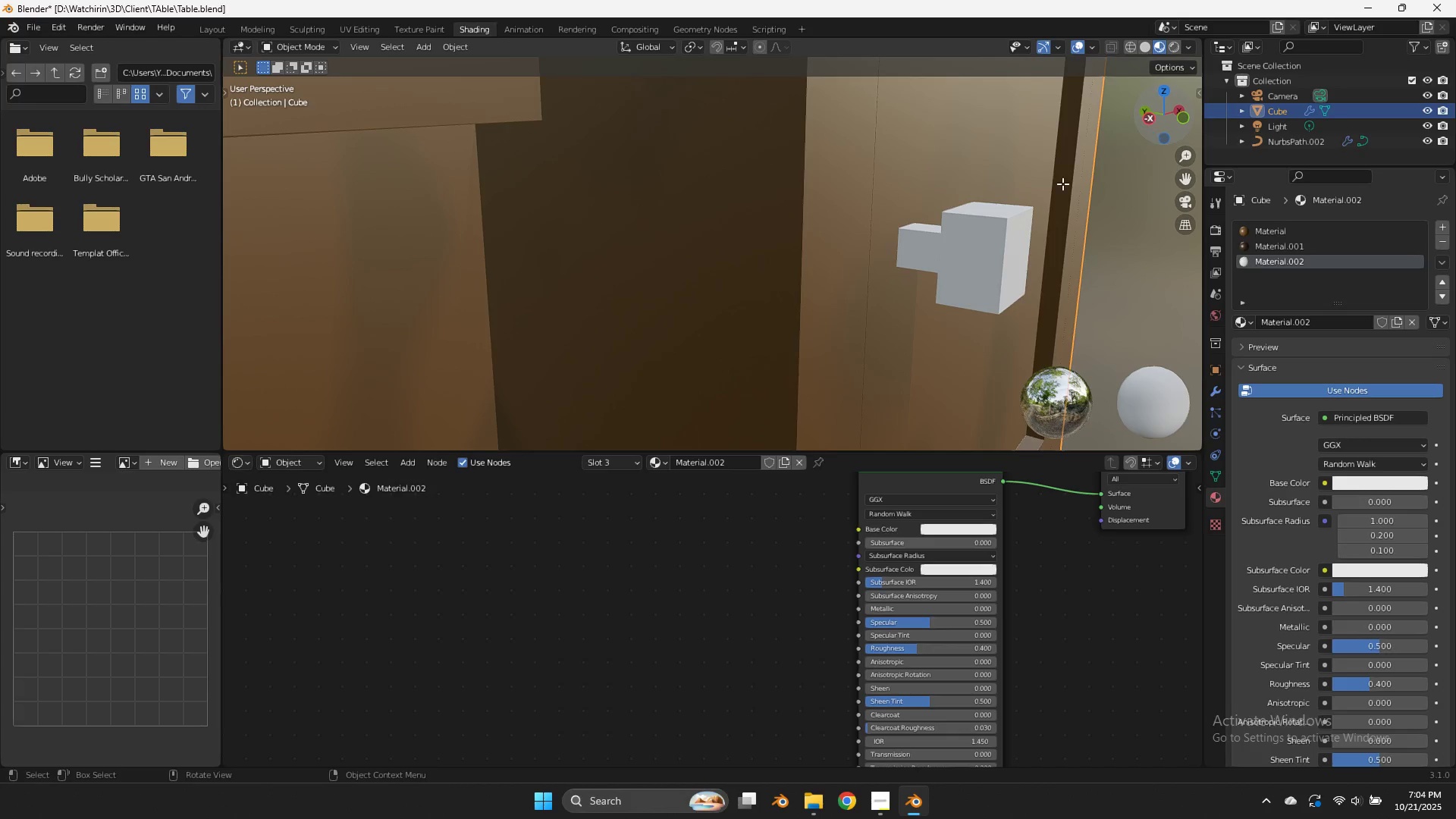 
key(Tab)
 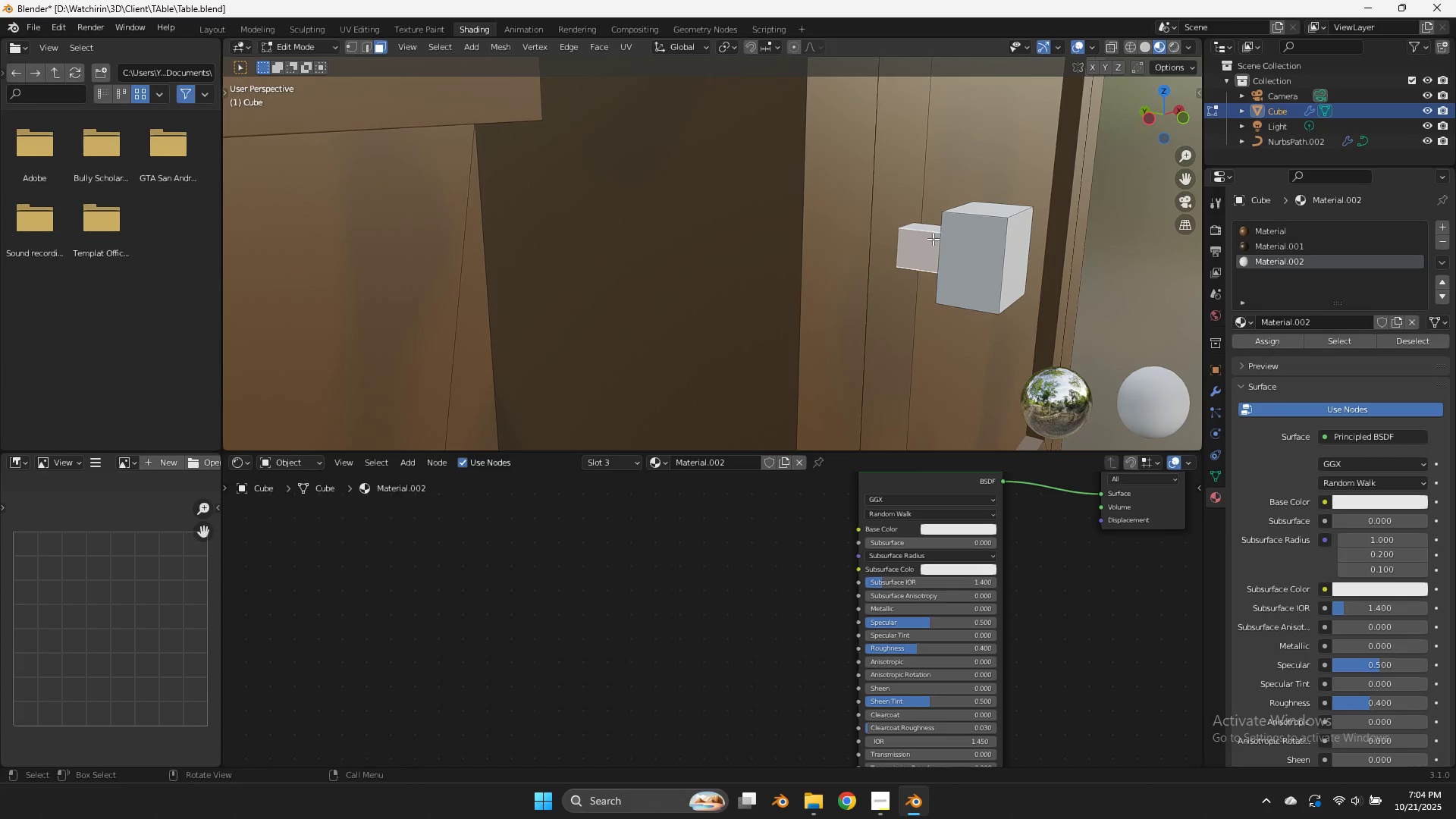 
hold_key(key=AltLeft, duration=0.81)
left_click([928, 232])
 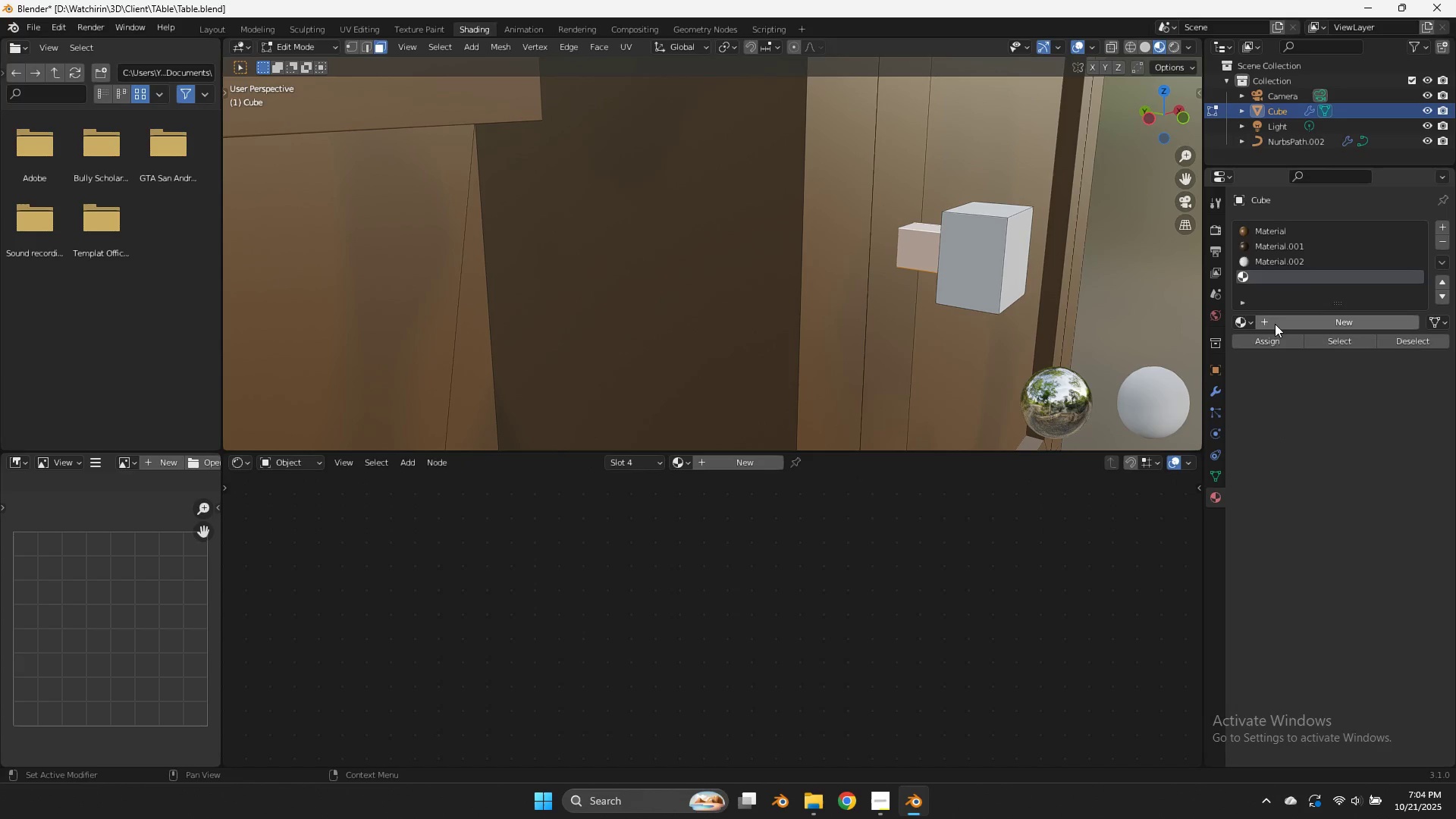 
left_click([1241, 319])
 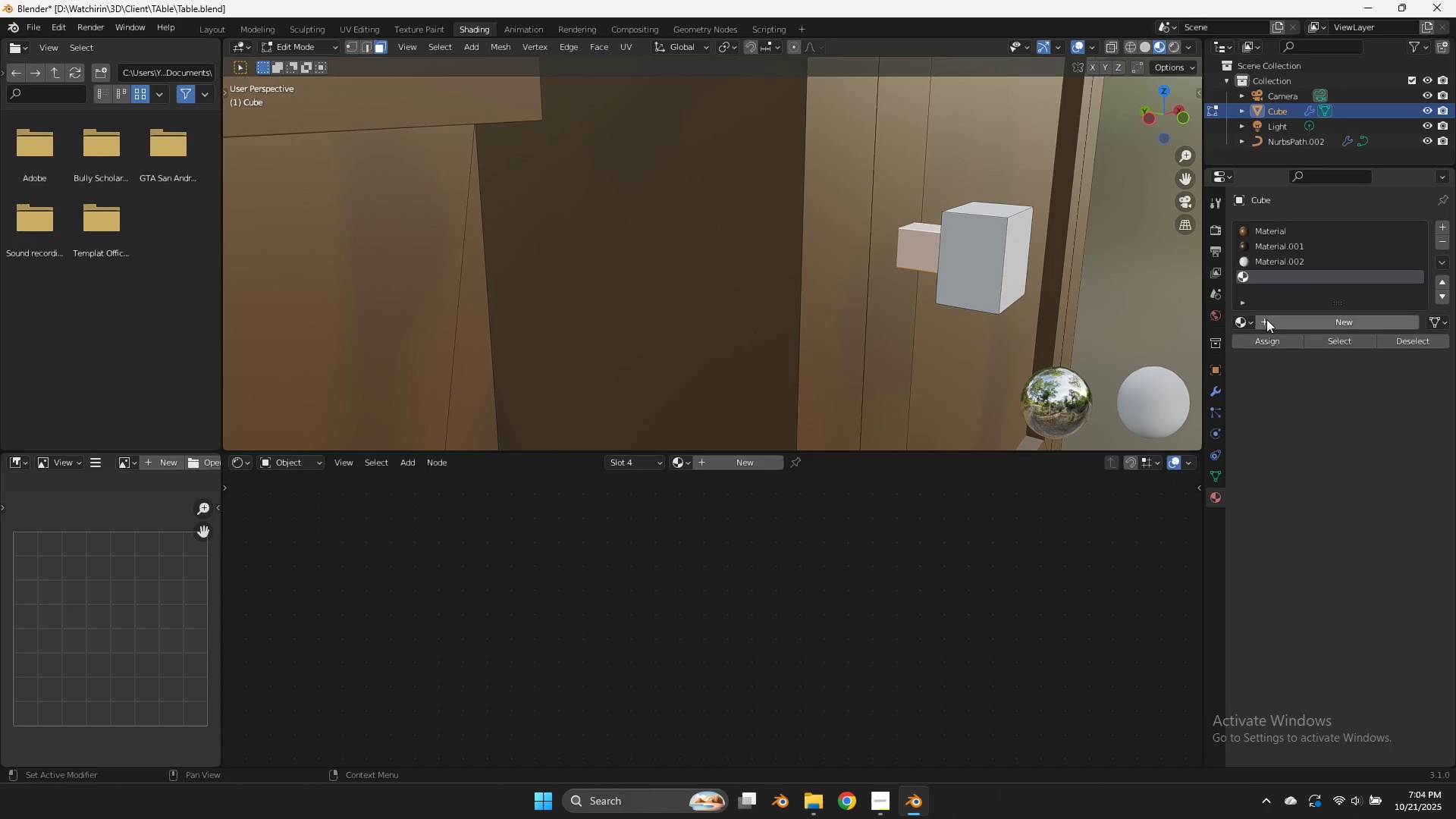 
double_click([1267, 319])
 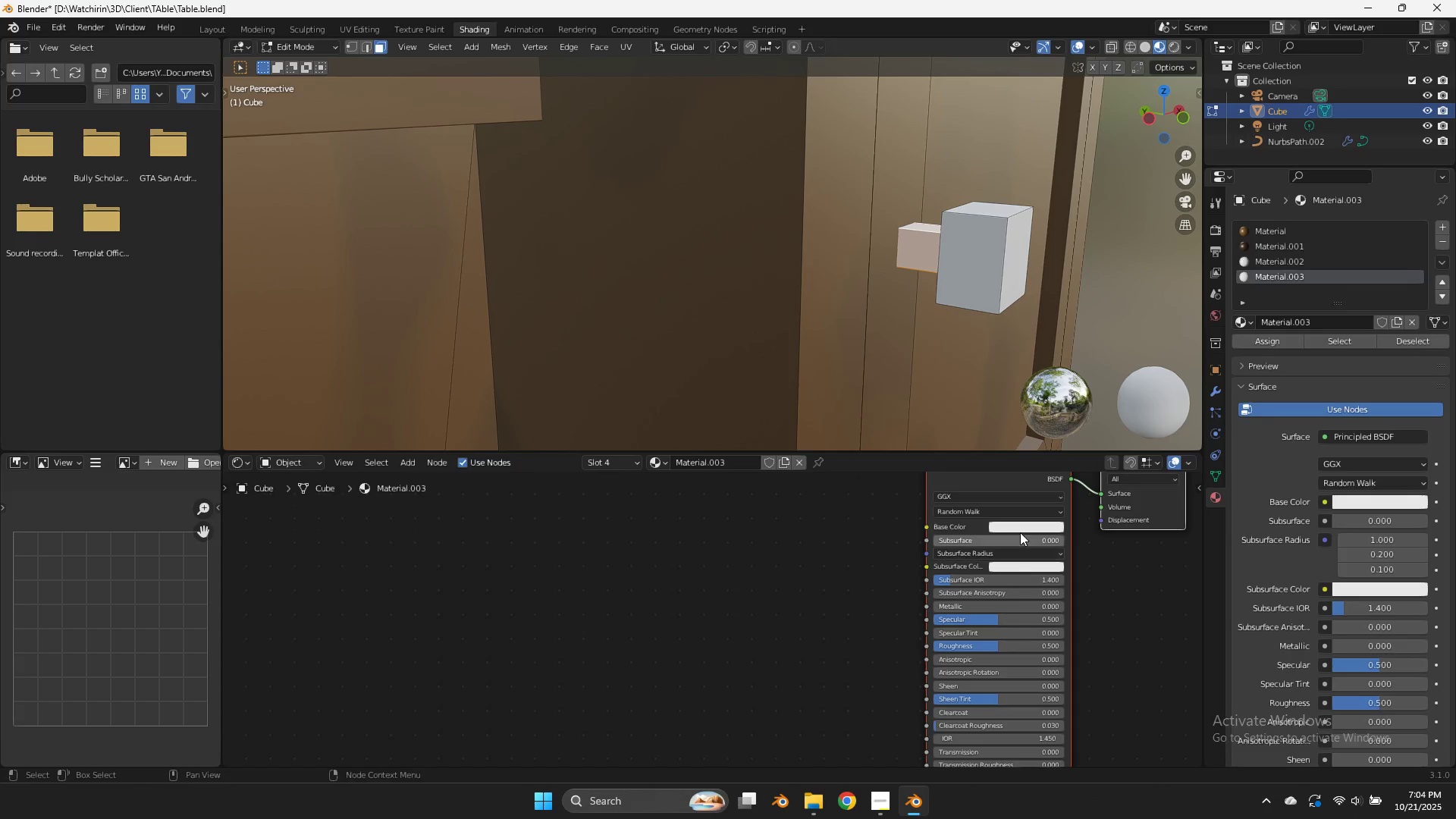 
left_click([1018, 526])
 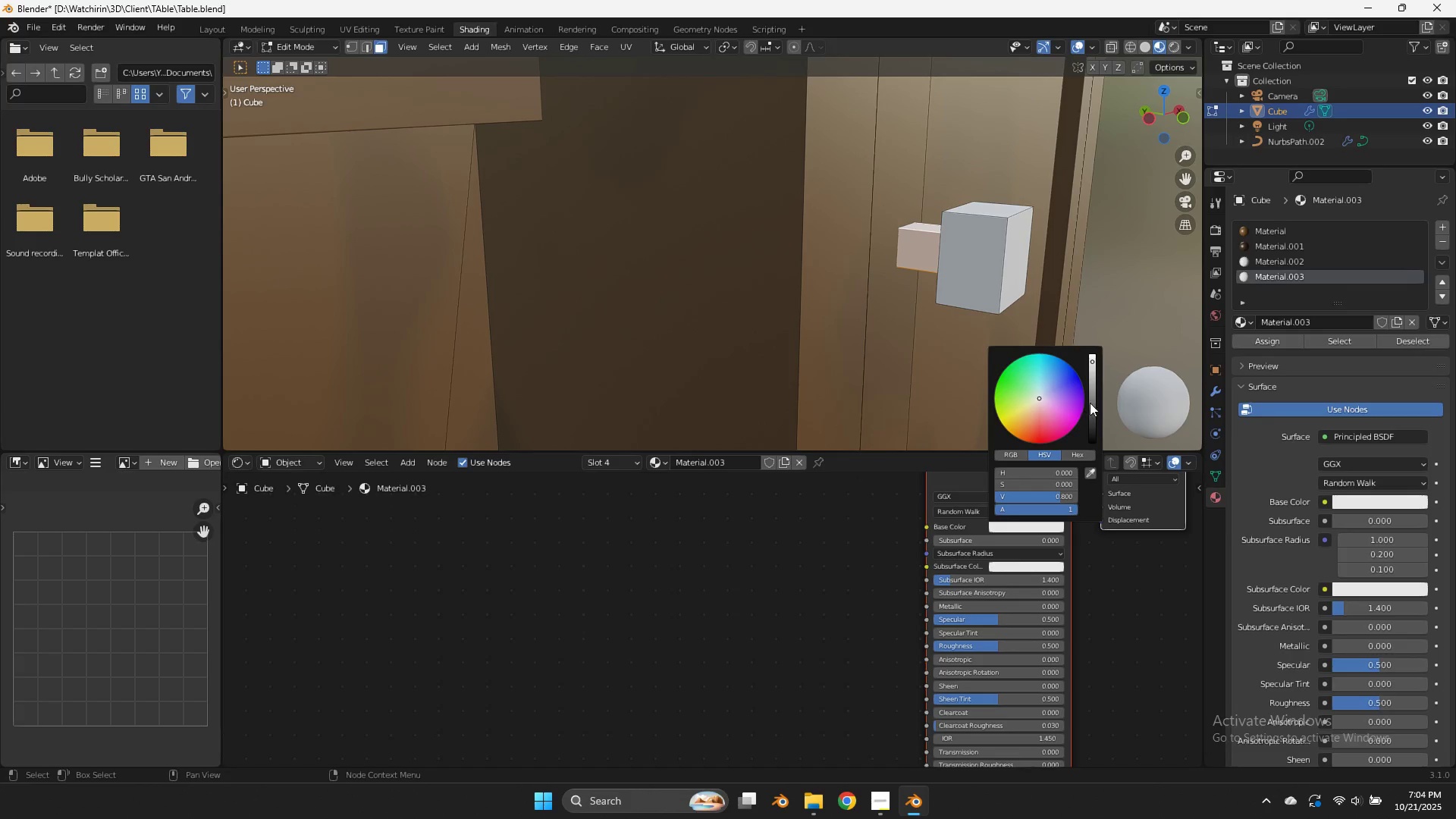 
left_click_drag(start_coordinate=[1093, 408], to_coordinate=[1093, 460])
 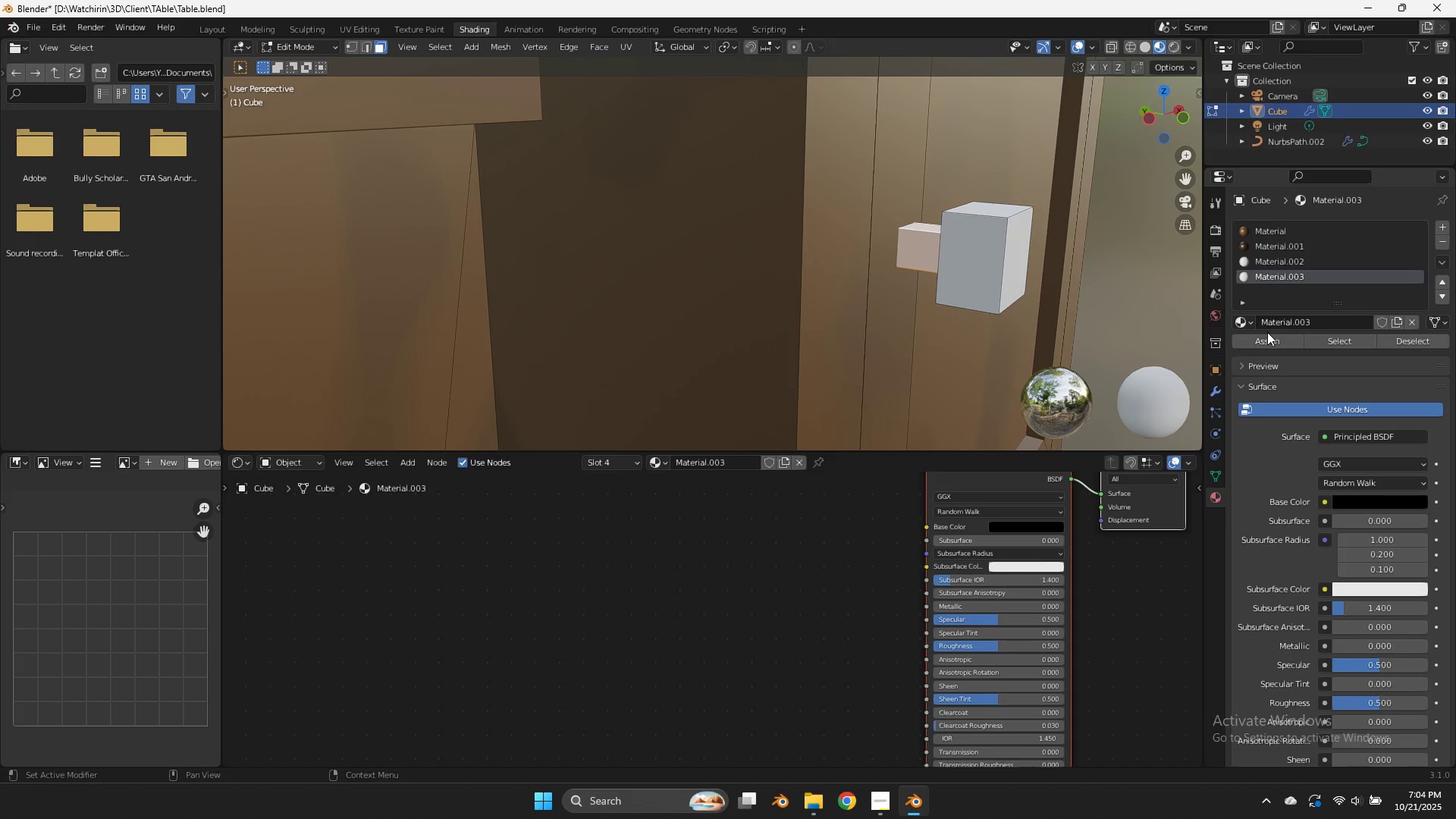 
double_click([1269, 336])
 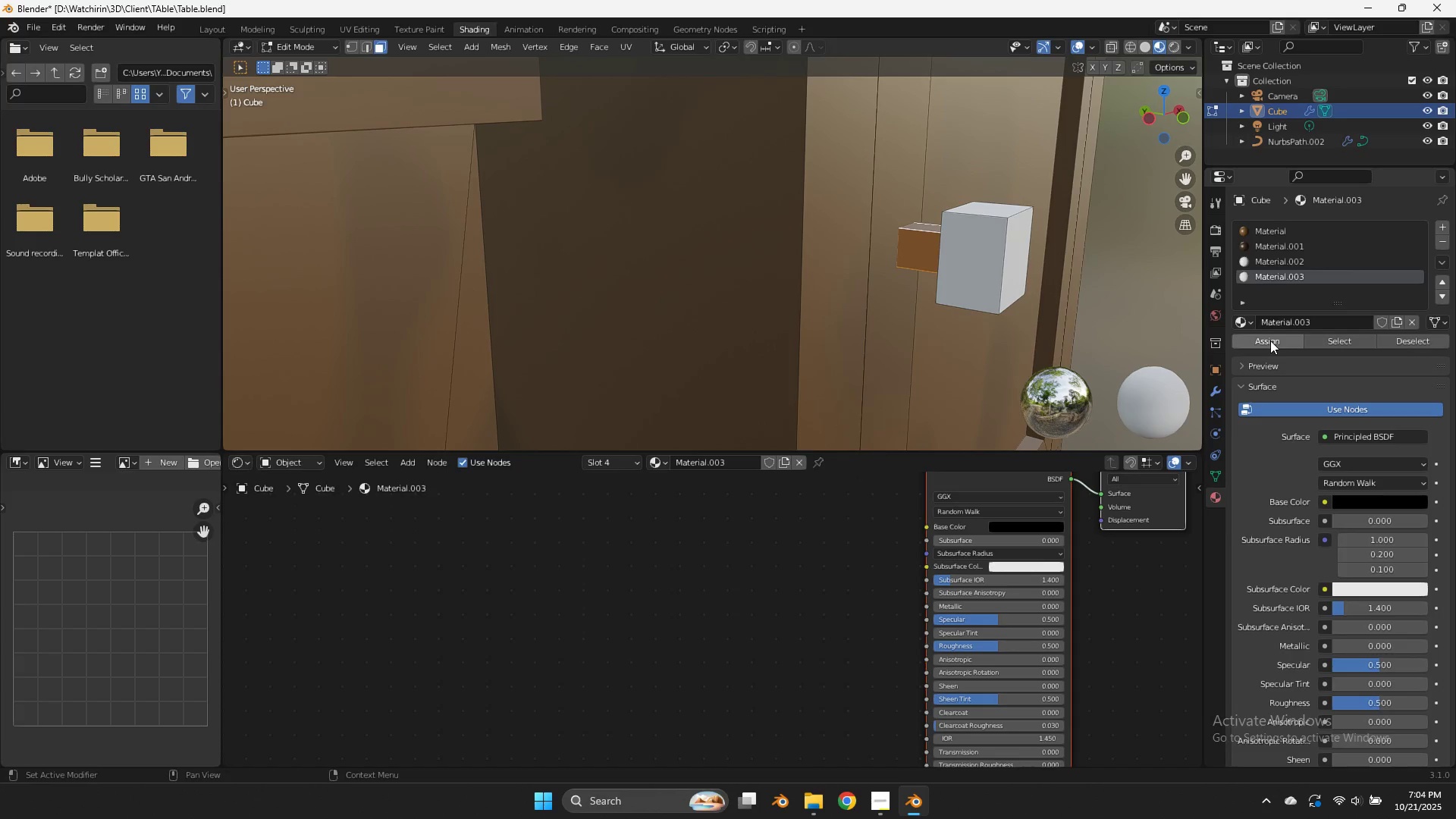 
triple_click([1270, 340])
 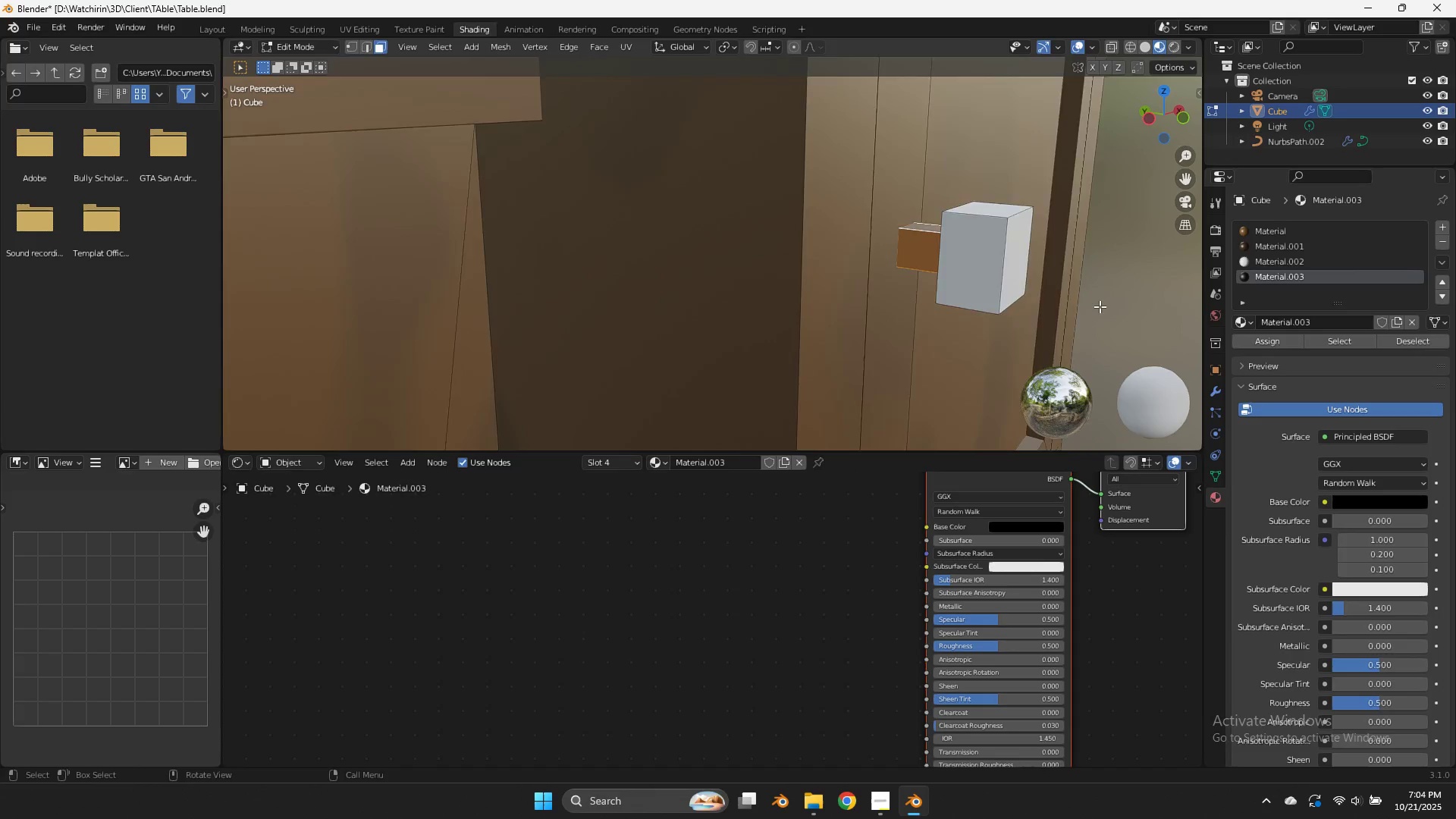 
scroll: coordinate [1100, 306], scroll_direction: down, amount: 3.0
 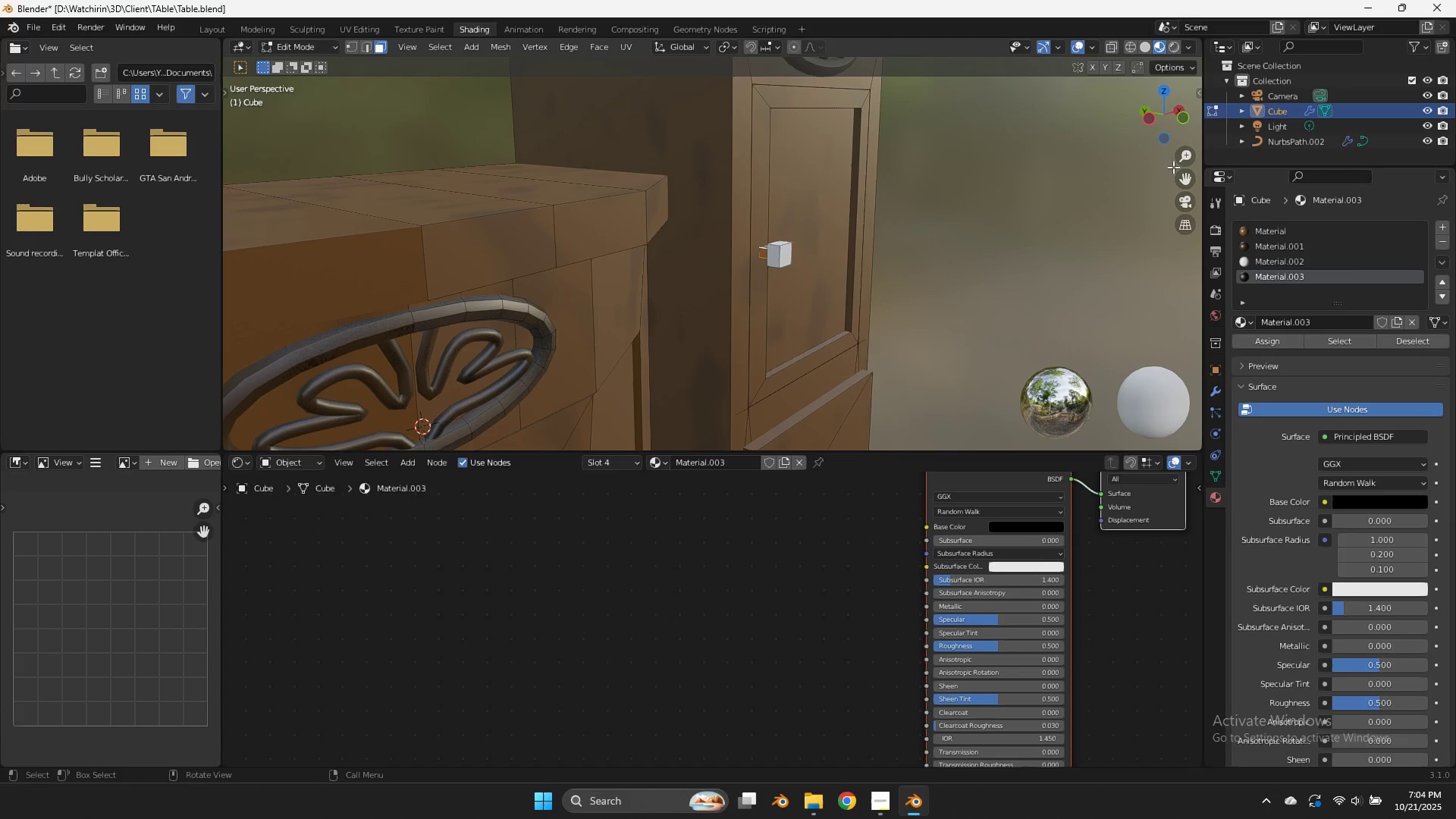 
left_click_drag(start_coordinate=[1181, 184], to_coordinate=[252, 61])
 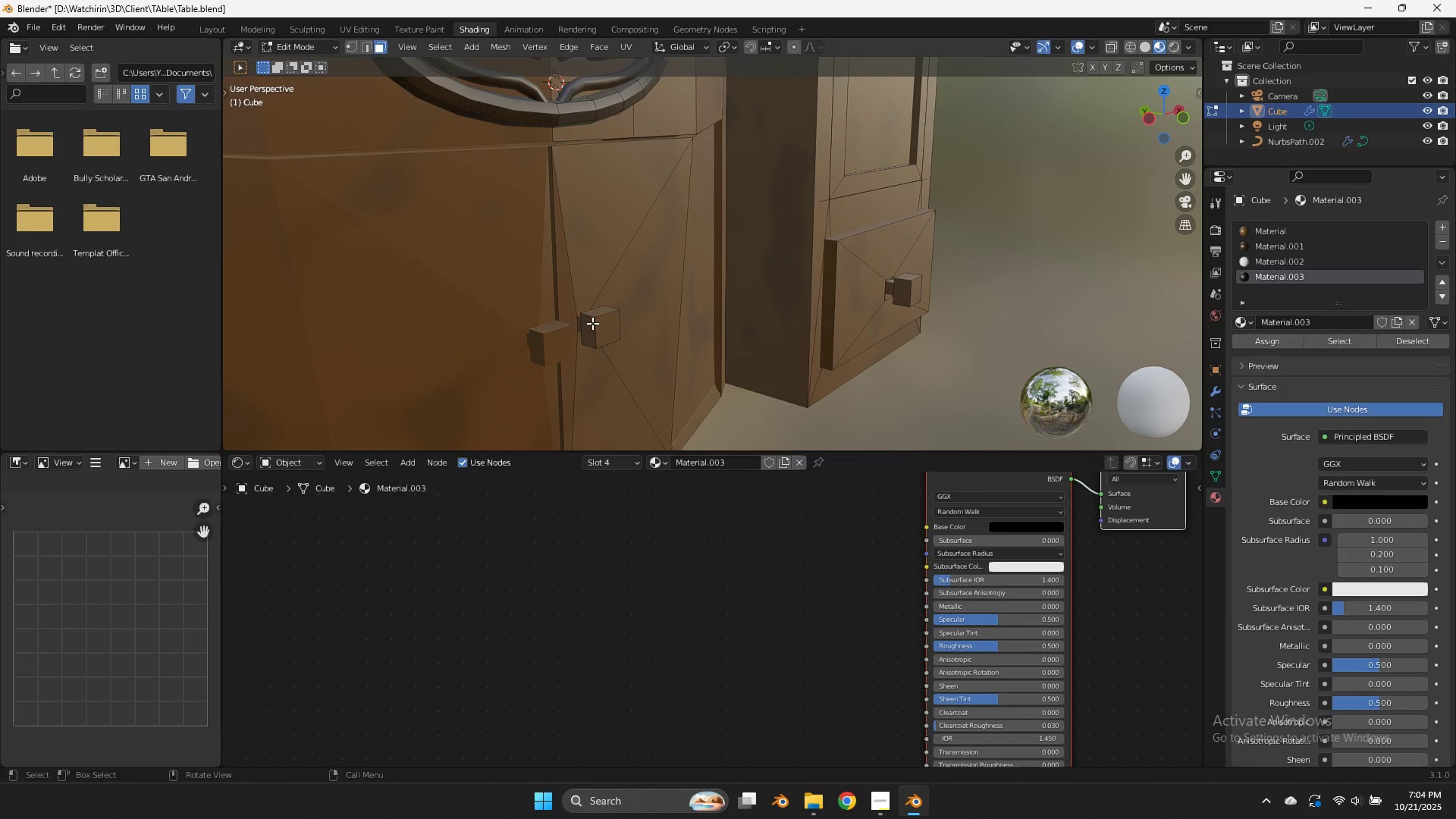 
left_click([592, 323])
 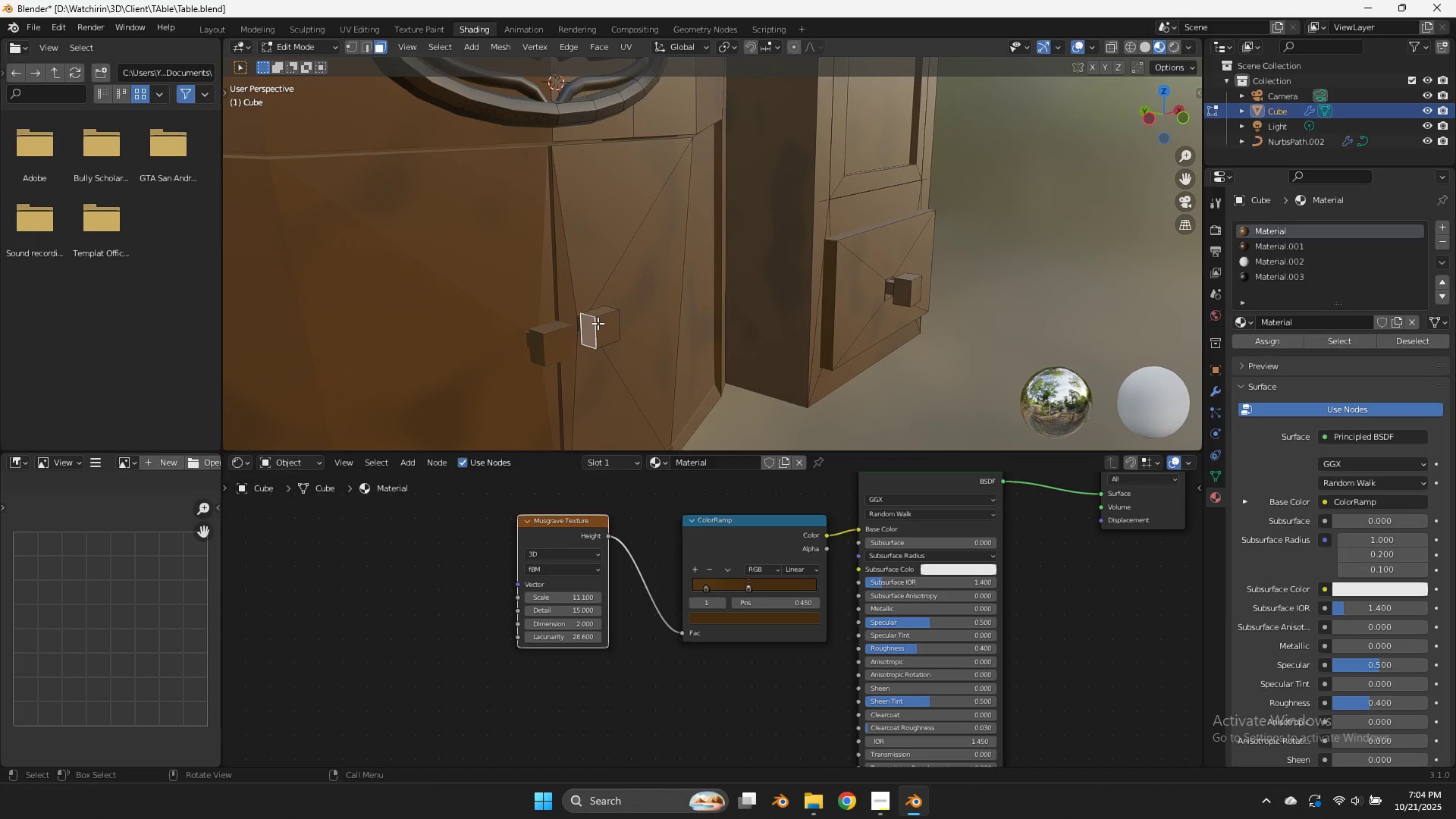 
key(L)
 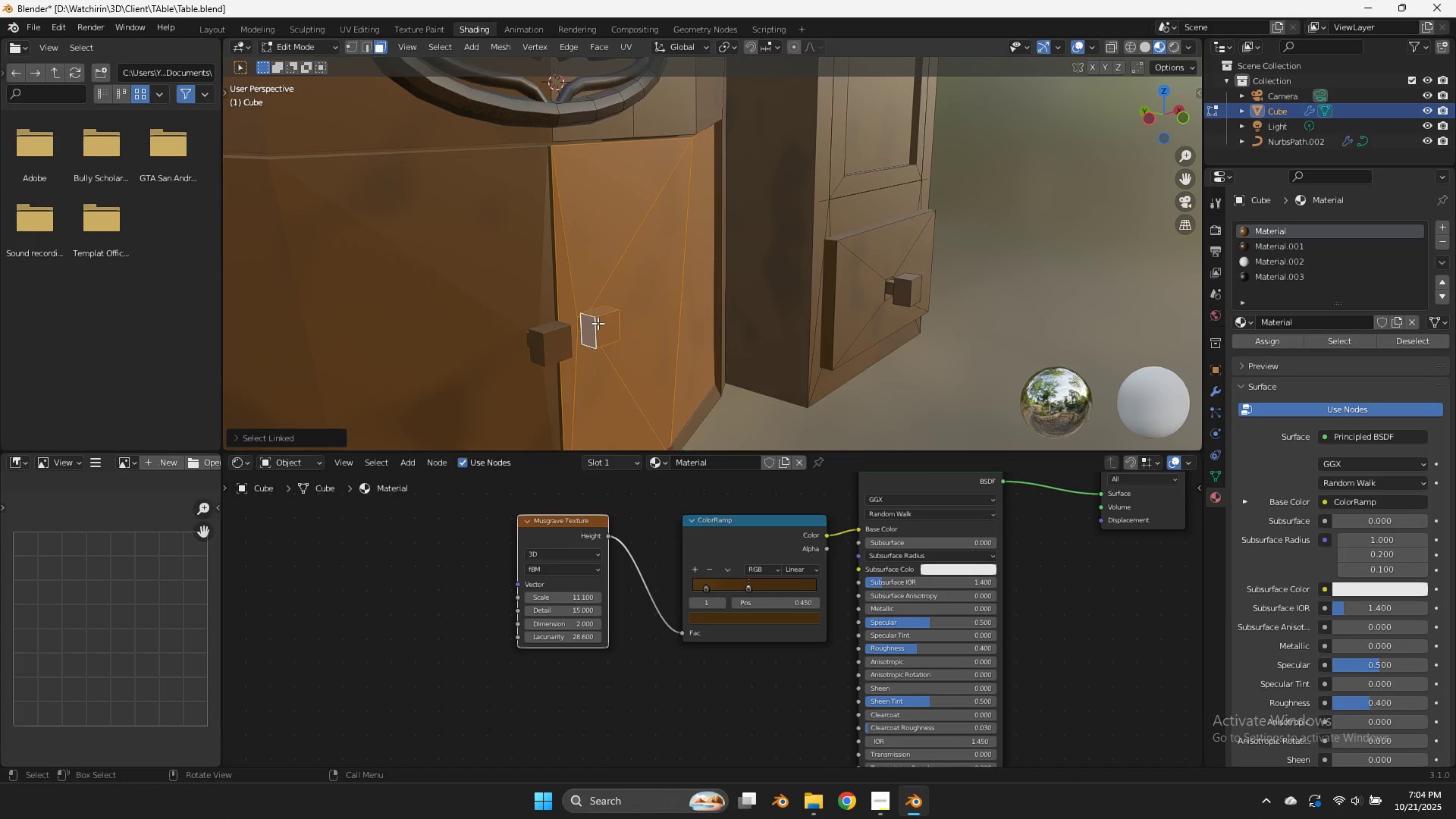 
scroll: coordinate [603, 322], scroll_direction: up, amount: 2.0
 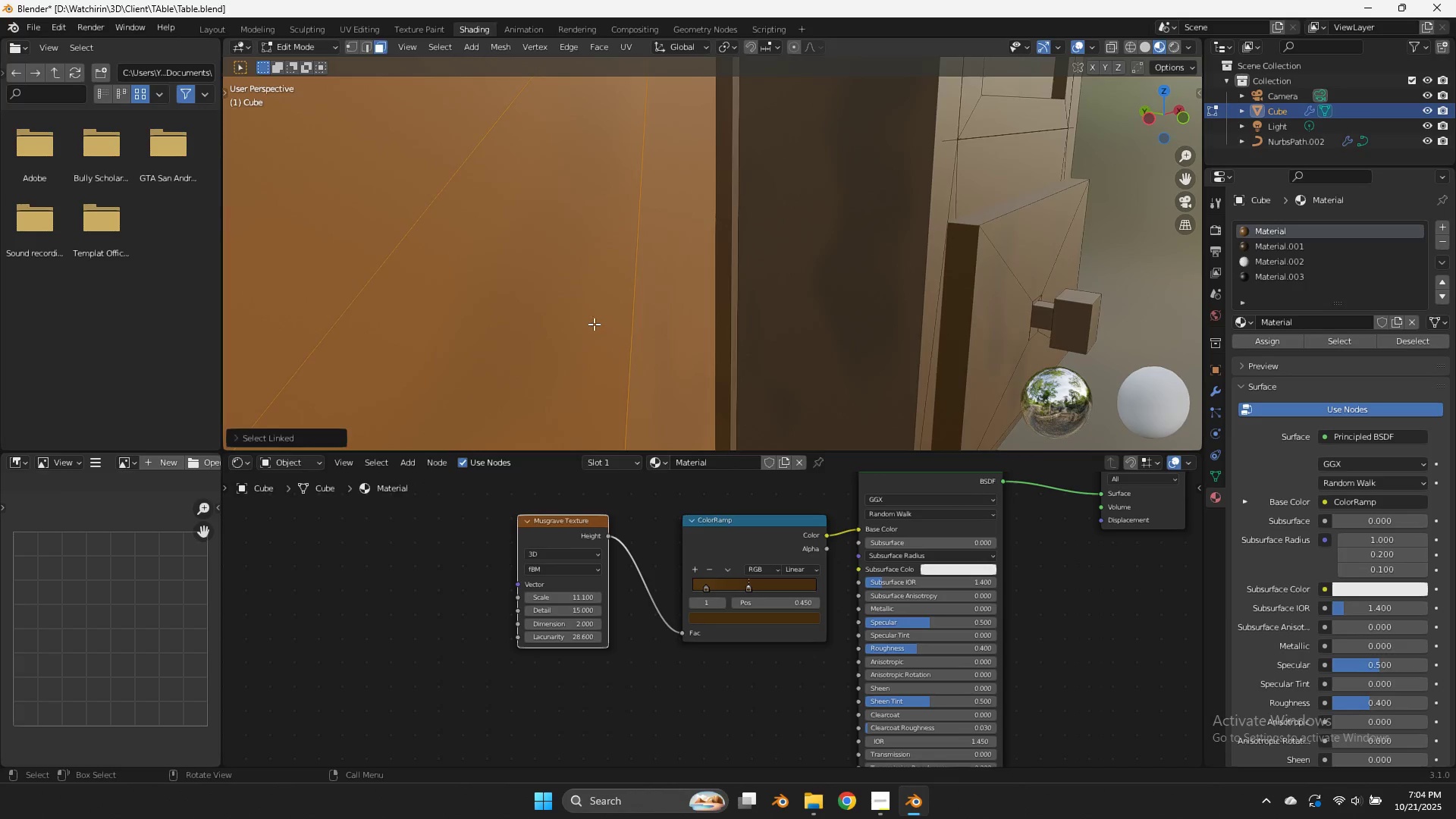 
scroll: coordinate [631, 306], scroll_direction: down, amount: 2.0
 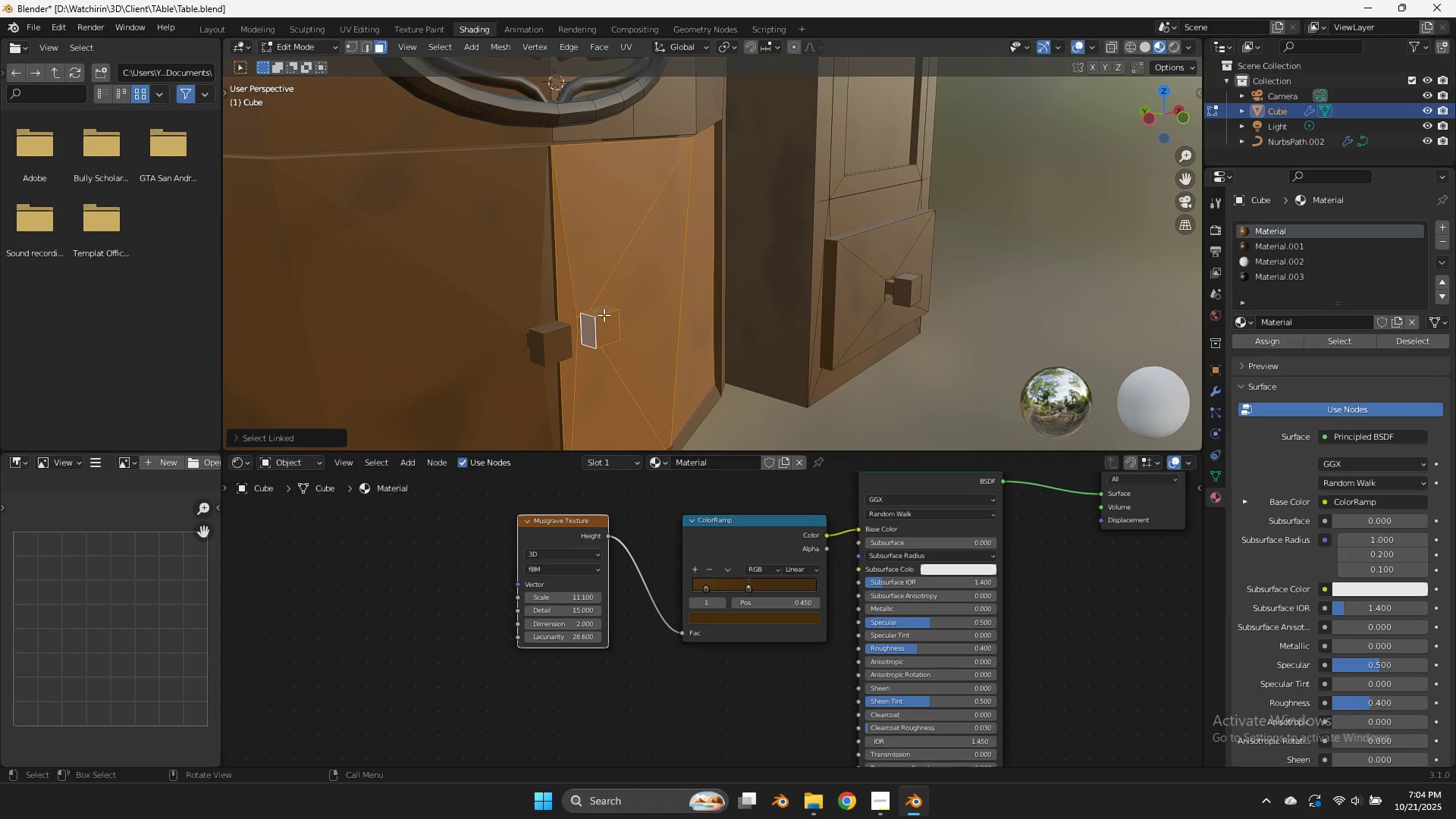 
hold_key(key=AltLeft, duration=0.9)
left_click([589, 319])
 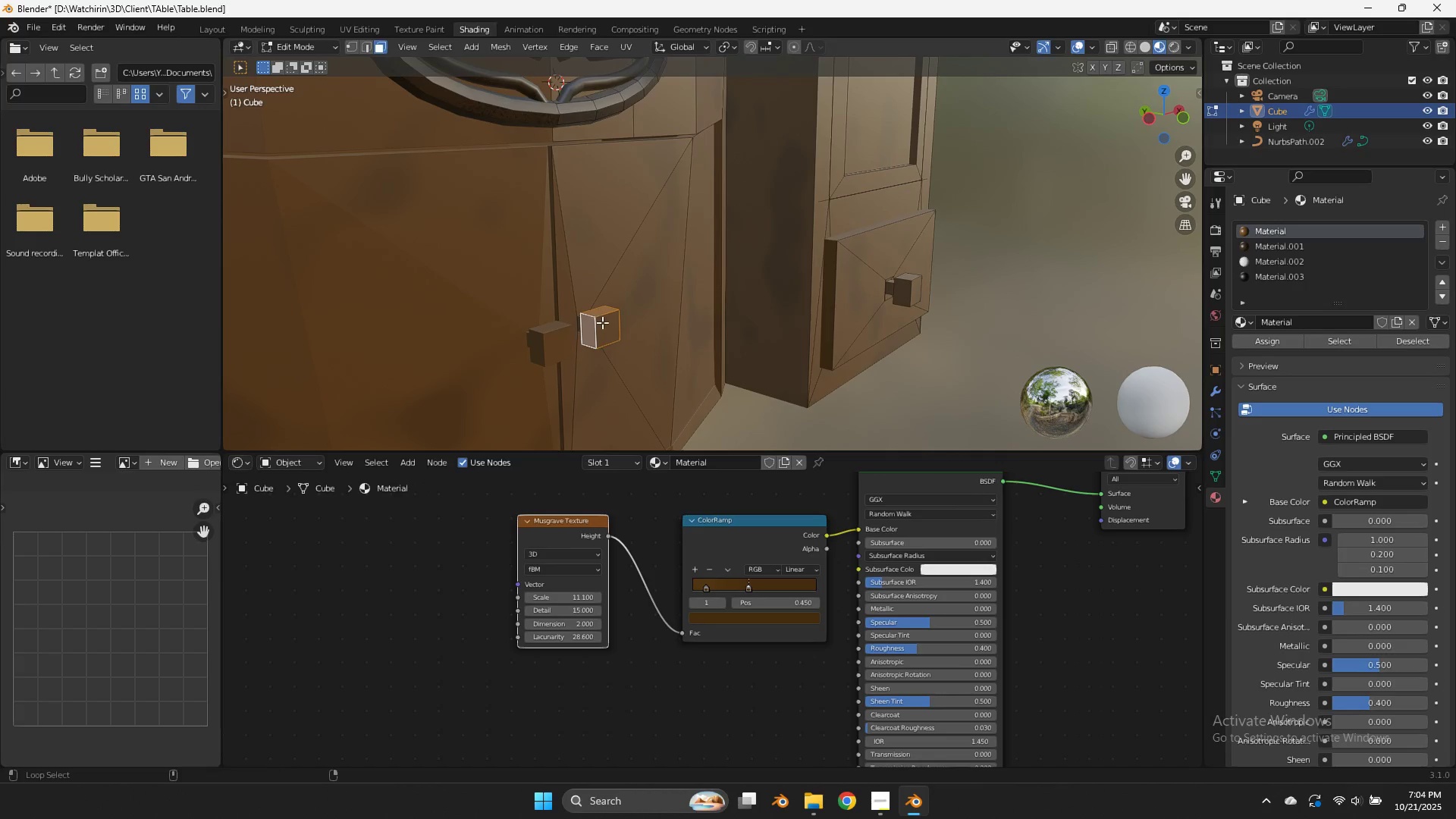 
hold_key(key=ShiftLeft, duration=0.85)
left_click([602, 322])
 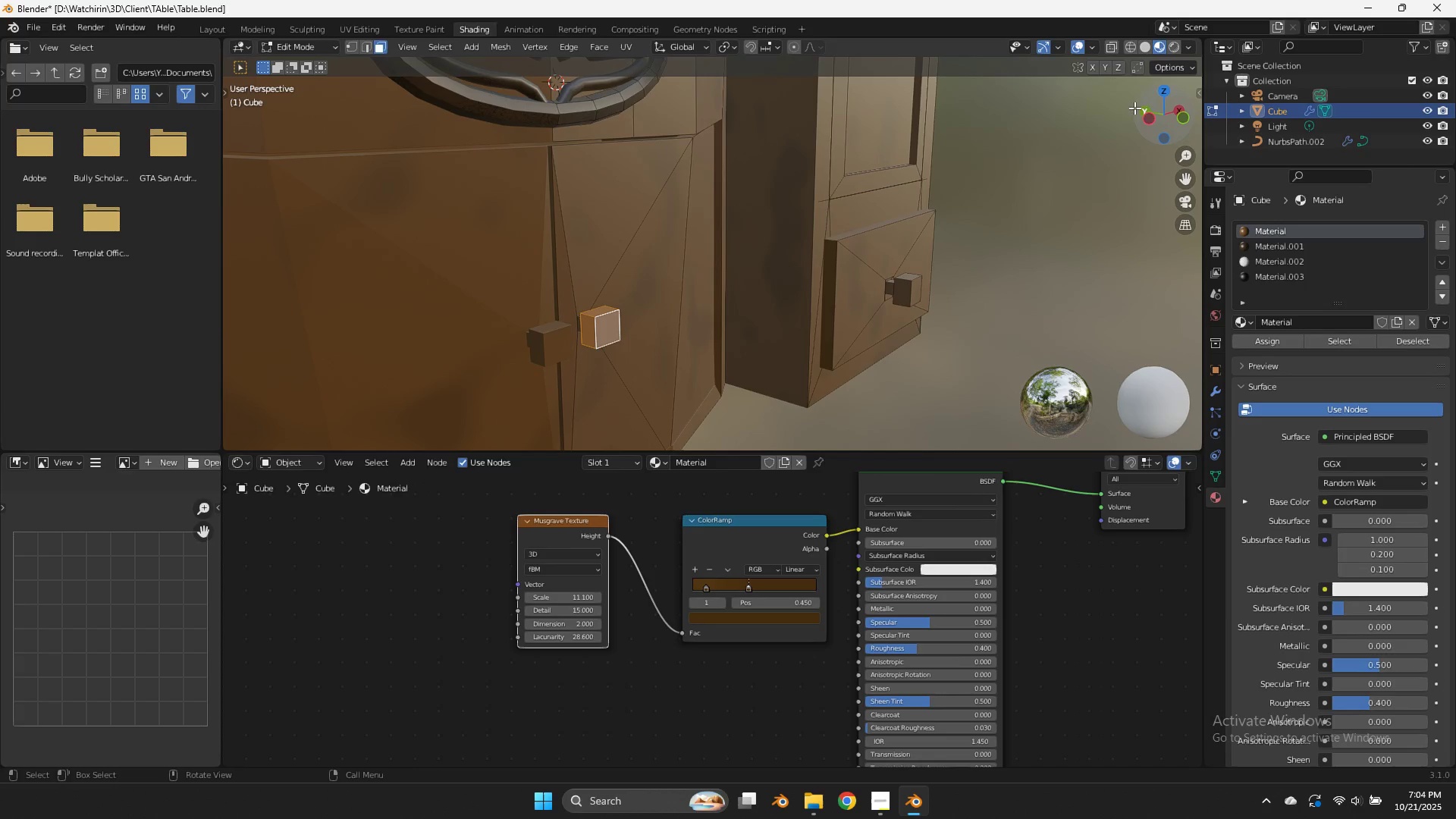 
left_click_drag(start_coordinate=[1162, 110], to_coordinate=[224, 107])
 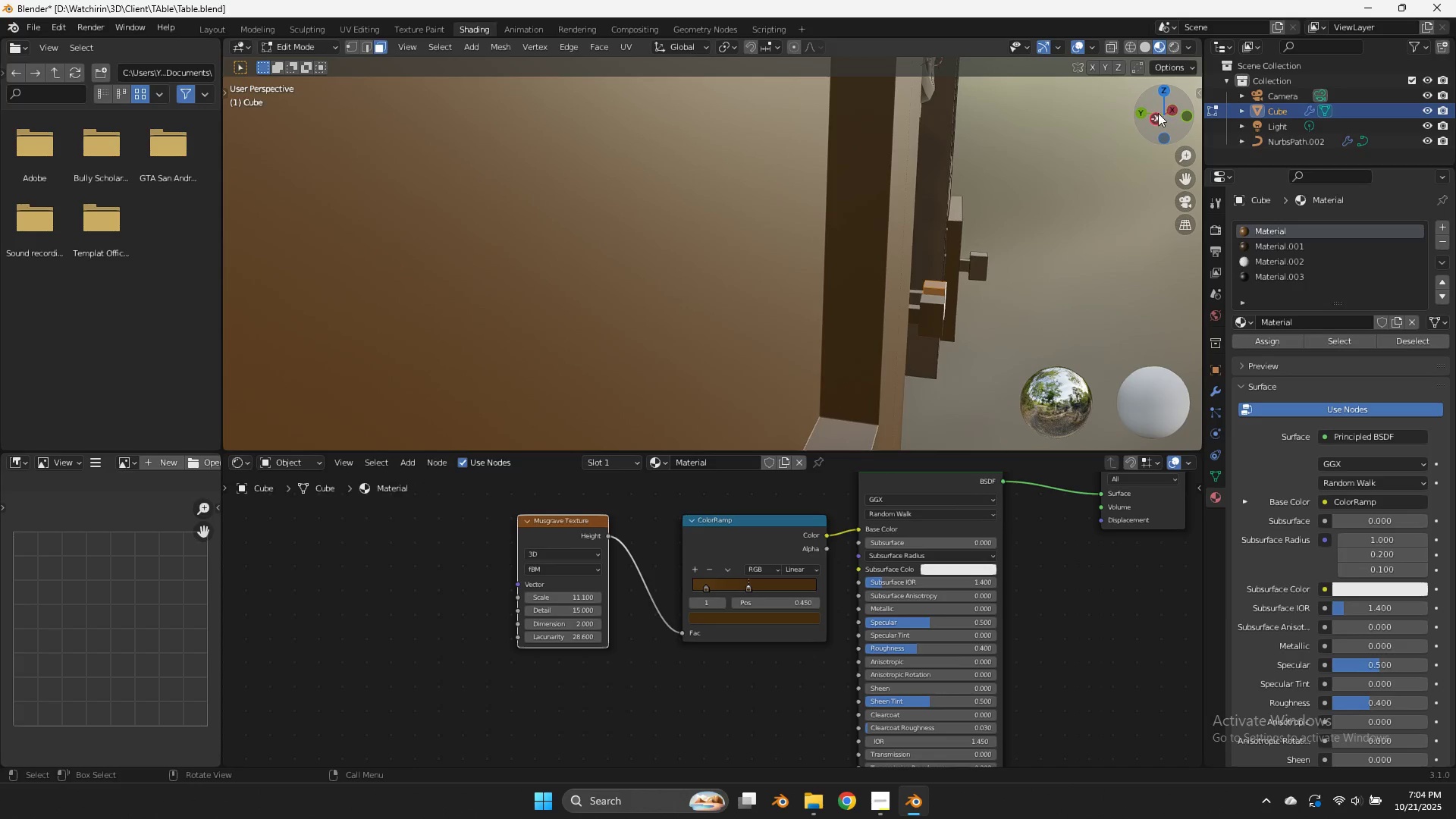 
type(zz)
 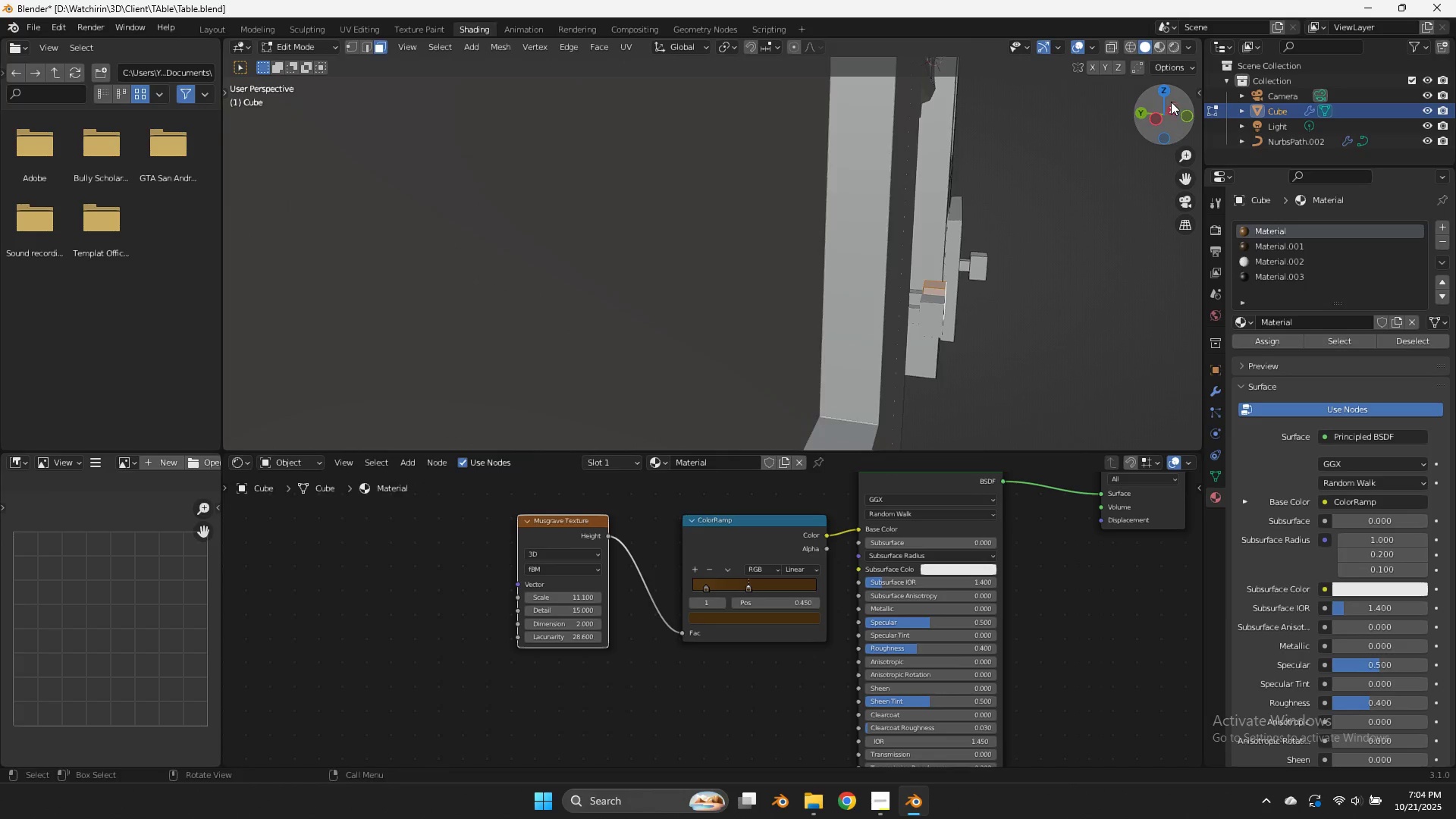 
left_click_drag(start_coordinate=[1171, 102], to_coordinate=[1132, 100])
 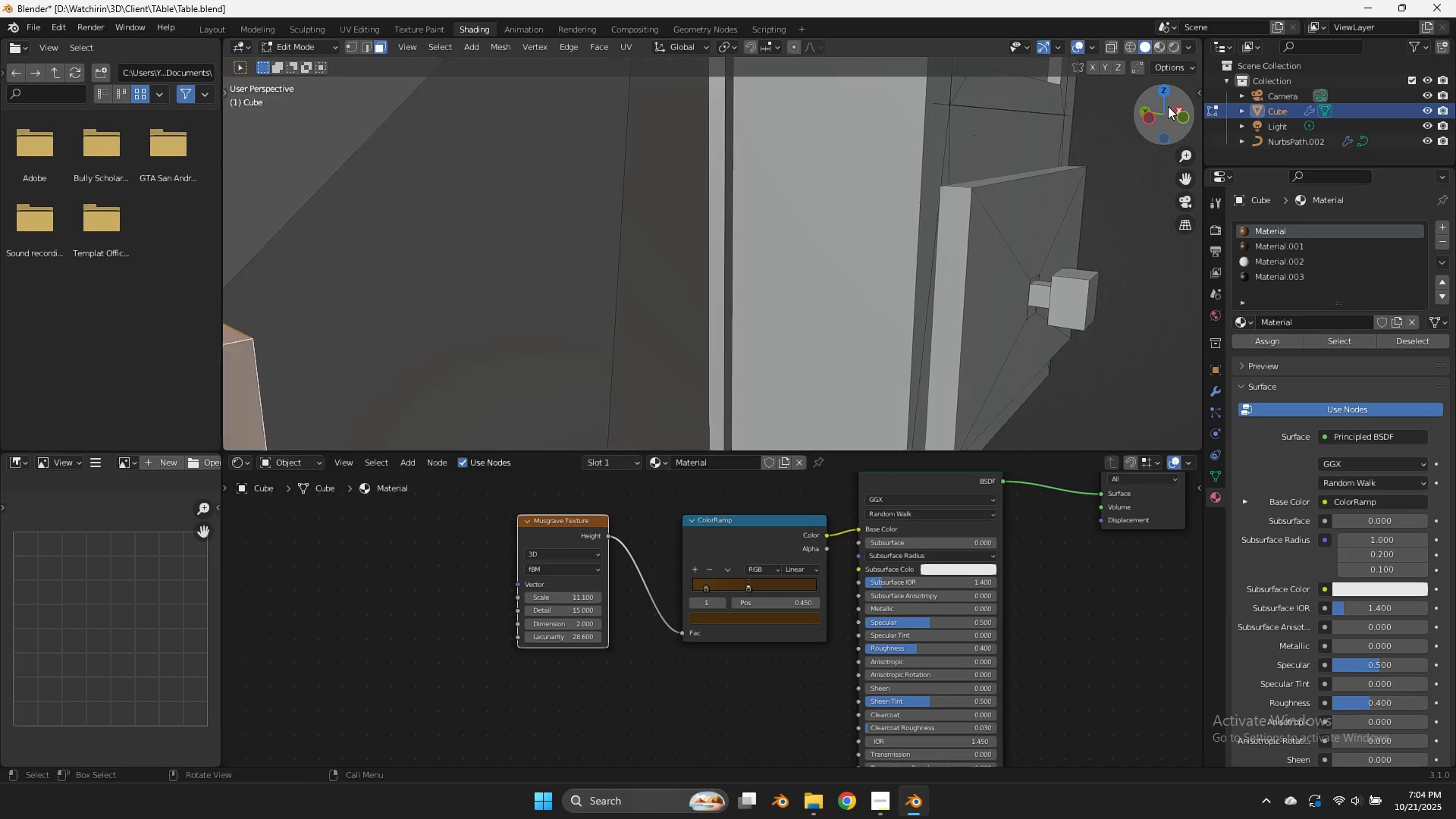 
scroll: coordinate [1168, 106], scroll_direction: up, amount: 2.0
 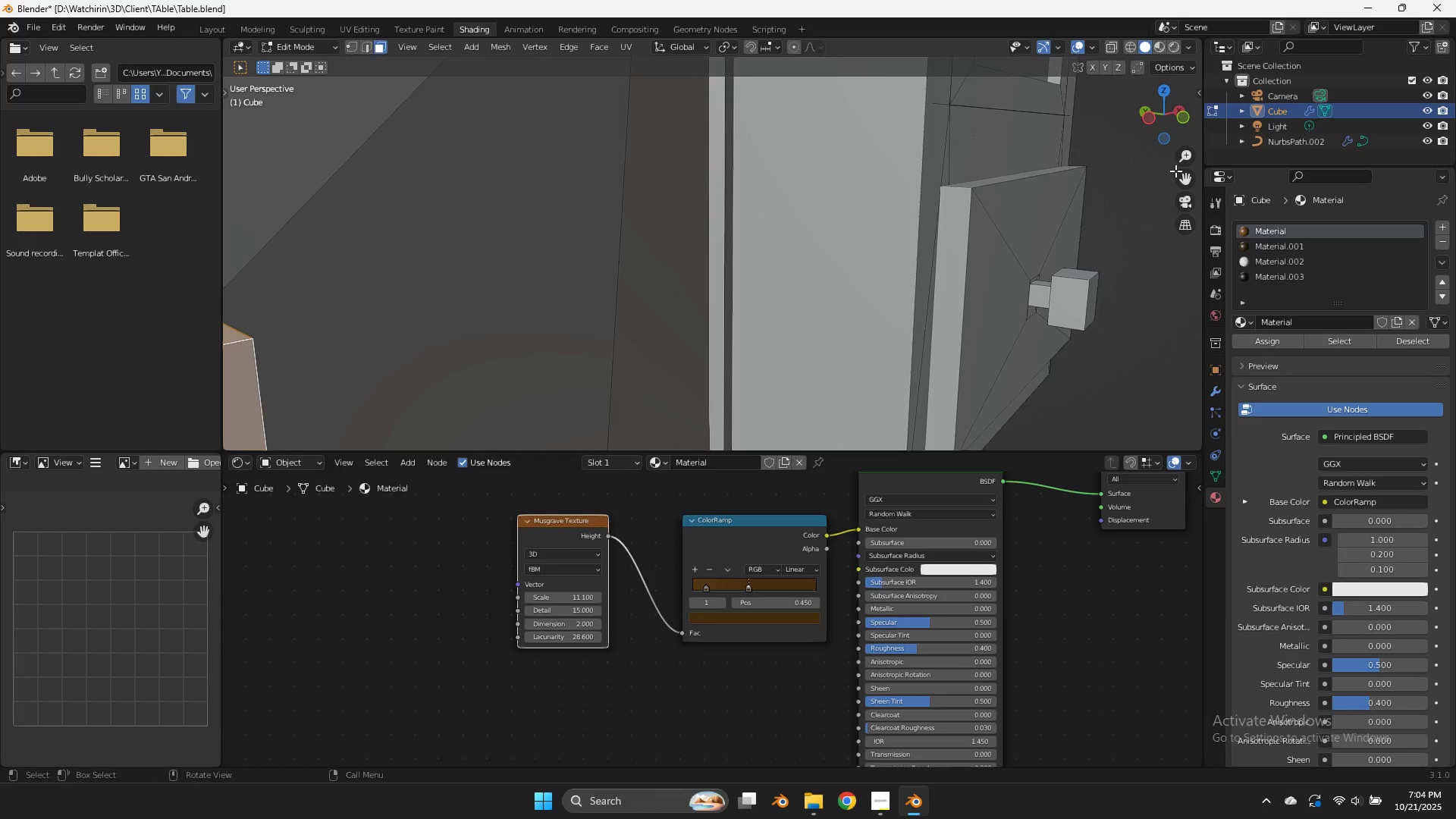 
left_click_drag(start_coordinate=[1175, 171], to_coordinate=[1191, 170])
 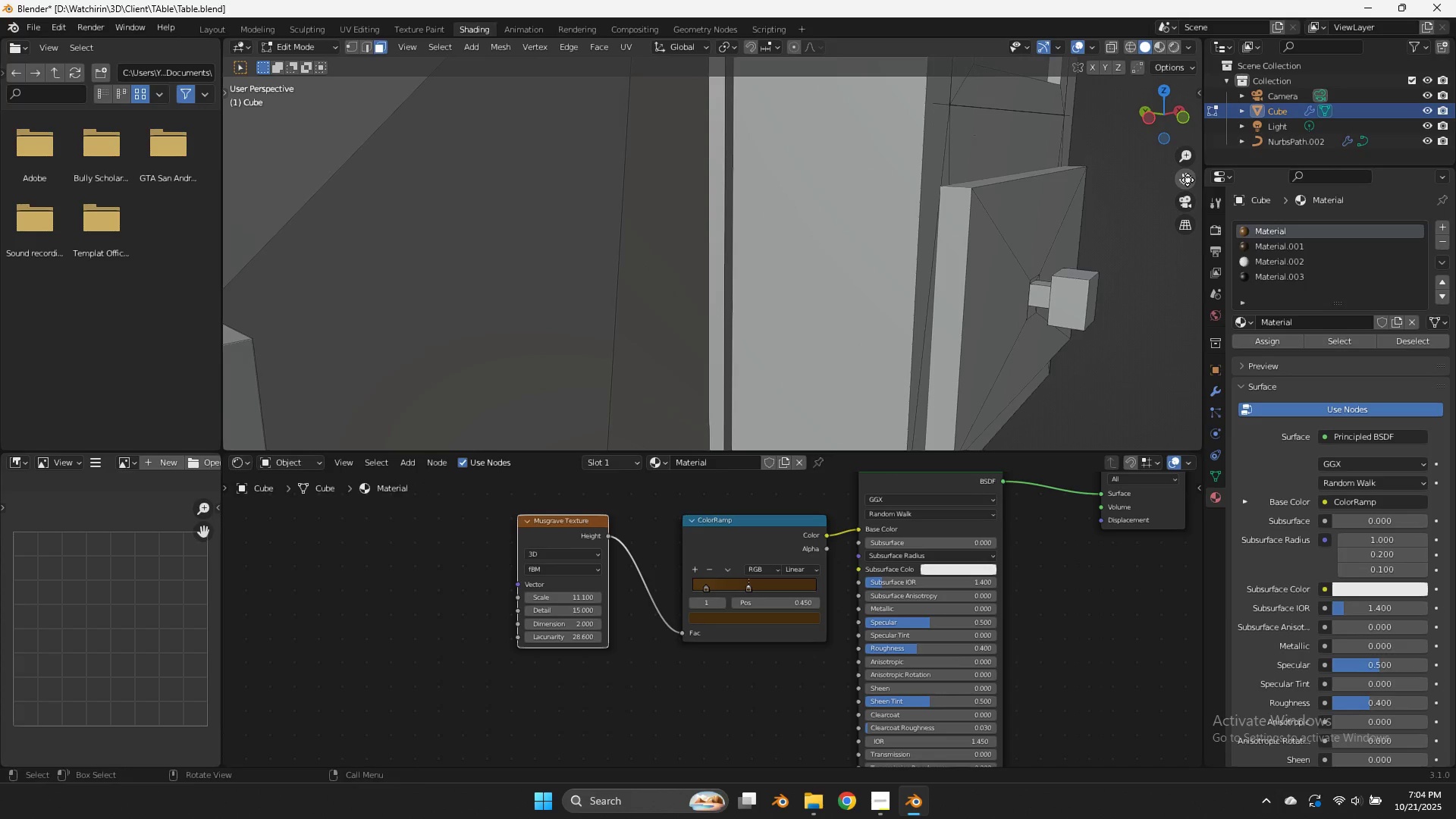 
left_click_drag(start_coordinate=[1188, 180], to_coordinate=[242, 155])
 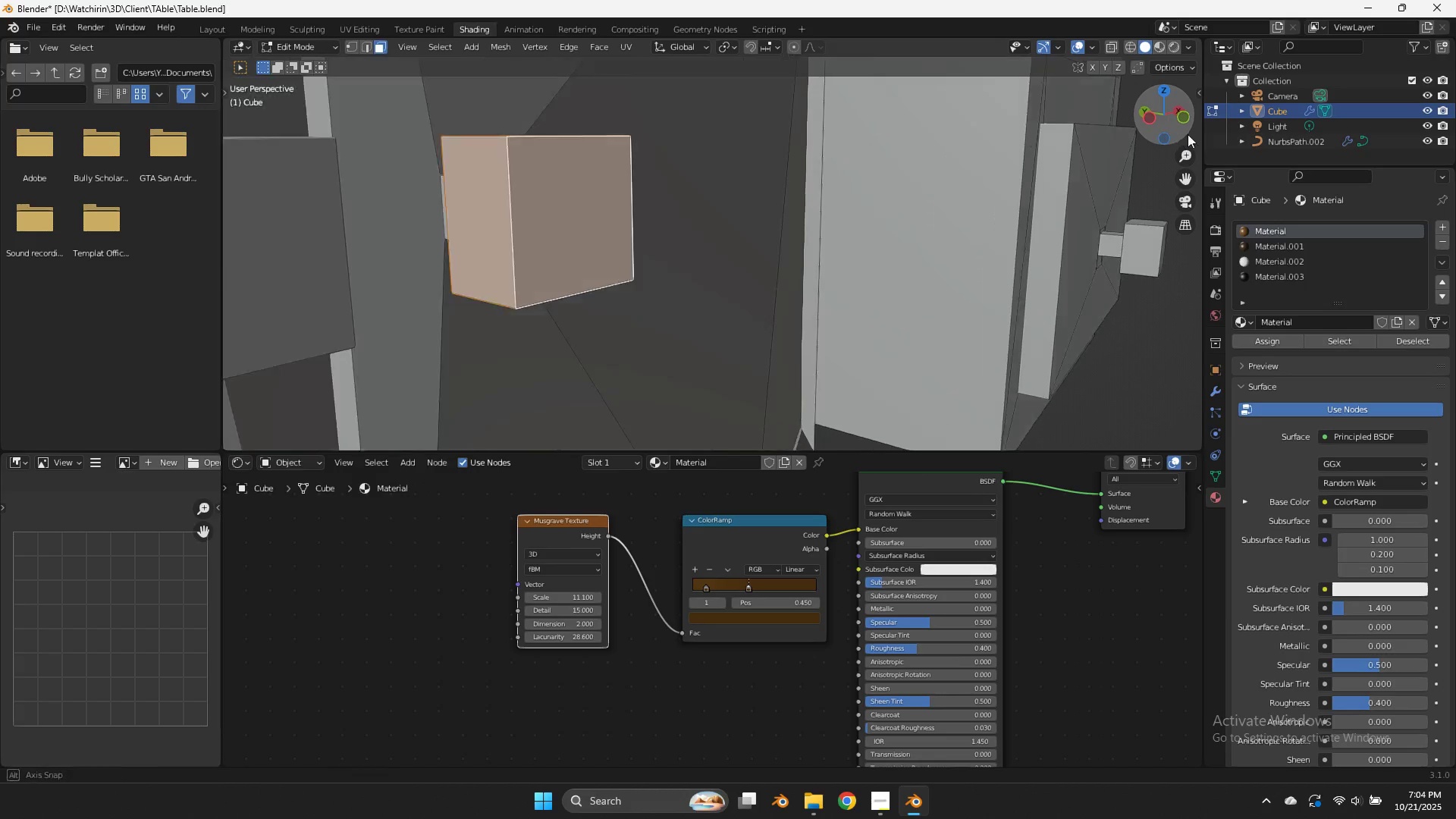 
key(Control+Z)
 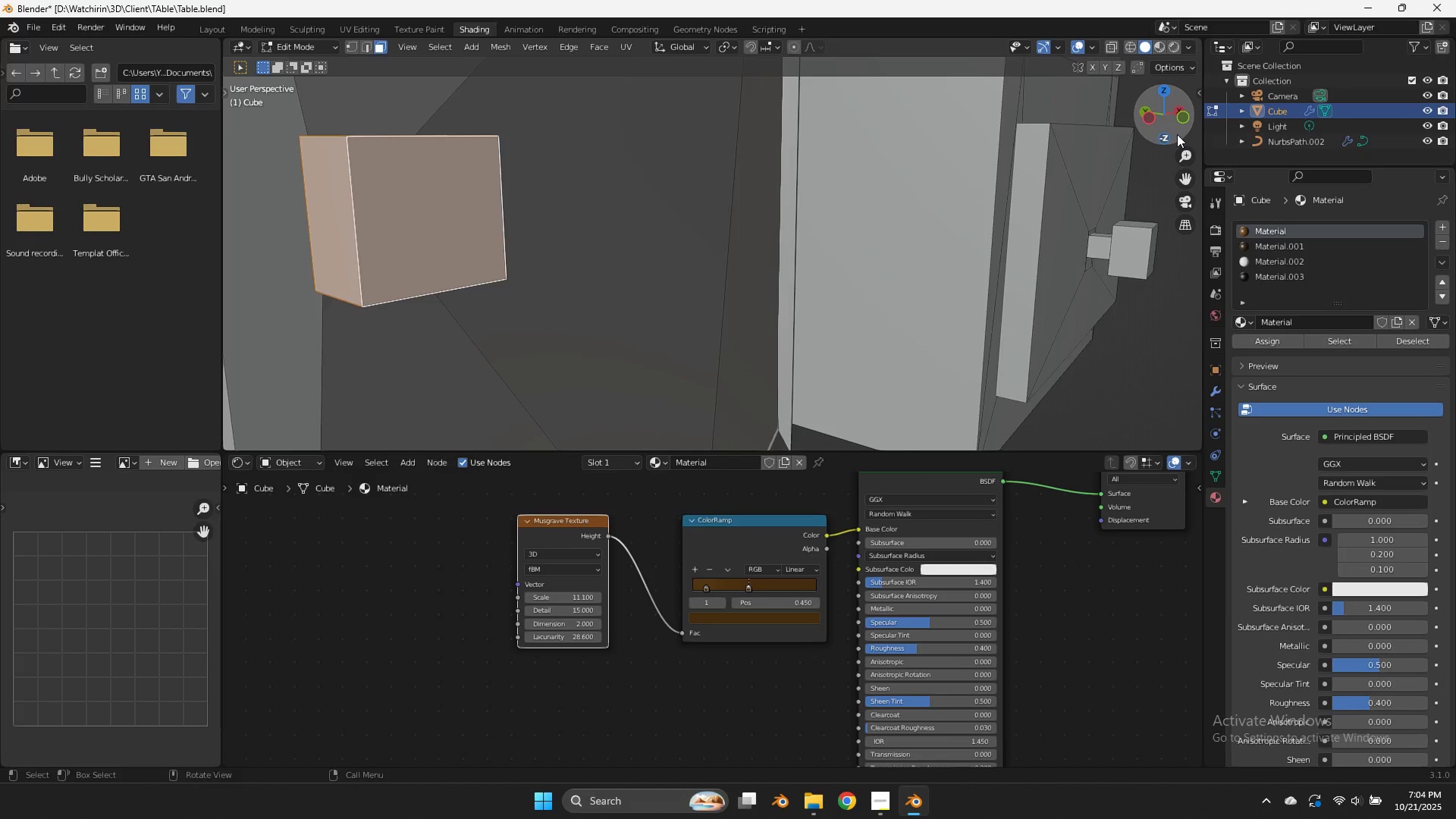 
left_click_drag(start_coordinate=[1178, 134], to_coordinate=[226, 135])
 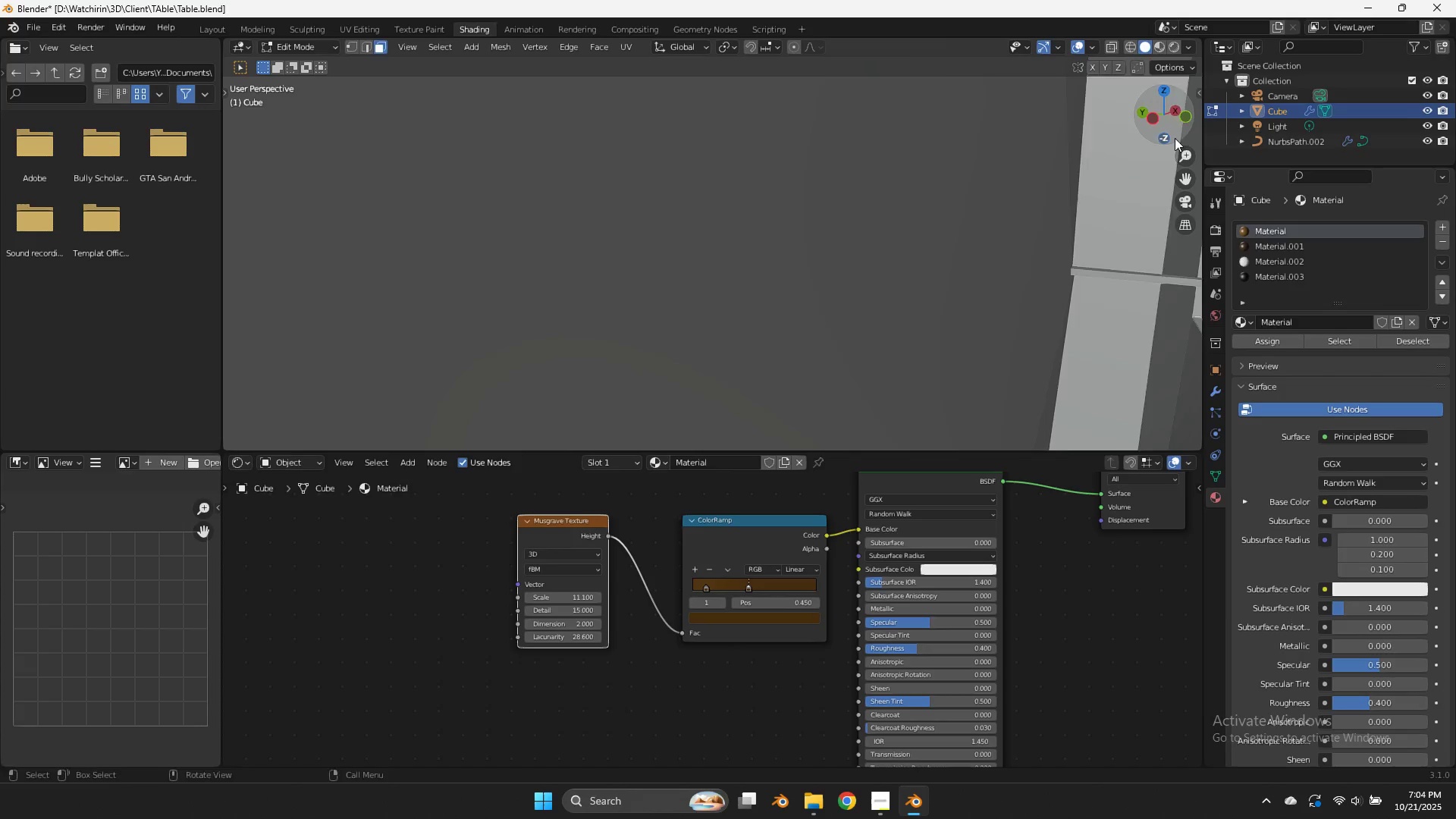 
left_click_drag(start_coordinate=[1175, 137], to_coordinate=[1169, 140])
 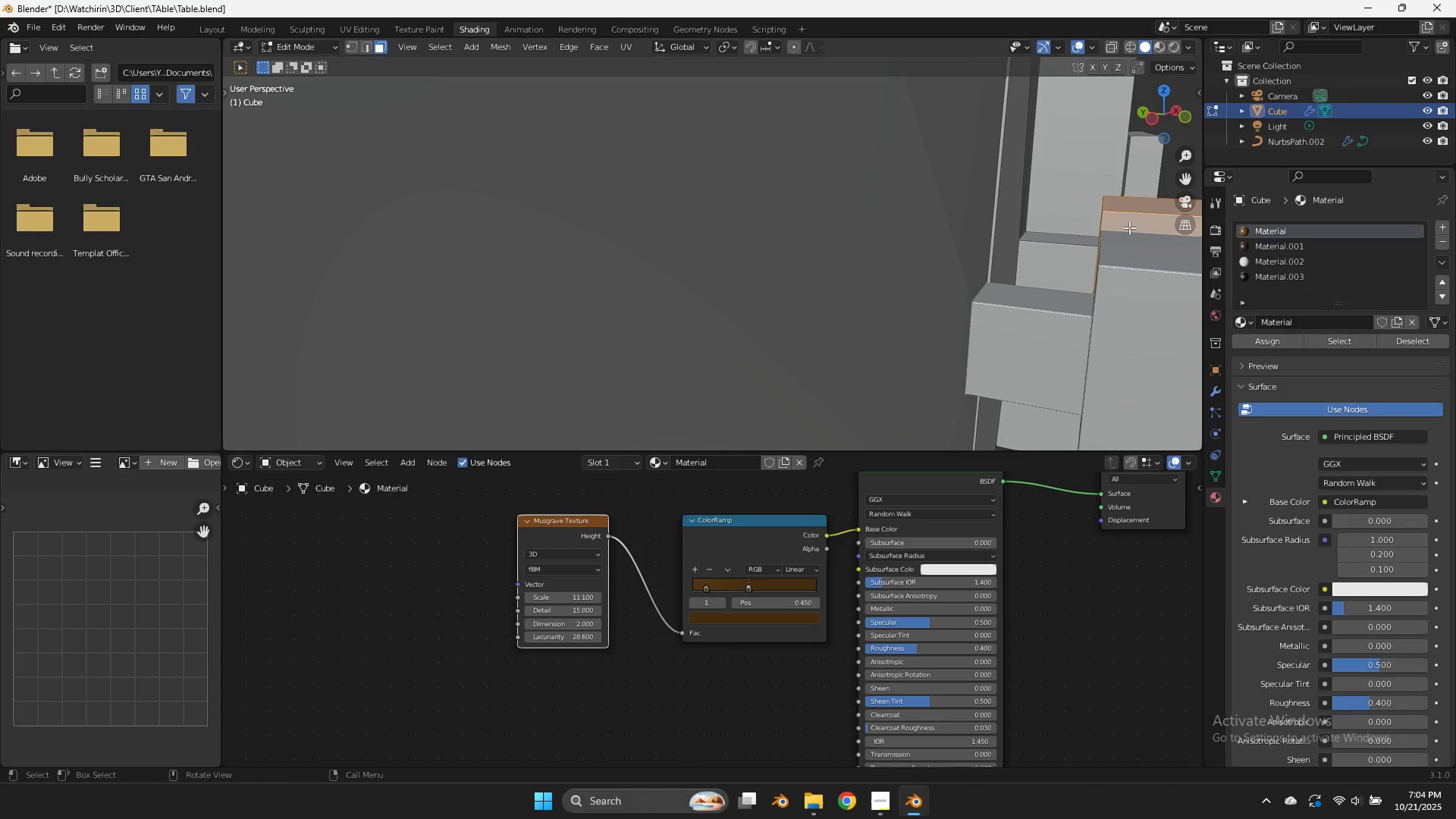 
key(Z)
 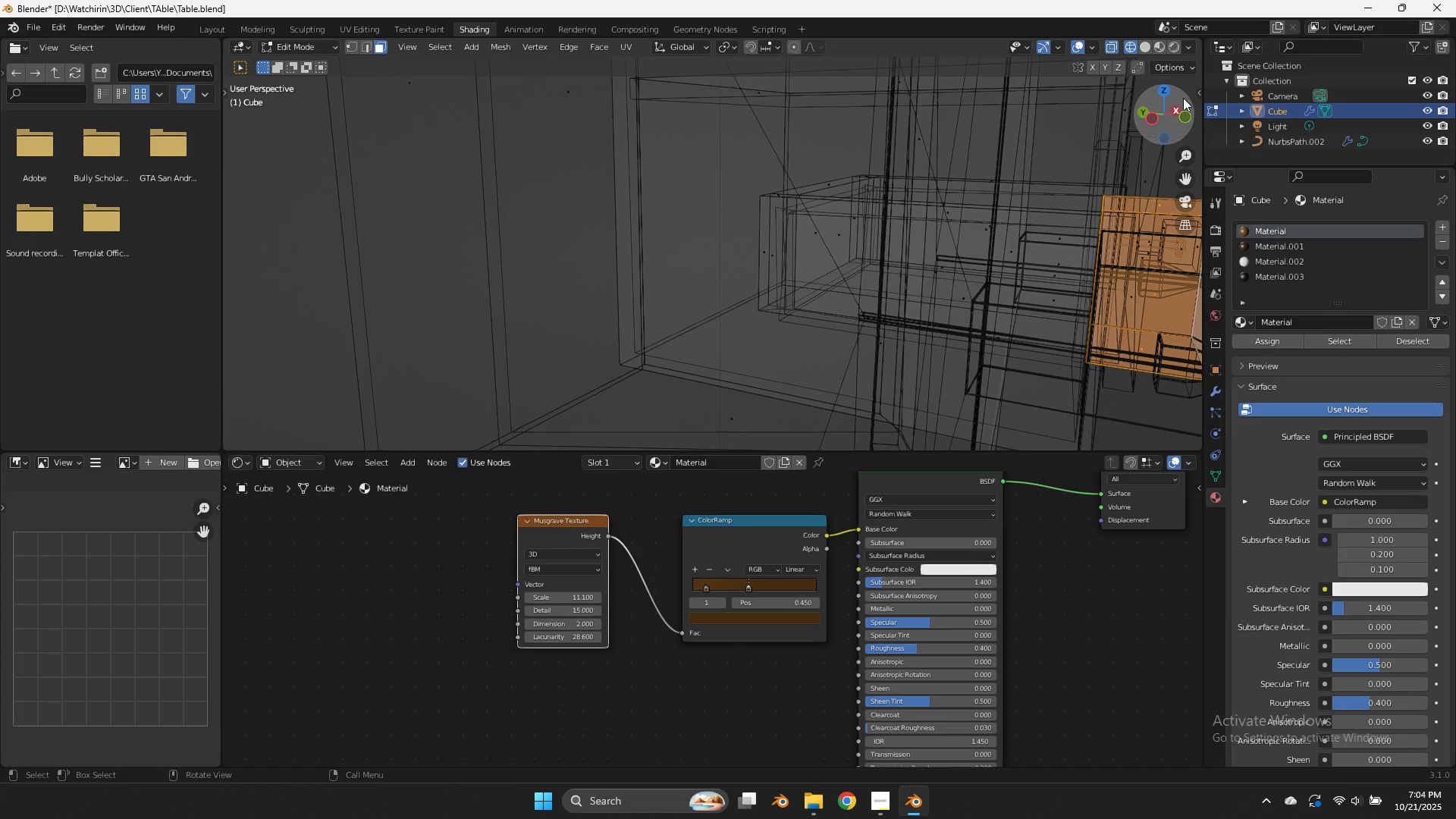 
left_click_drag(start_coordinate=[1178, 96], to_coordinate=[1161, 95])
 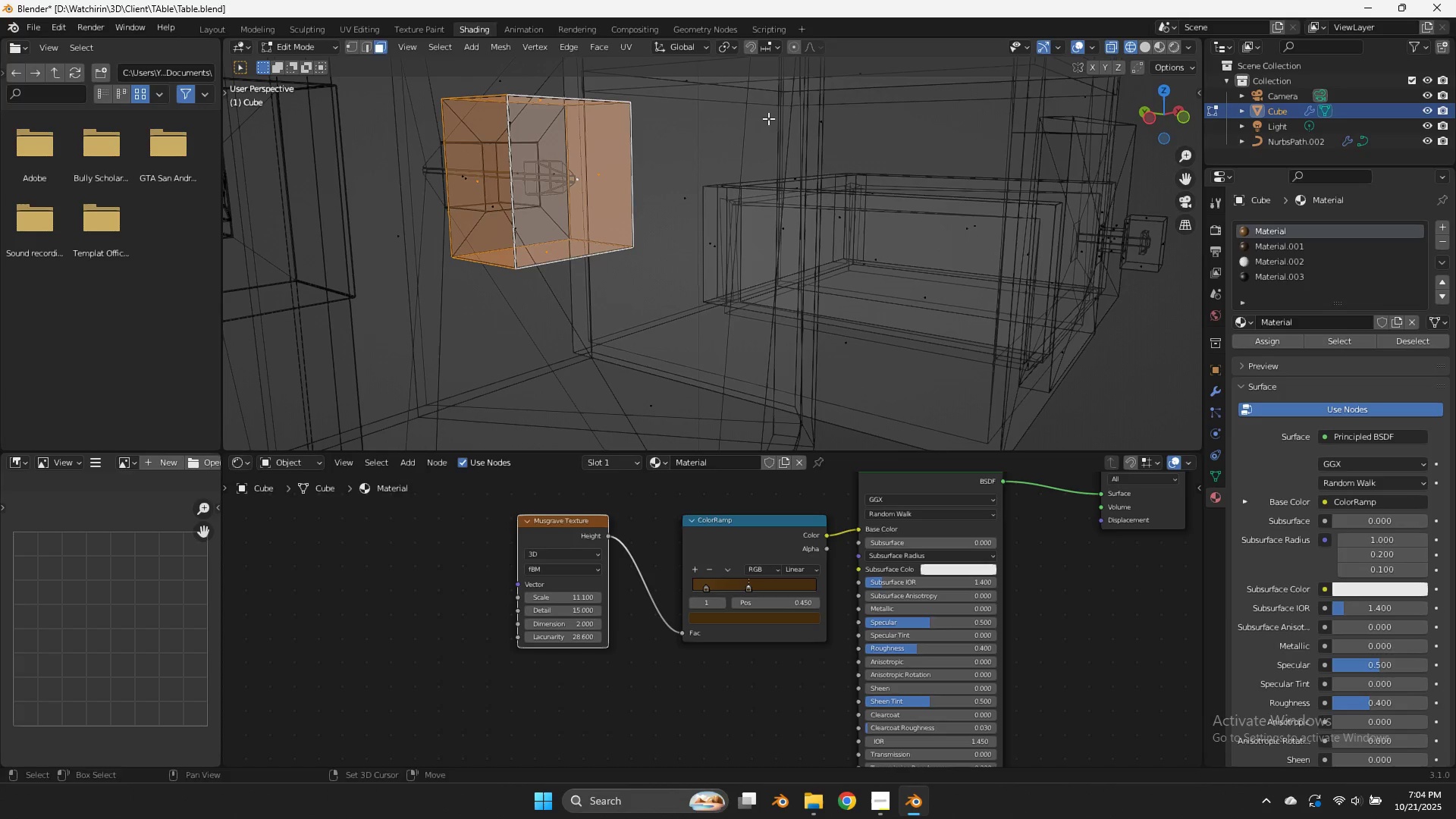 
hold_key(key=ShiftLeft, duration=1.14)
hold_key(key=AltLeft, duration=1.05)
left_click([519, 121])
 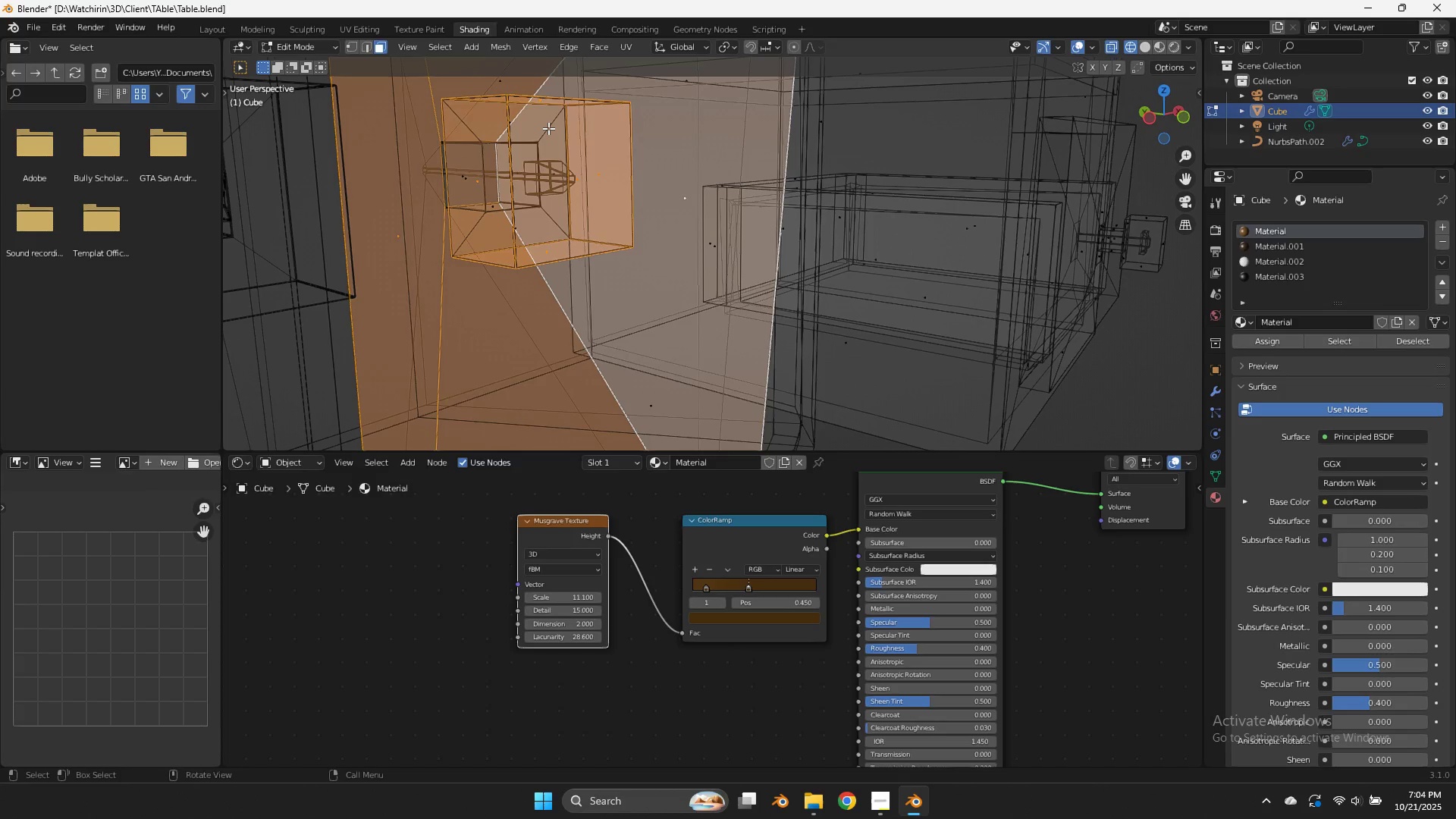 
key(Control+ControlLeft)
 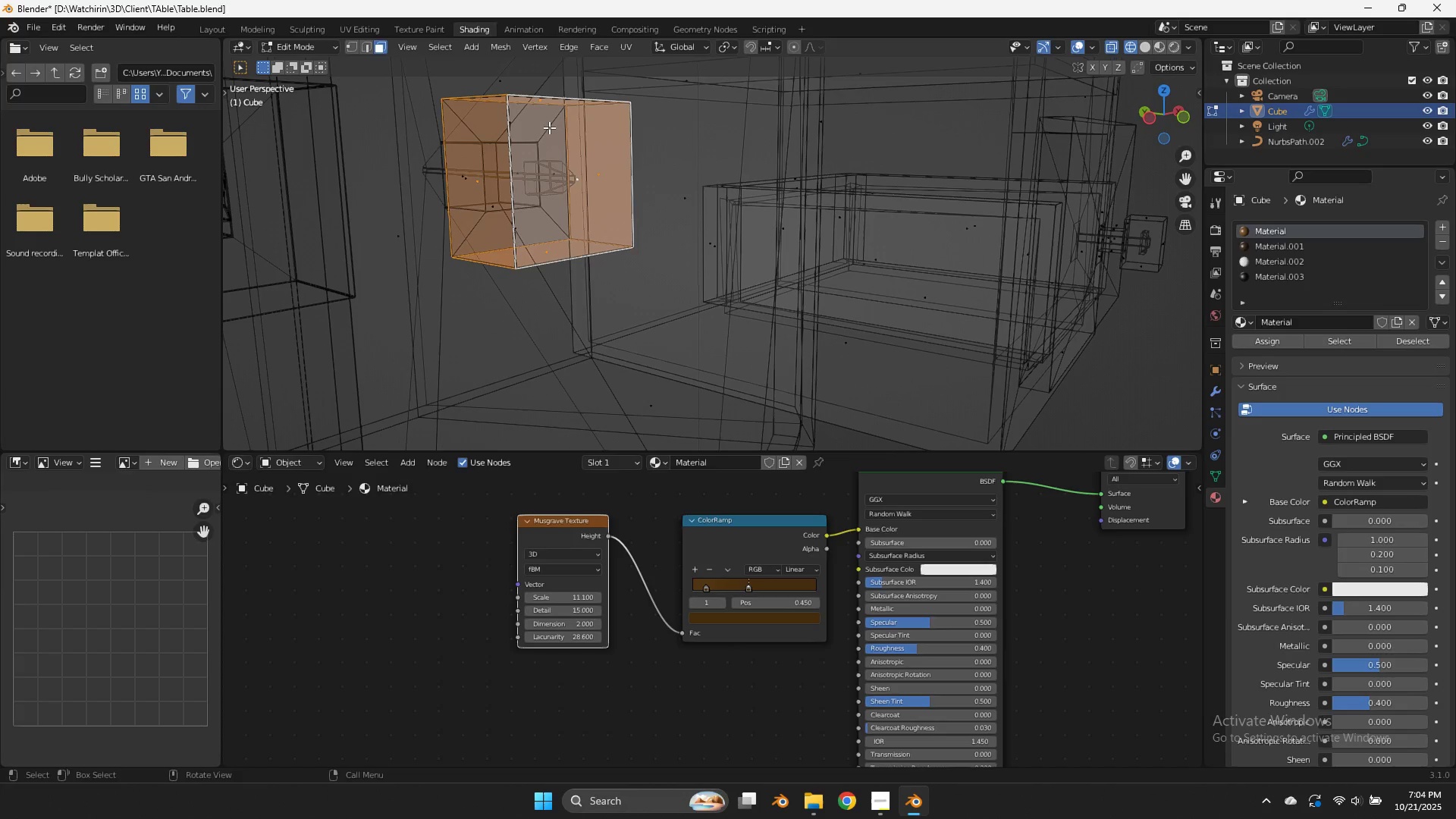 
key(Control+Z)
 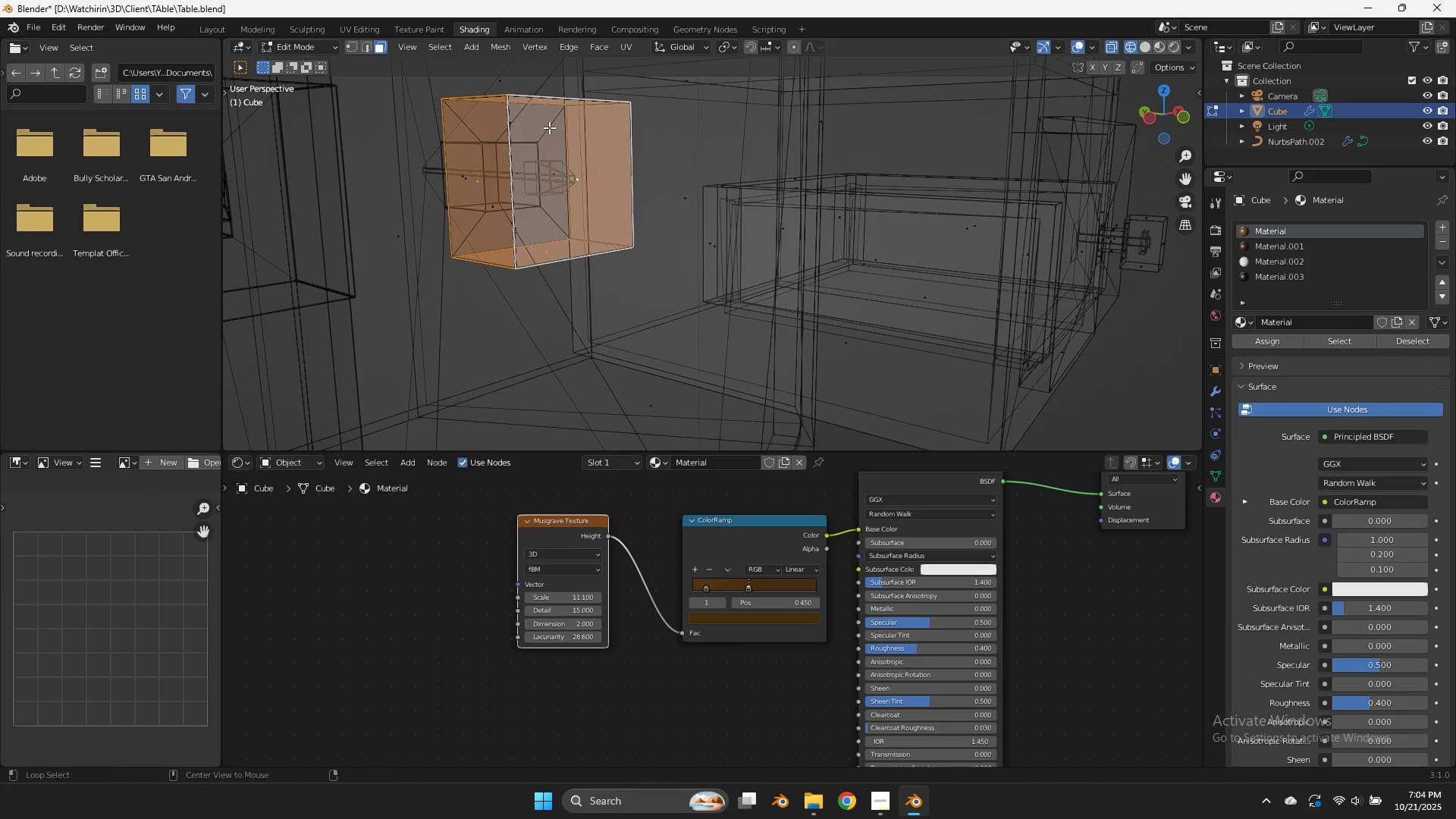 
hold_key(key=AltLeft, duration=0.66)
hold_key(key=ShiftLeft, duration=0.61)
left_click([549, 127])
 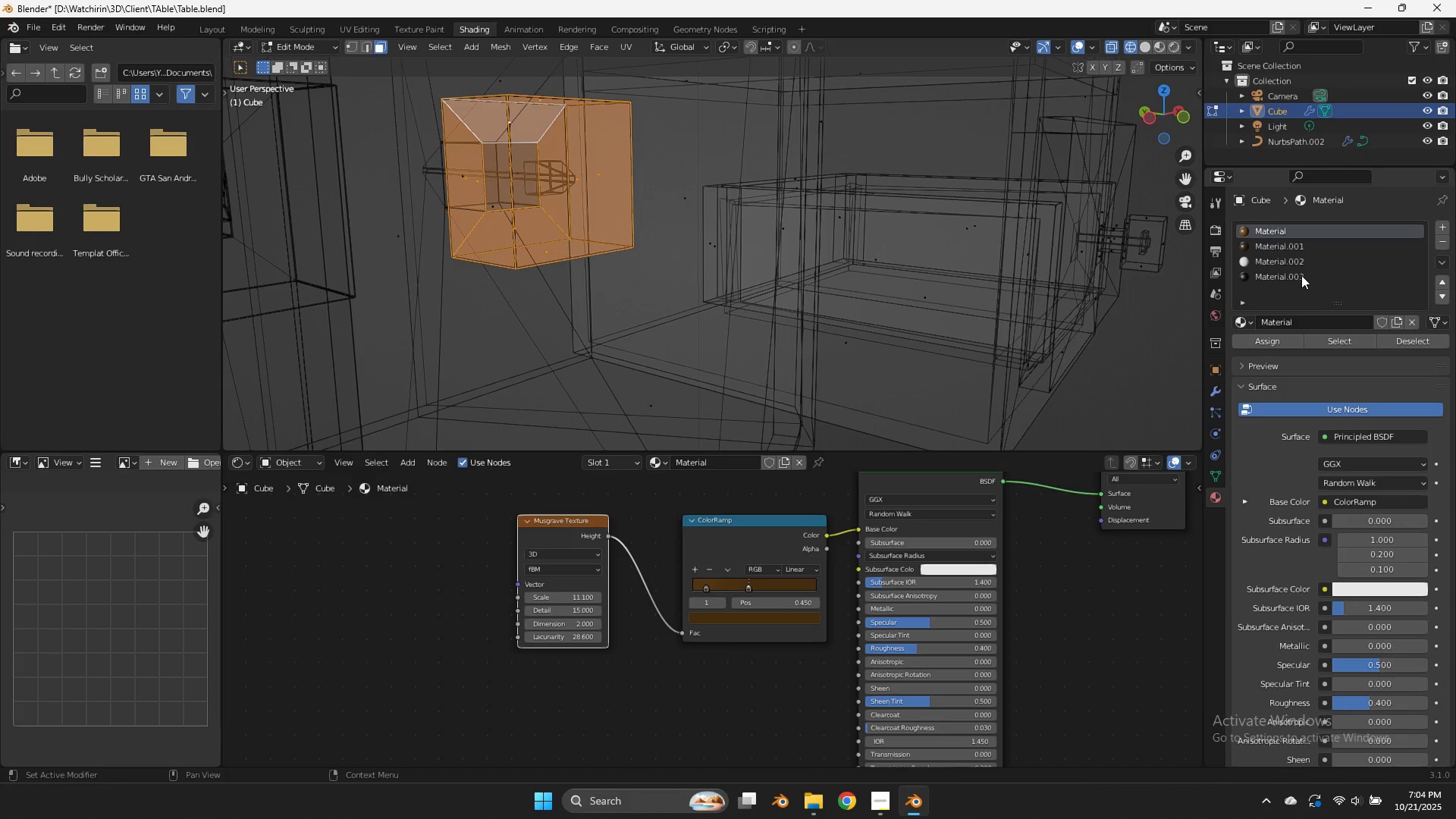 
left_click([1292, 263])
 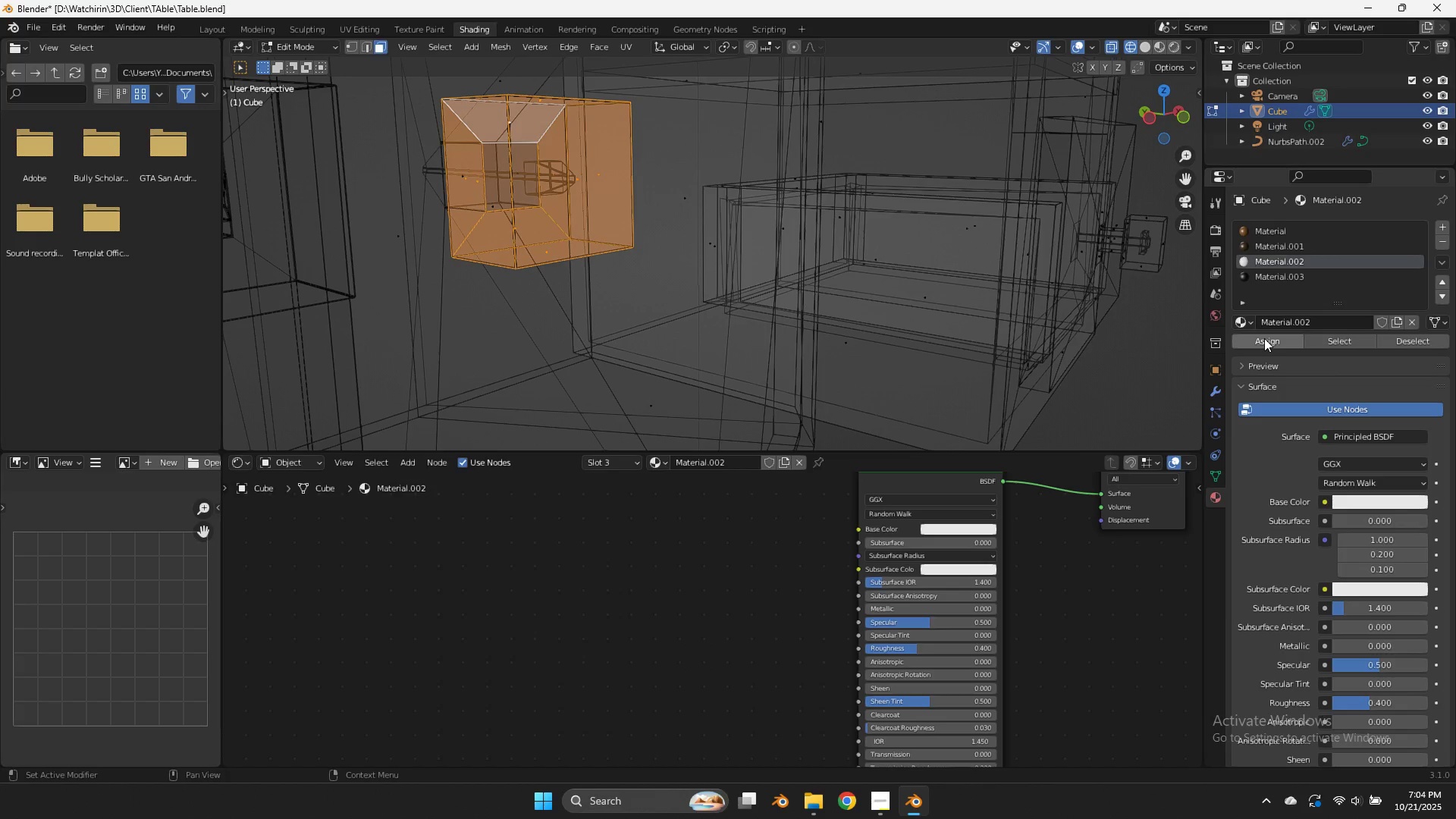 
double_click([1264, 338])
 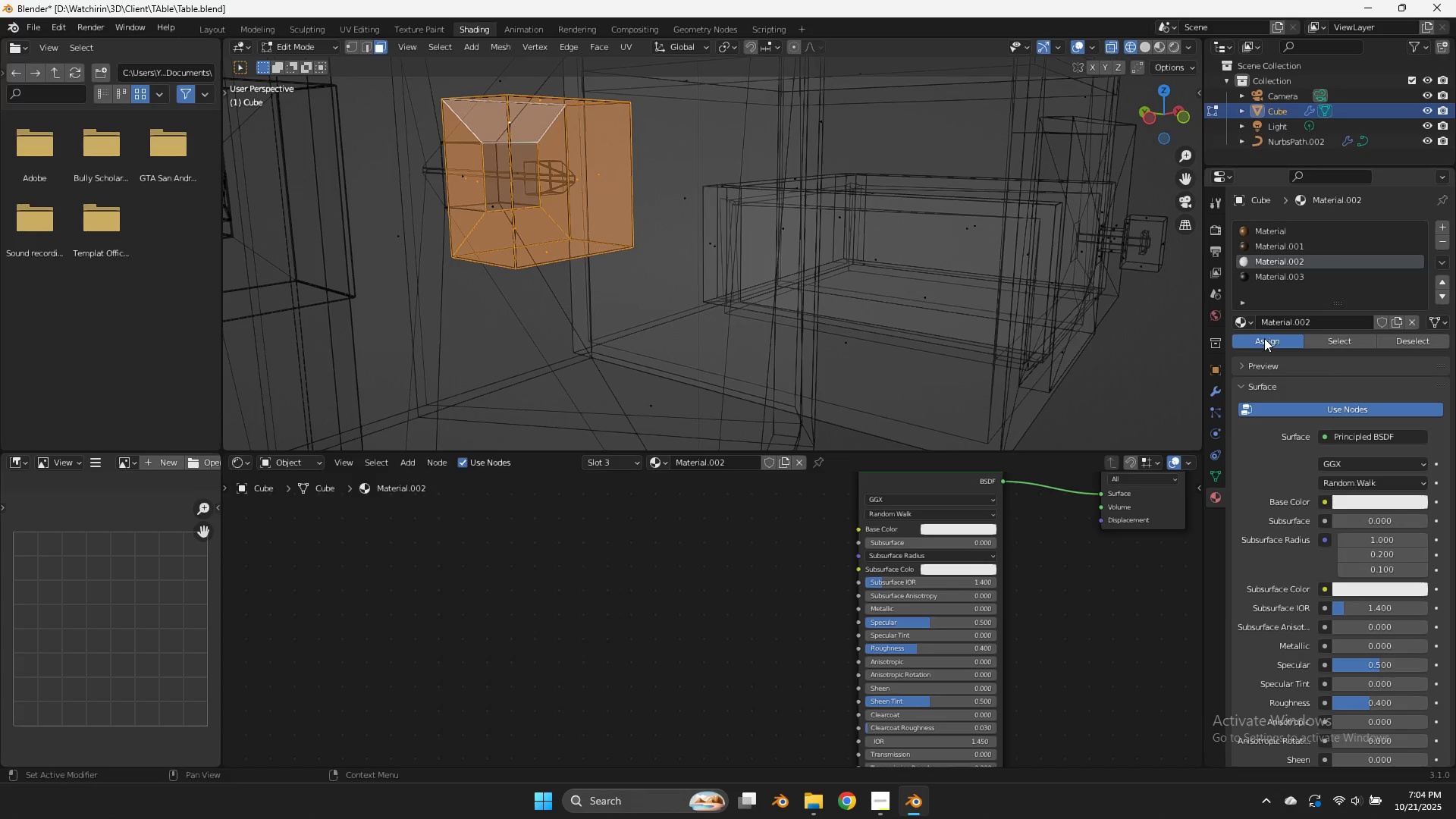 
triple_click([1264, 338])
 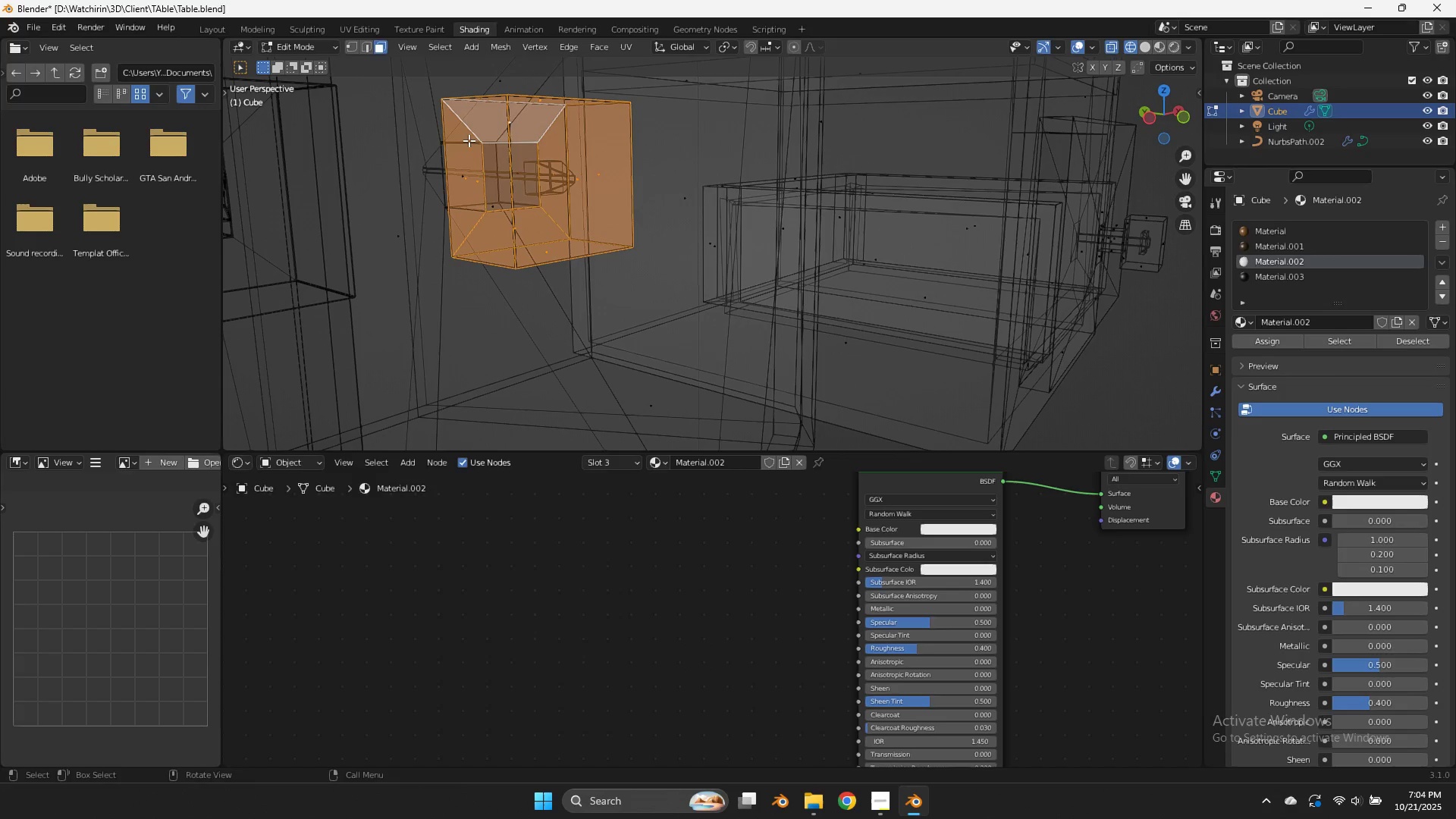 
hold_key(key=AltLeft, duration=1.5)
double_click([466, 142])
 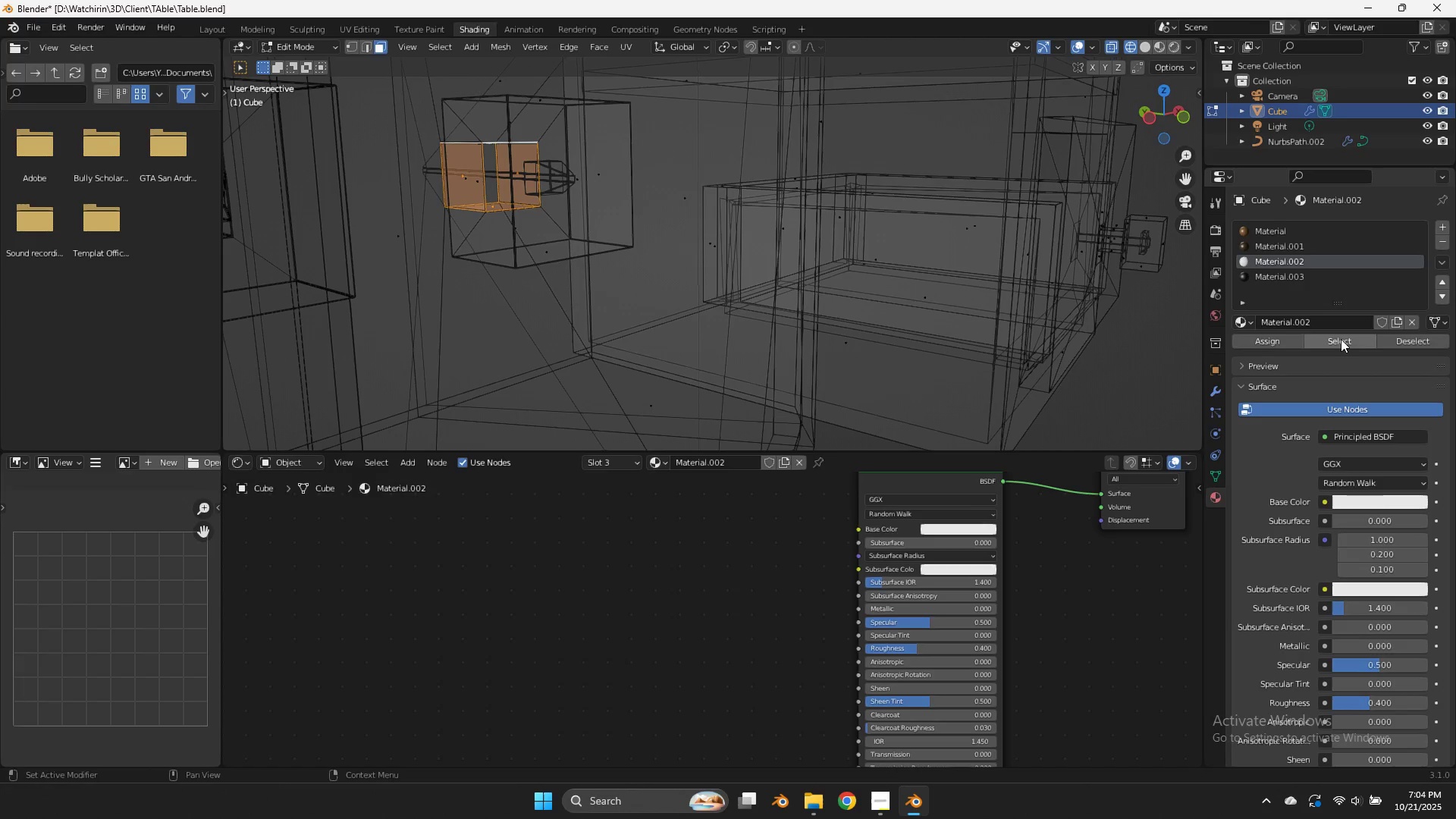 
left_click([1278, 279])
 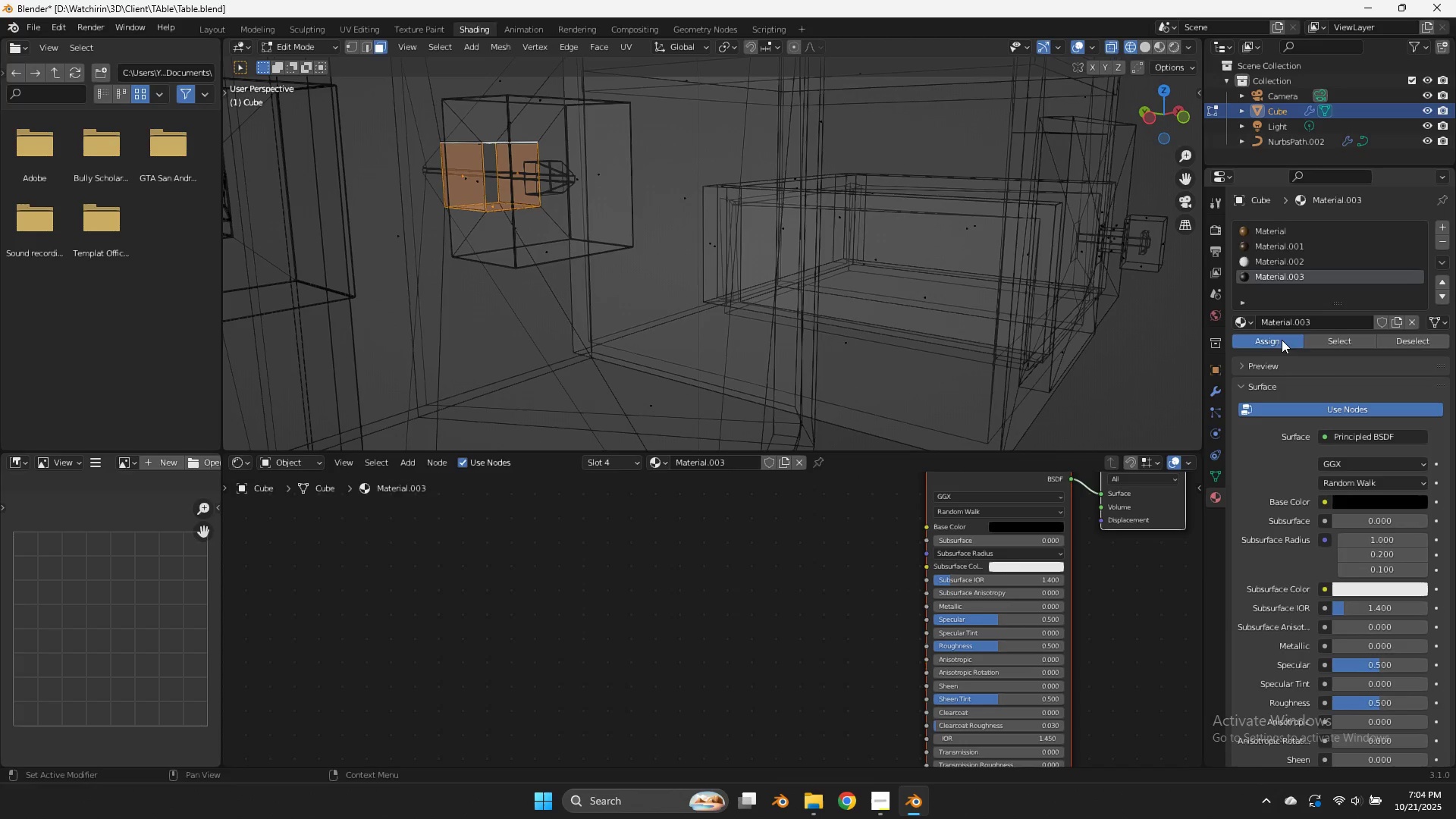 
left_click([1282, 340])
 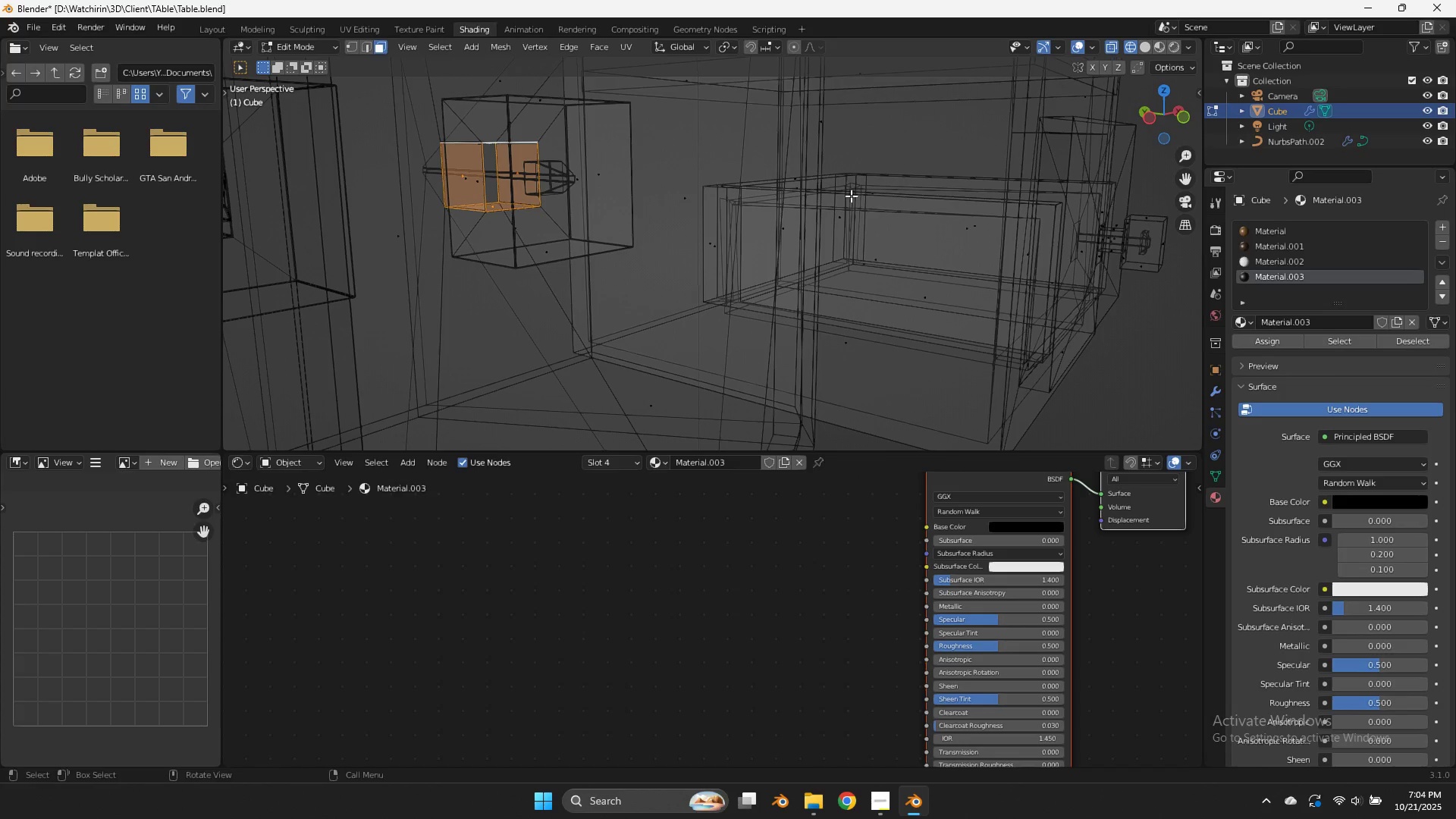 
key(Z)
 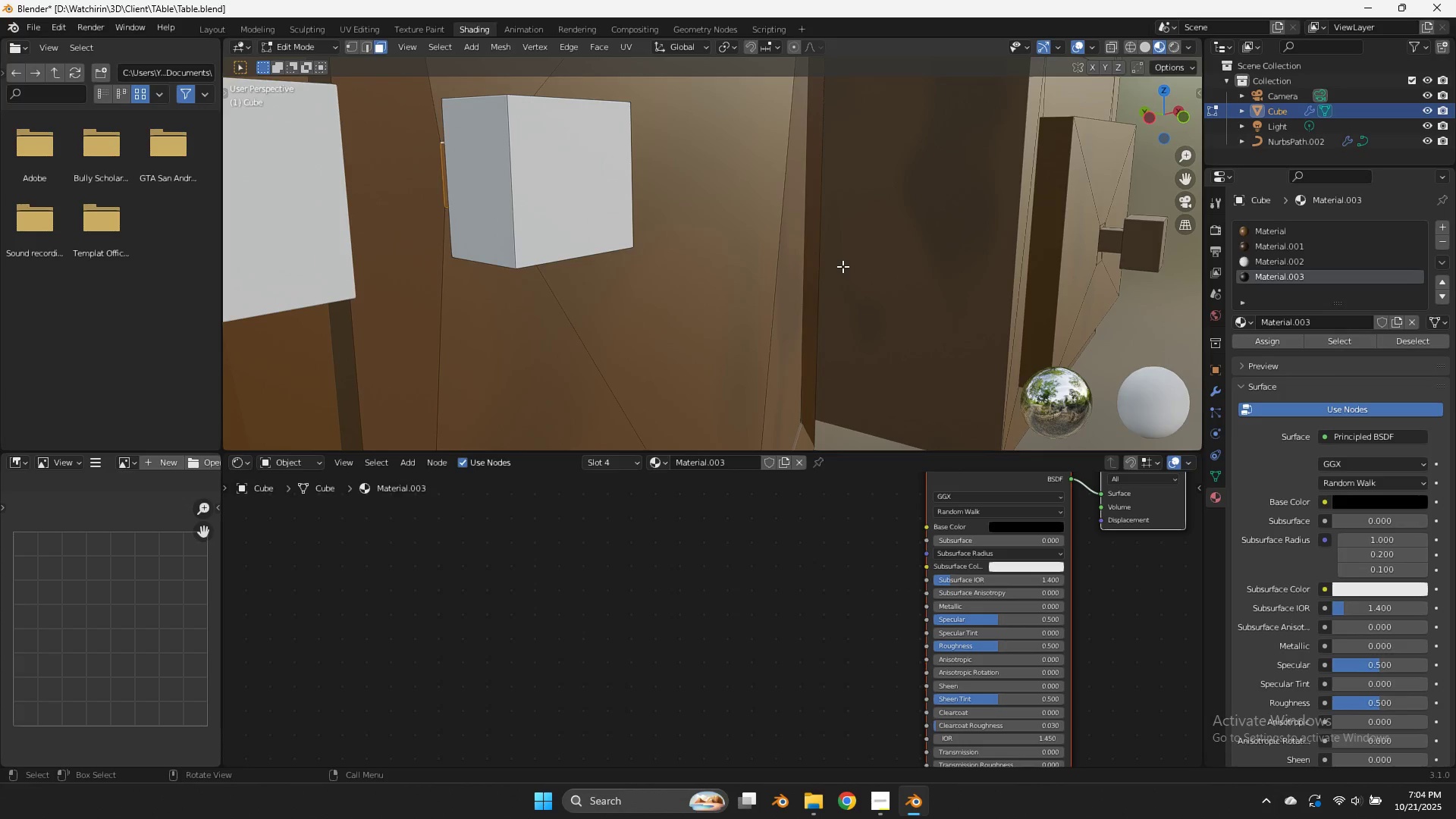 
key(Tab)
 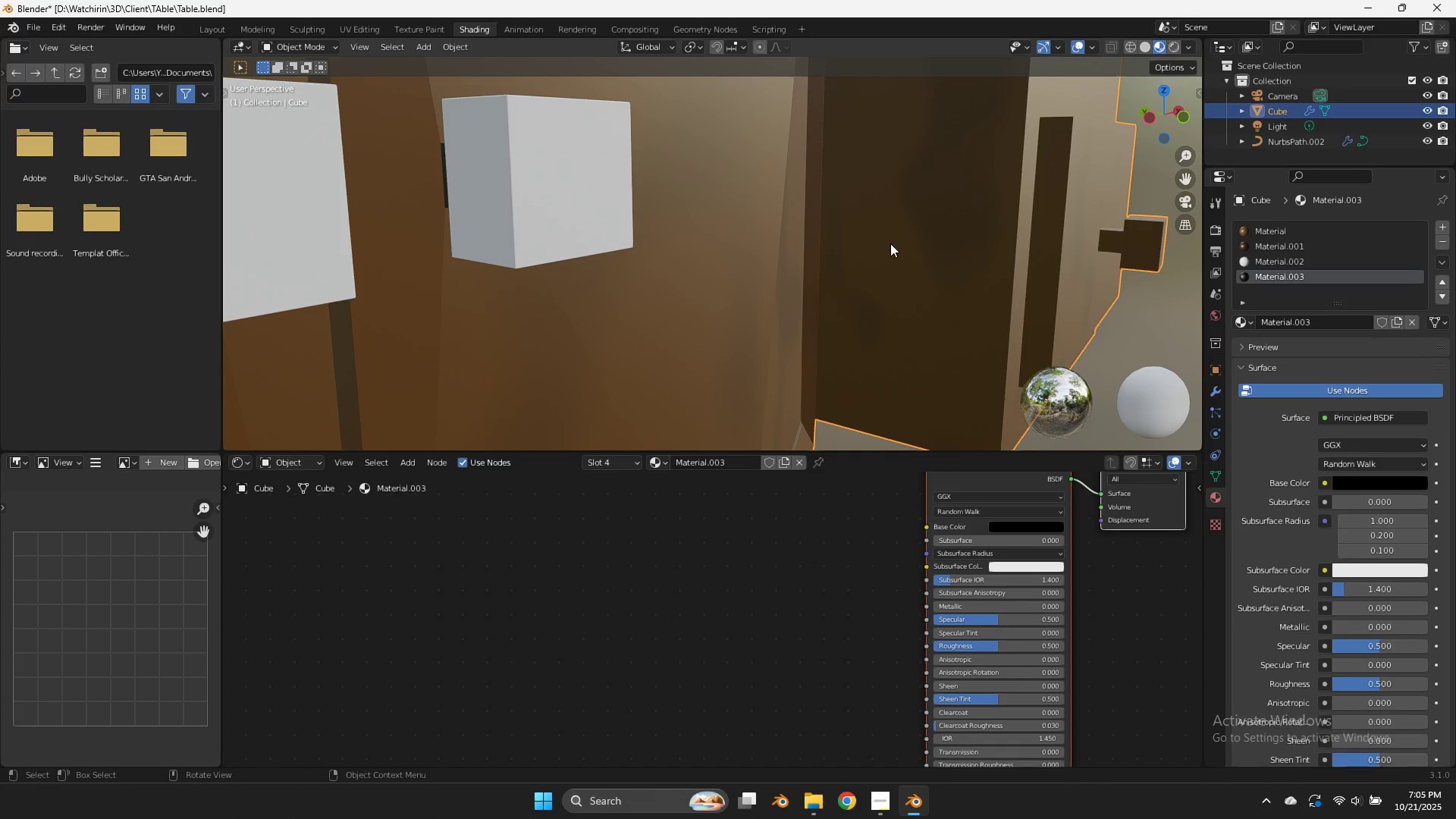 
scroll: coordinate [890, 243], scroll_direction: down, amount: 2.0
 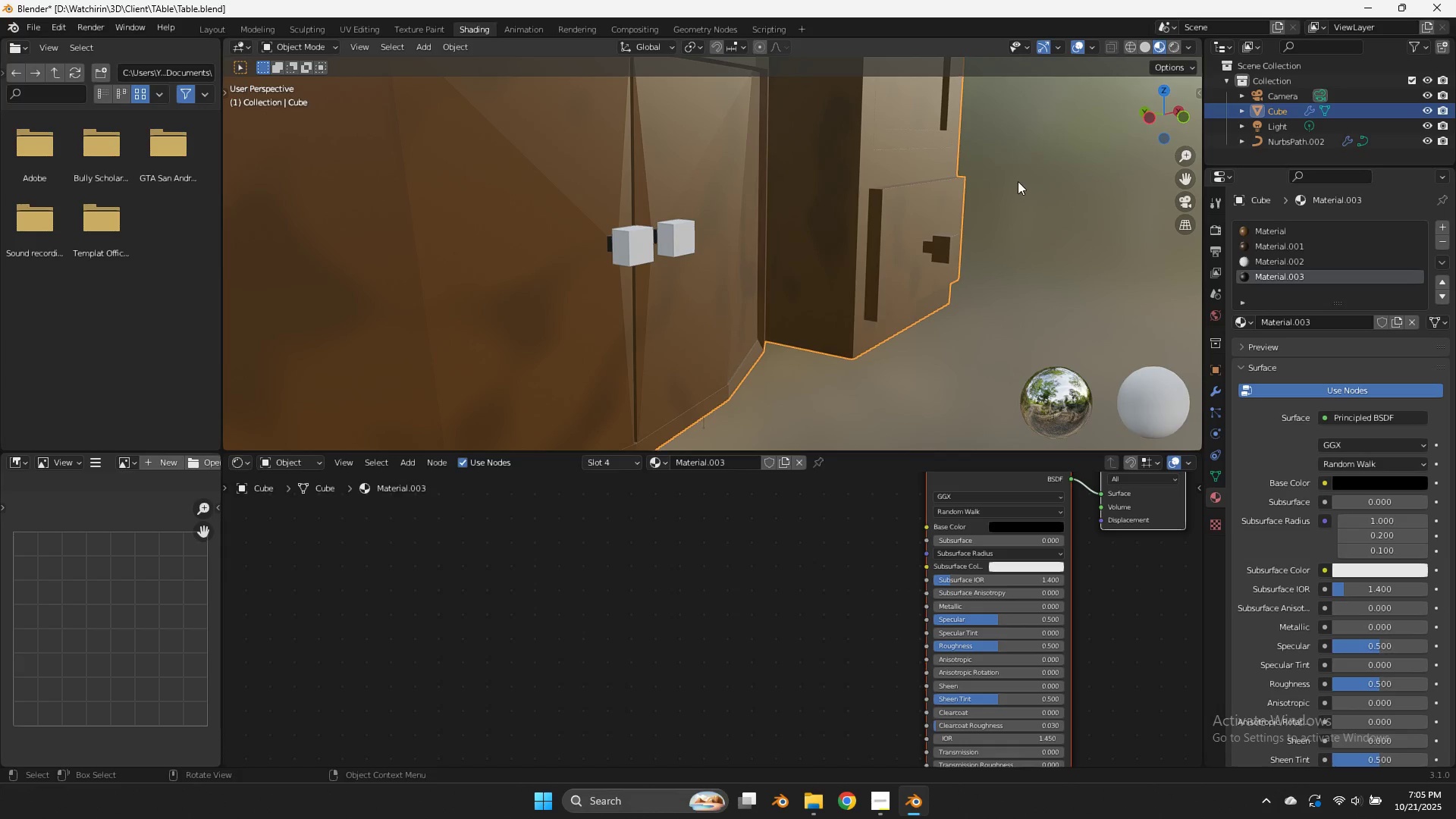 
key(Control+ControlLeft)
 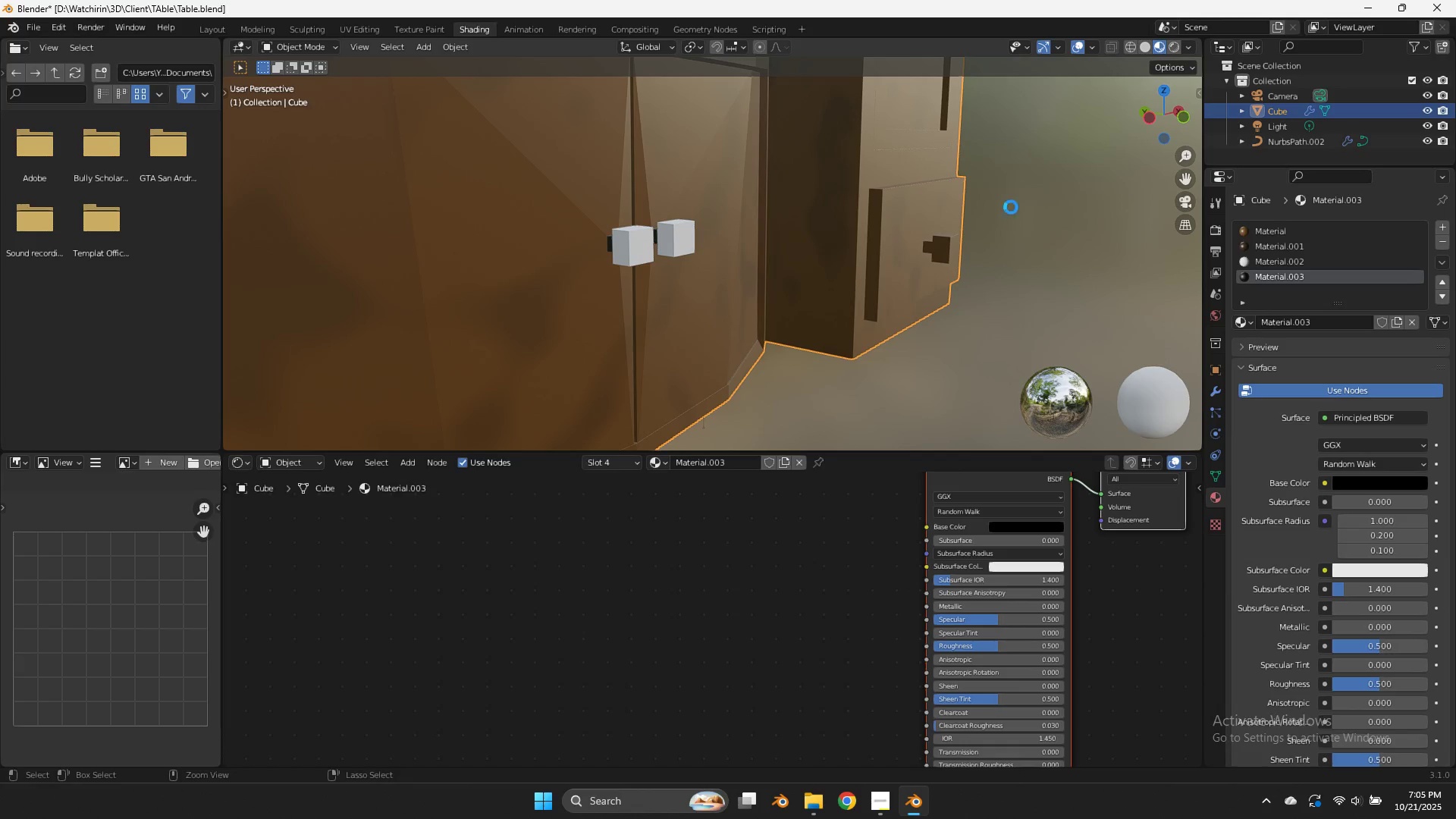 
key(Control+S)
 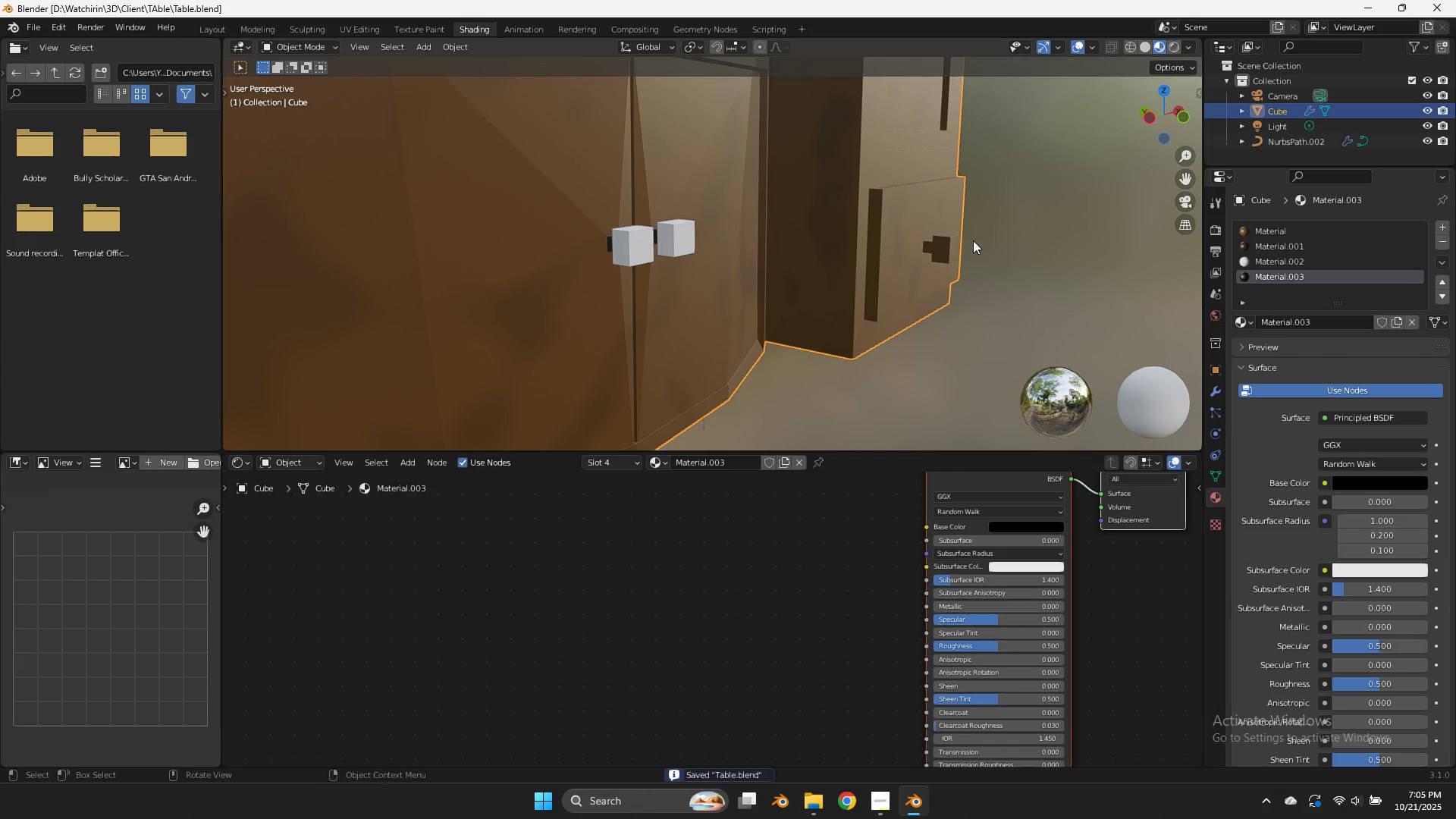 
key(Tab)
 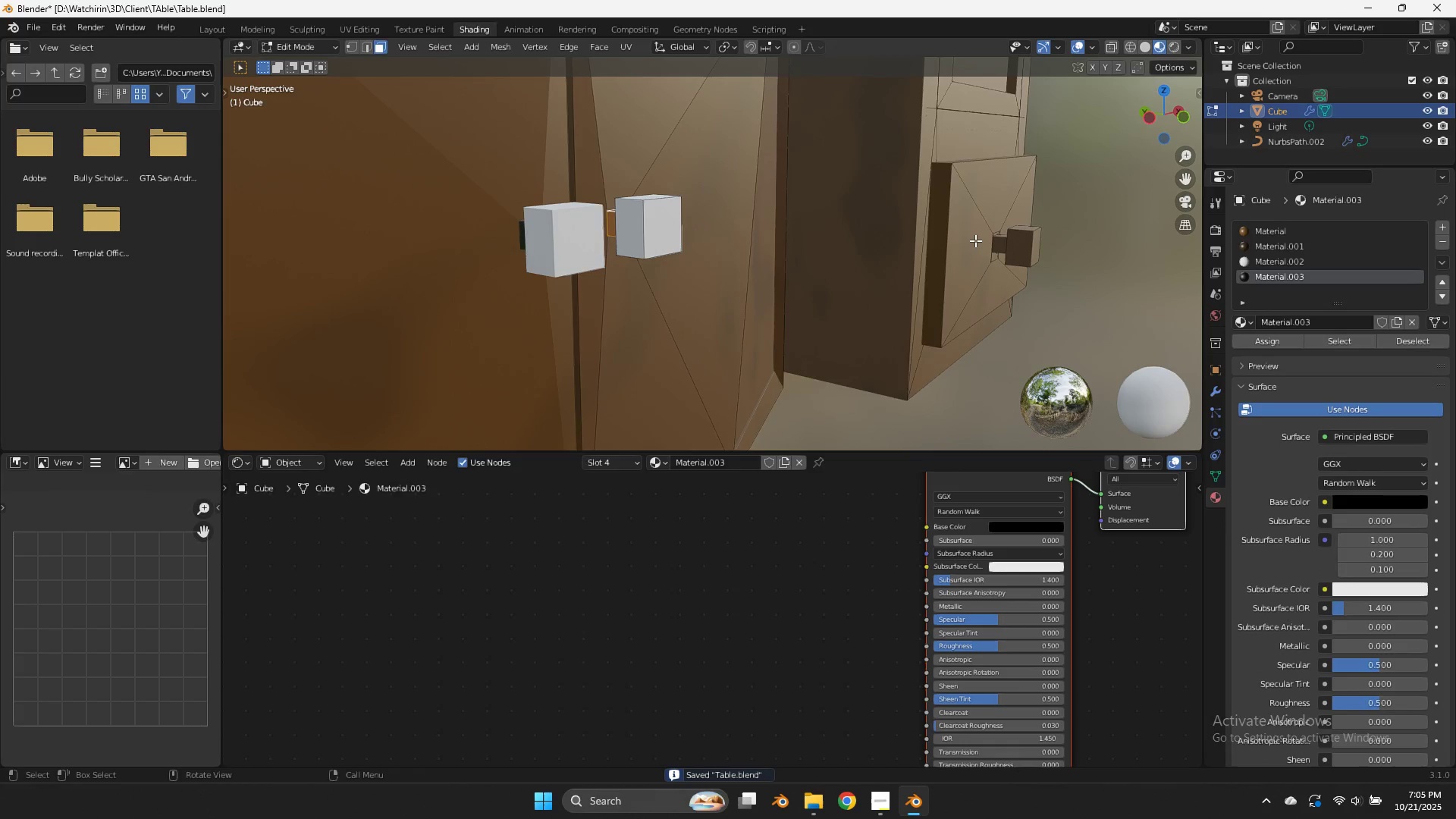 
scroll: coordinate [975, 240], scroll_direction: up, amount: 1.0
 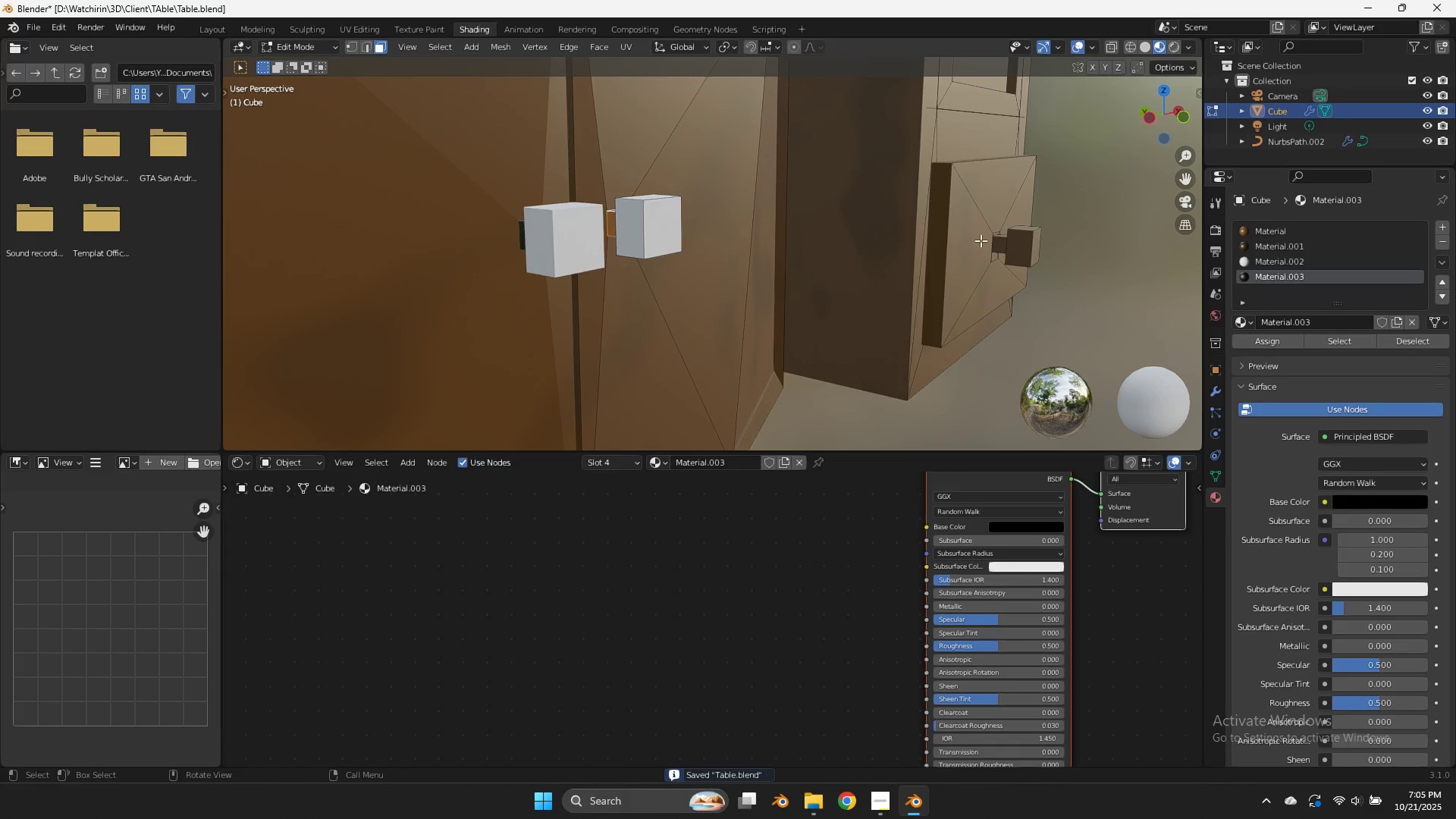 
hold_key(key=AltLeft, duration=0.78)
left_click([999, 240])
 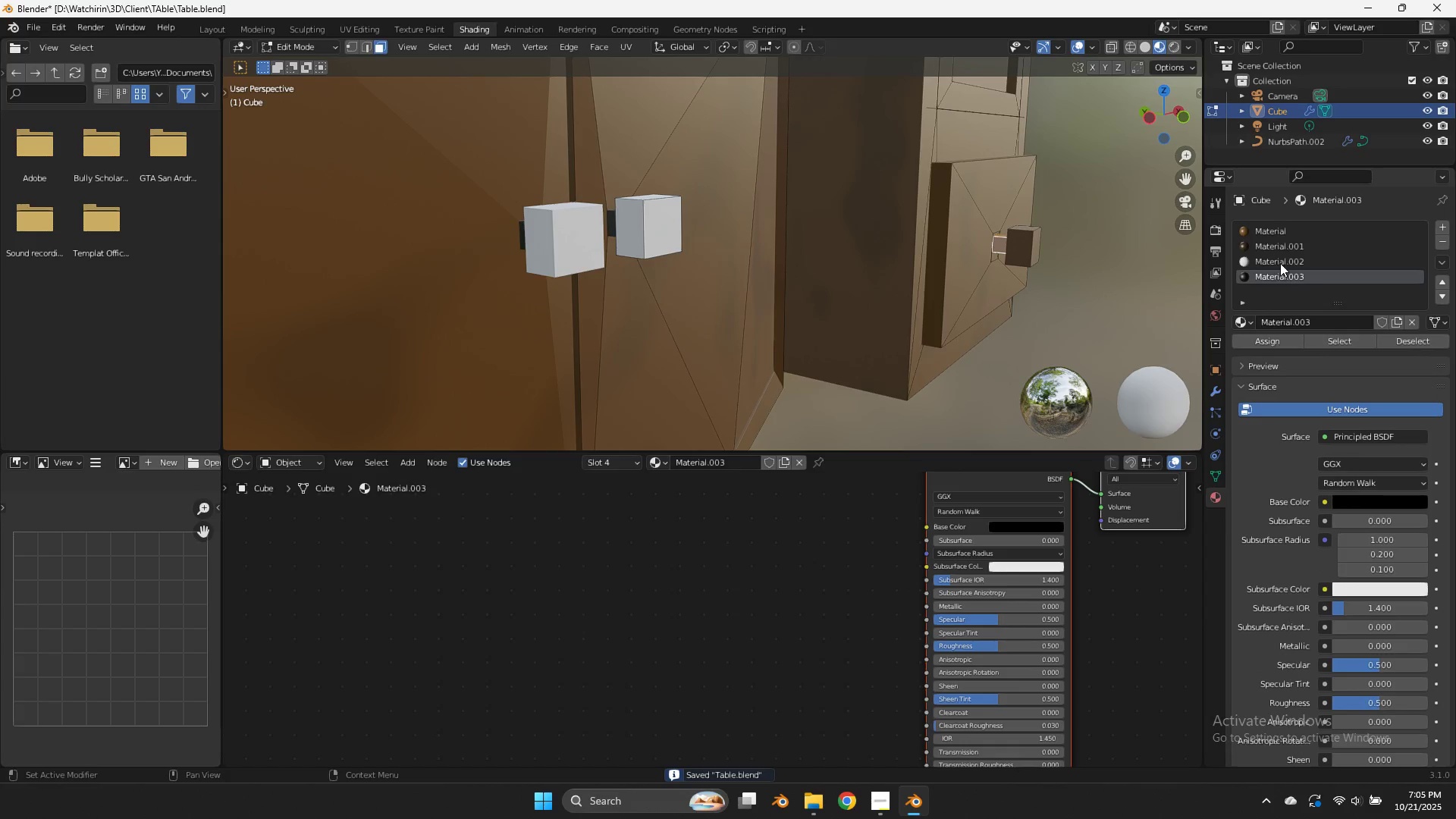 
left_click([1280, 260])
 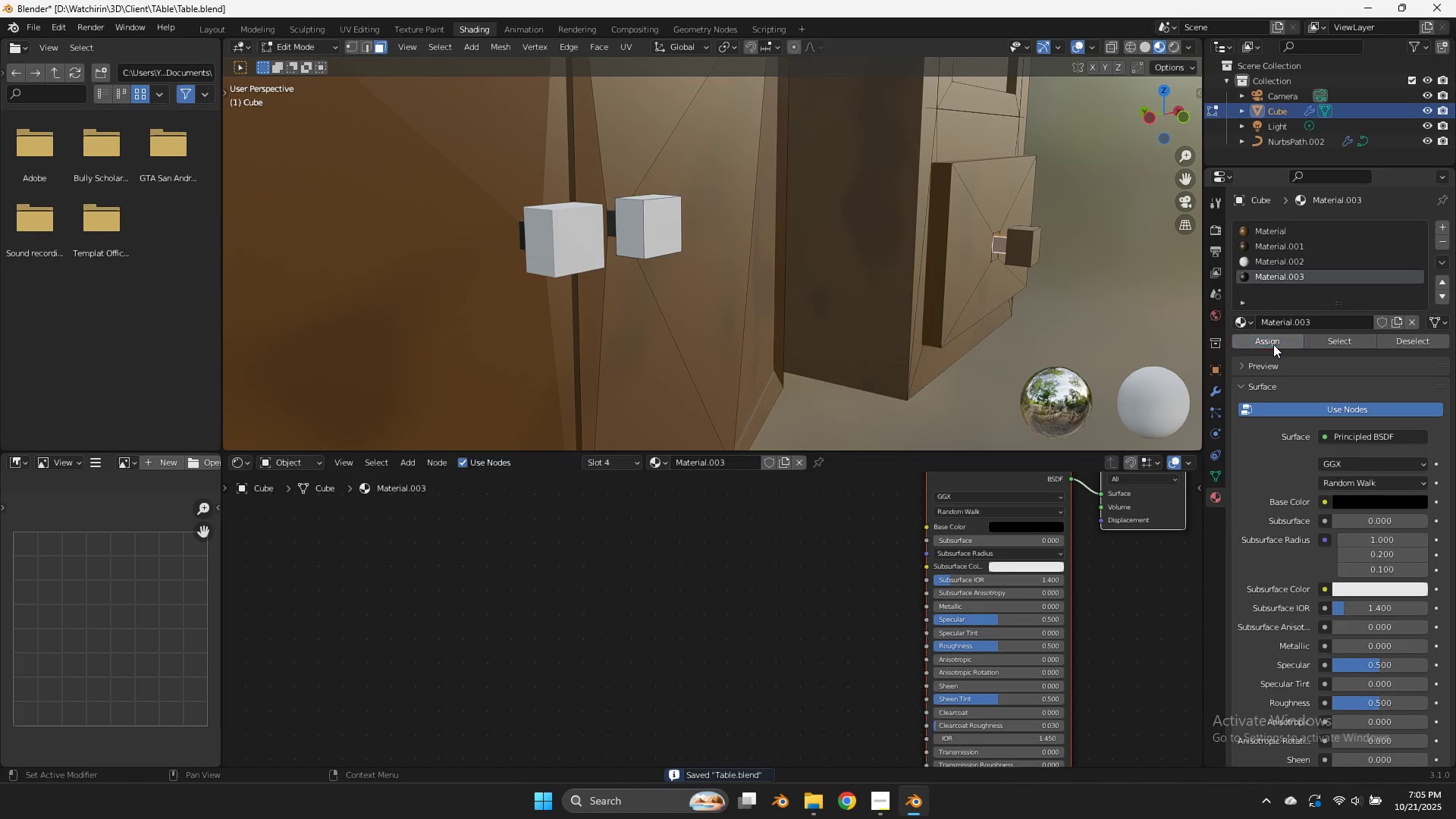 
hold_key(key=AltLeft, duration=0.63)
left_click([1026, 234])
 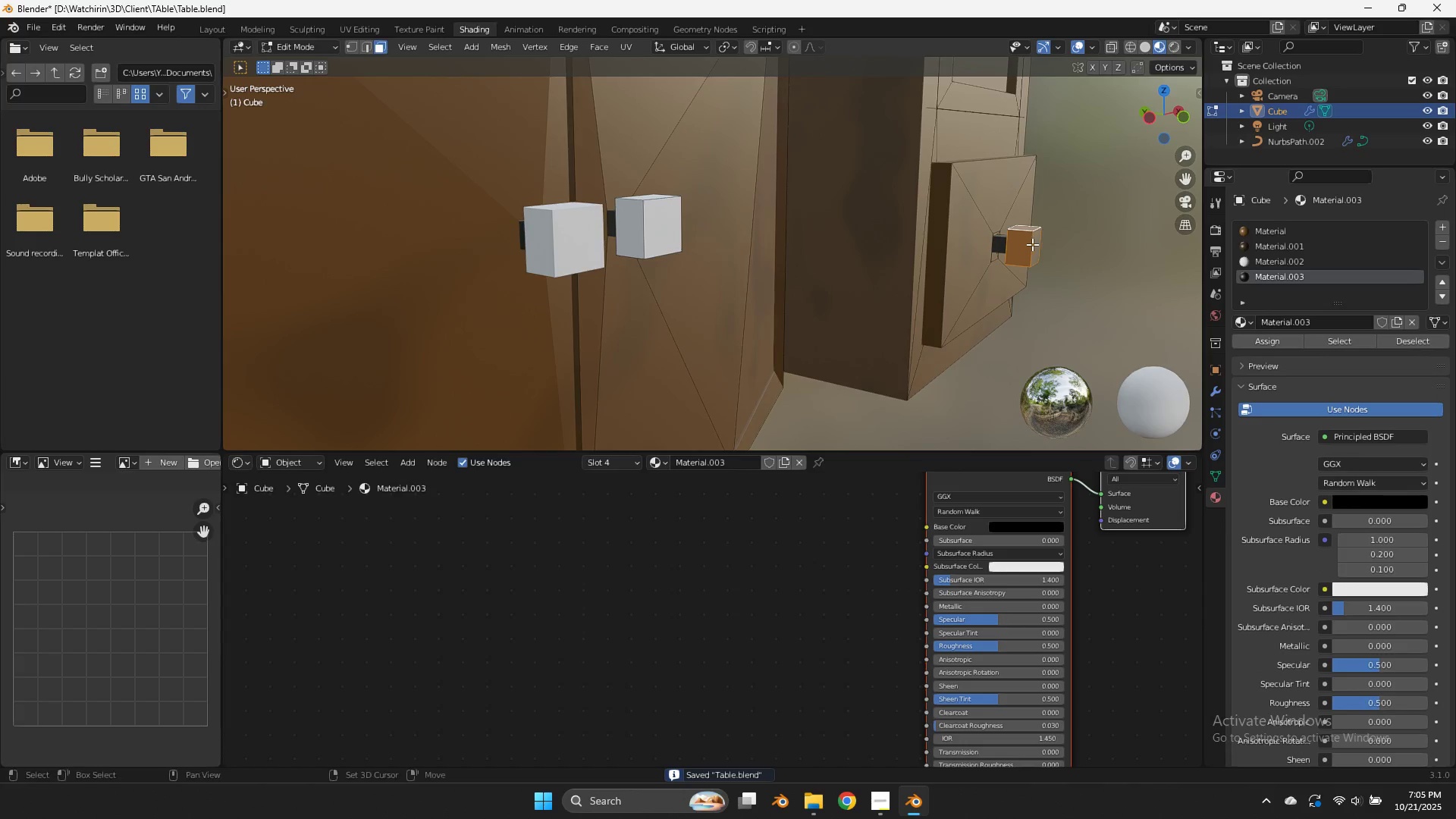 
hold_key(key=ShiftLeft, duration=0.99)
left_click([1034, 246])
 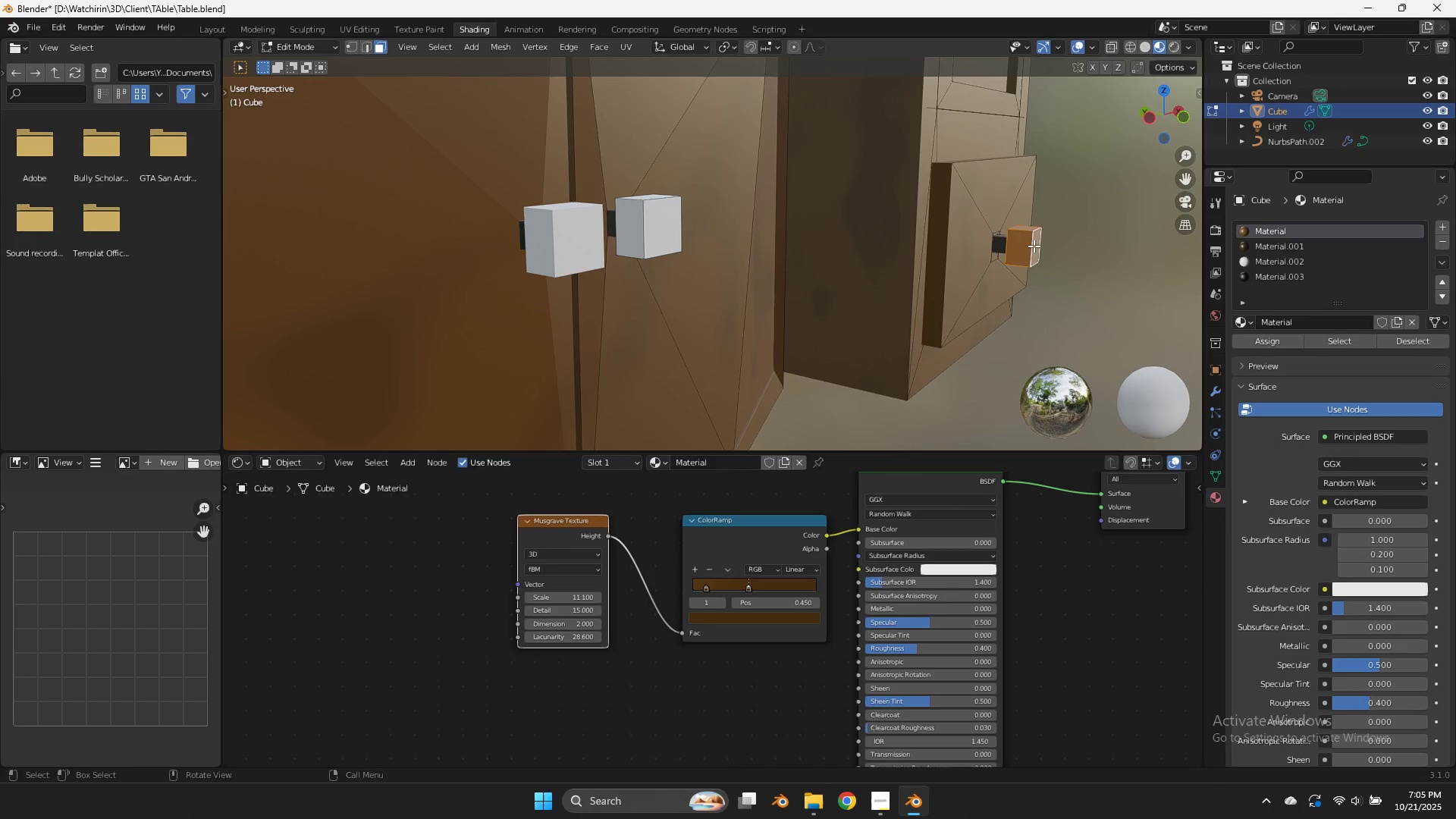 
key(Z)
 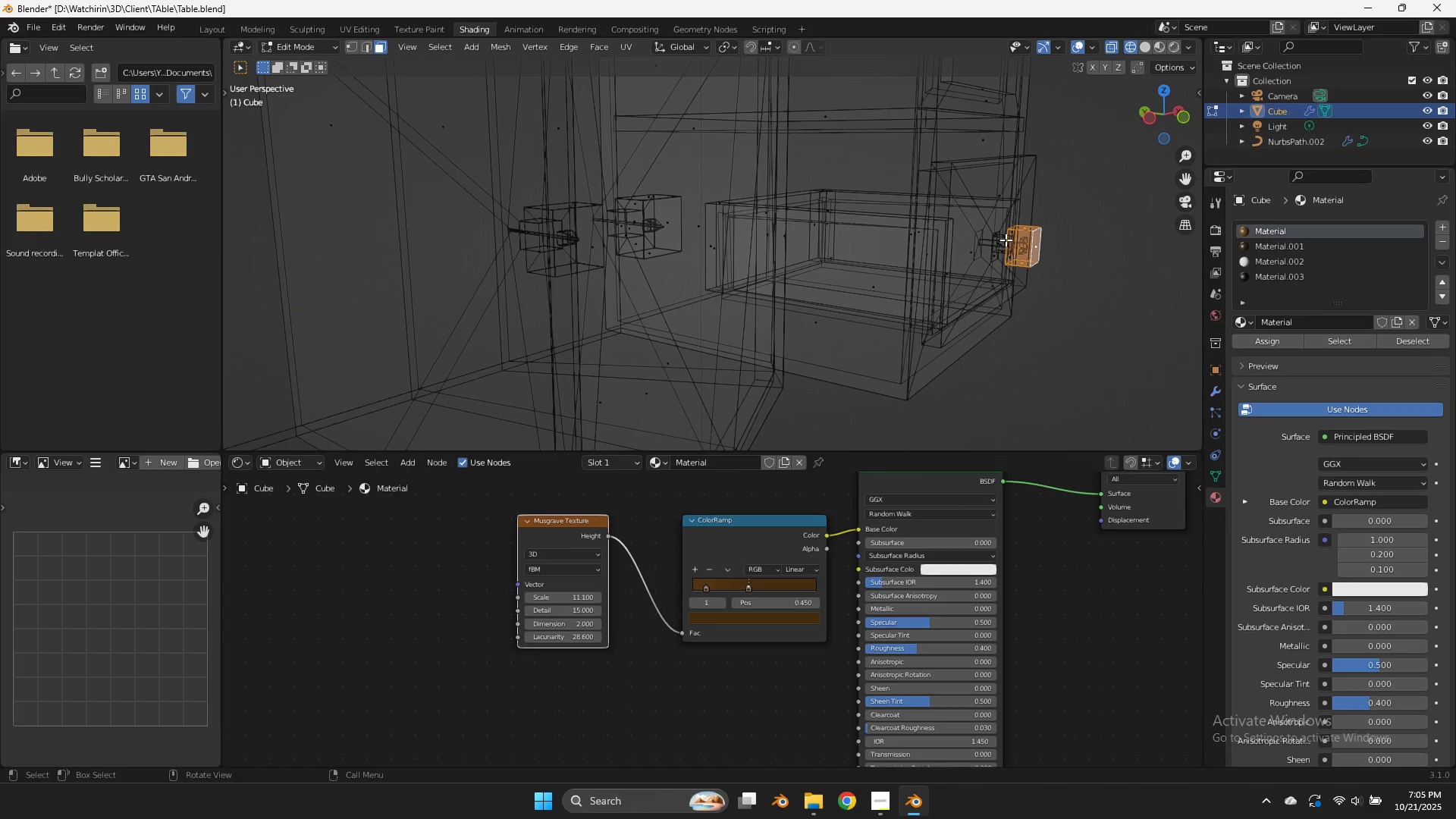 
hold_key(key=ShiftLeft, duration=0.5)
 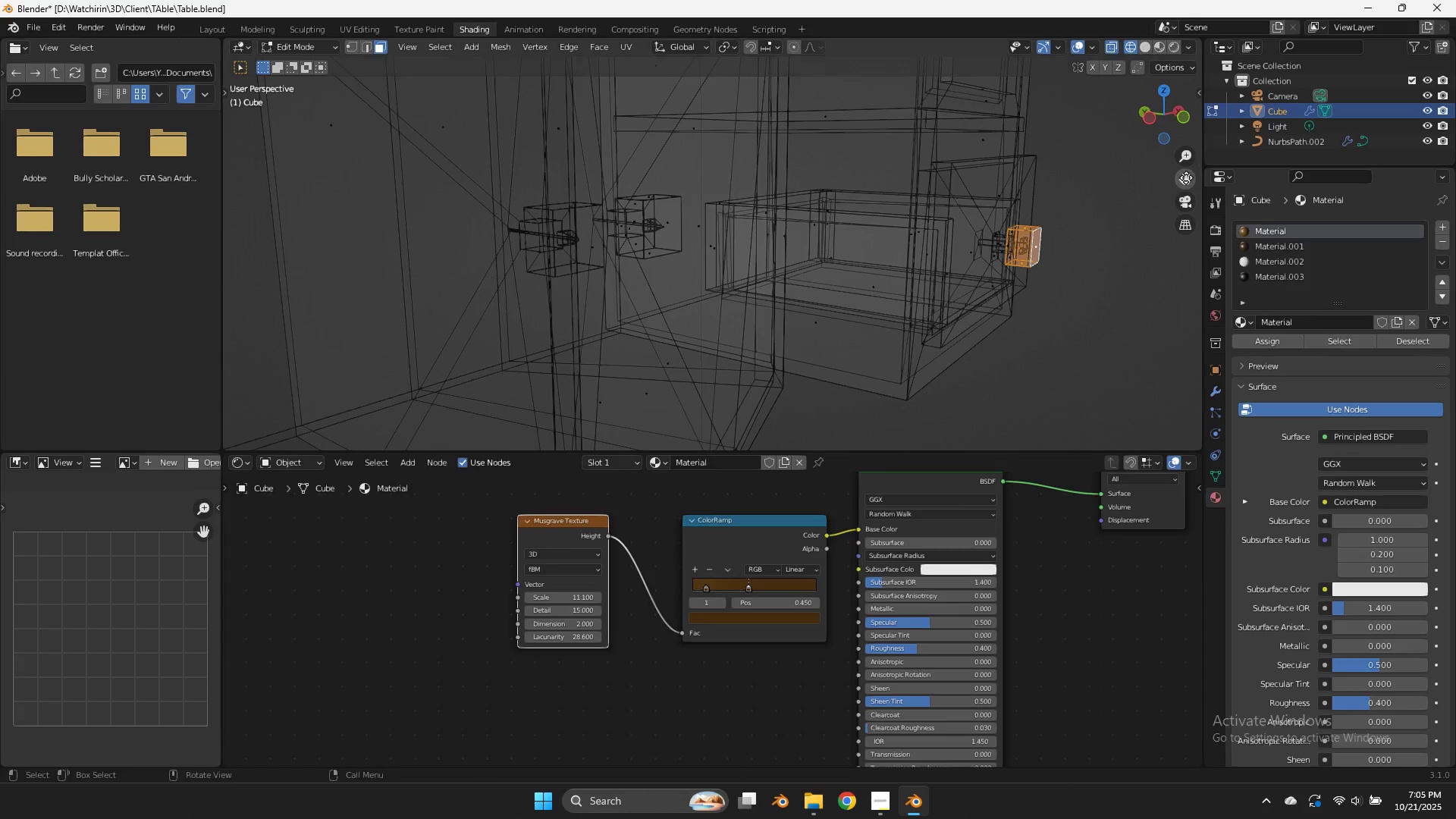 
hold_key(key=AltLeft, duration=0.39)
 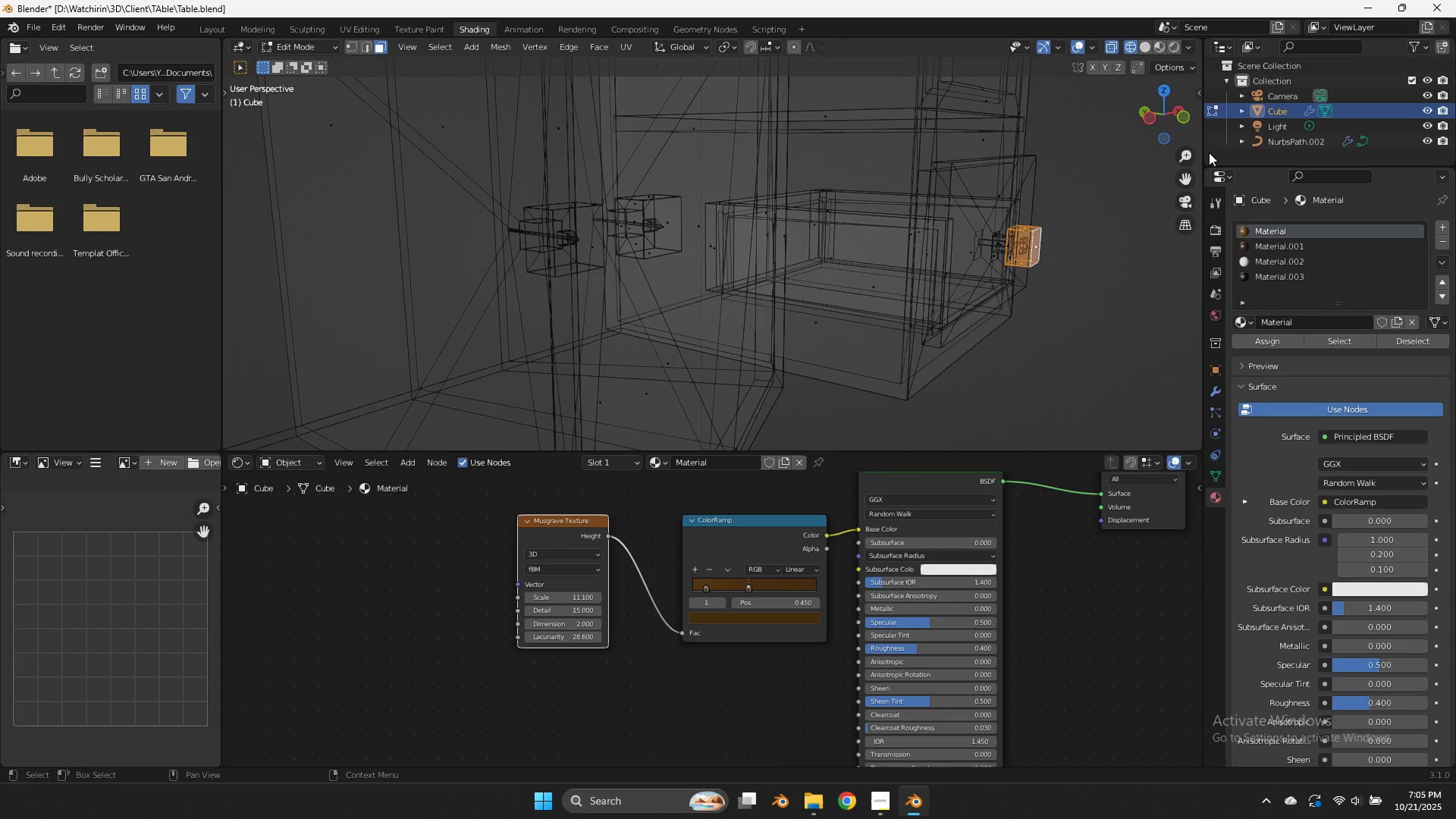 
scroll: coordinate [1209, 152], scroll_direction: up, amount: 2.0
 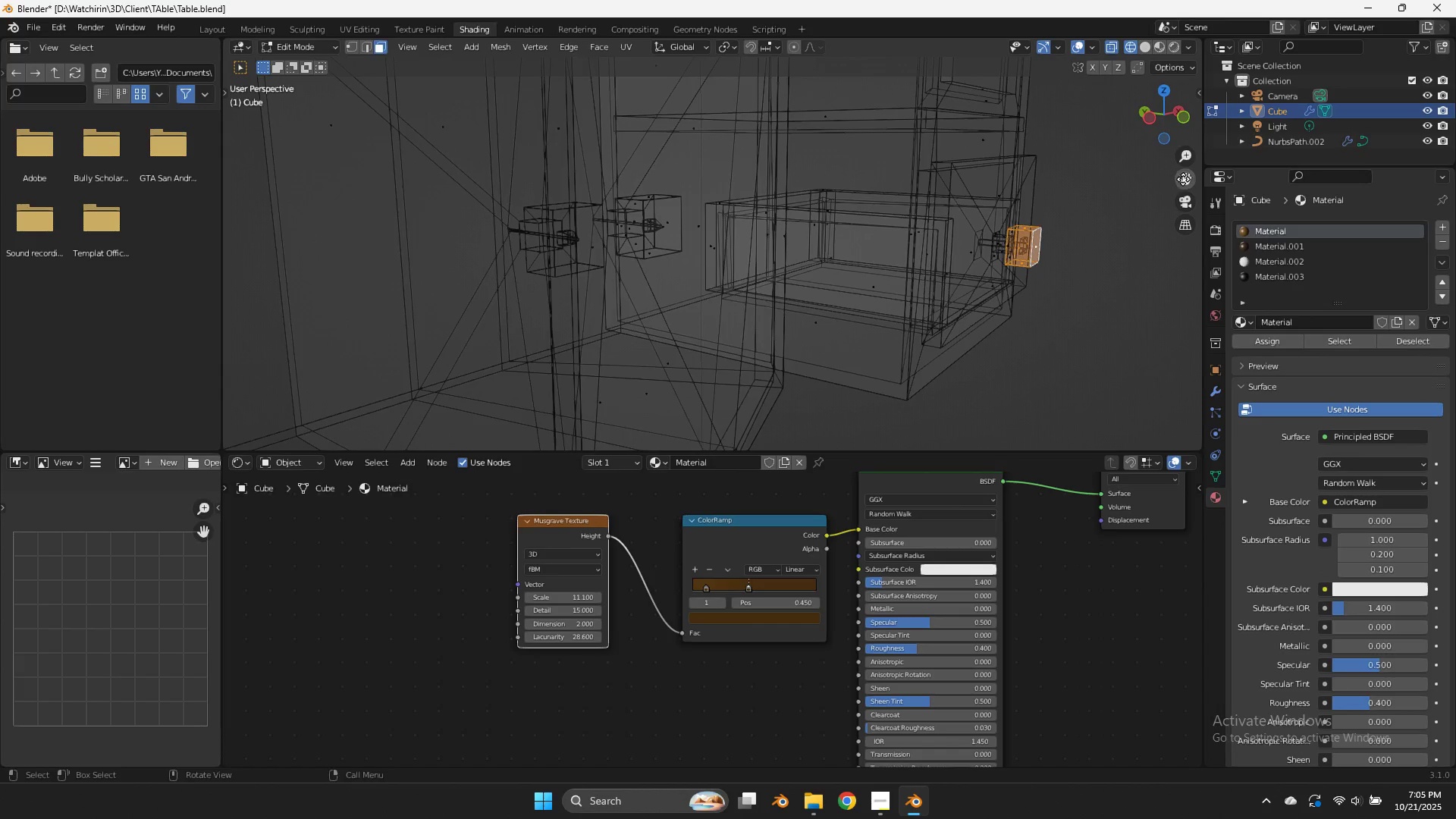 
left_click_drag(start_coordinate=[1183, 179], to_coordinate=[958, 182])
 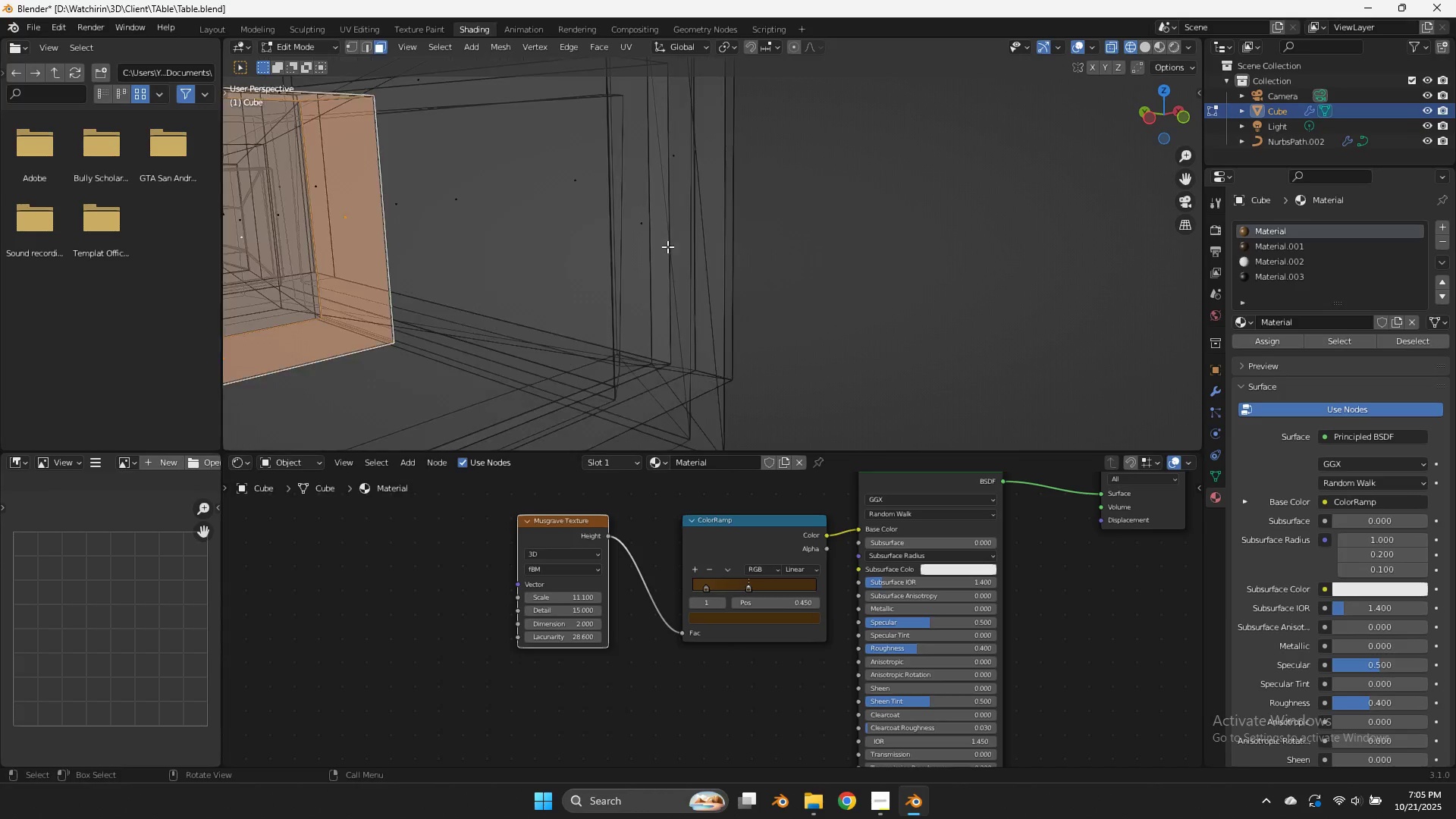 
scroll: coordinate [667, 246], scroll_direction: up, amount: 4.0
 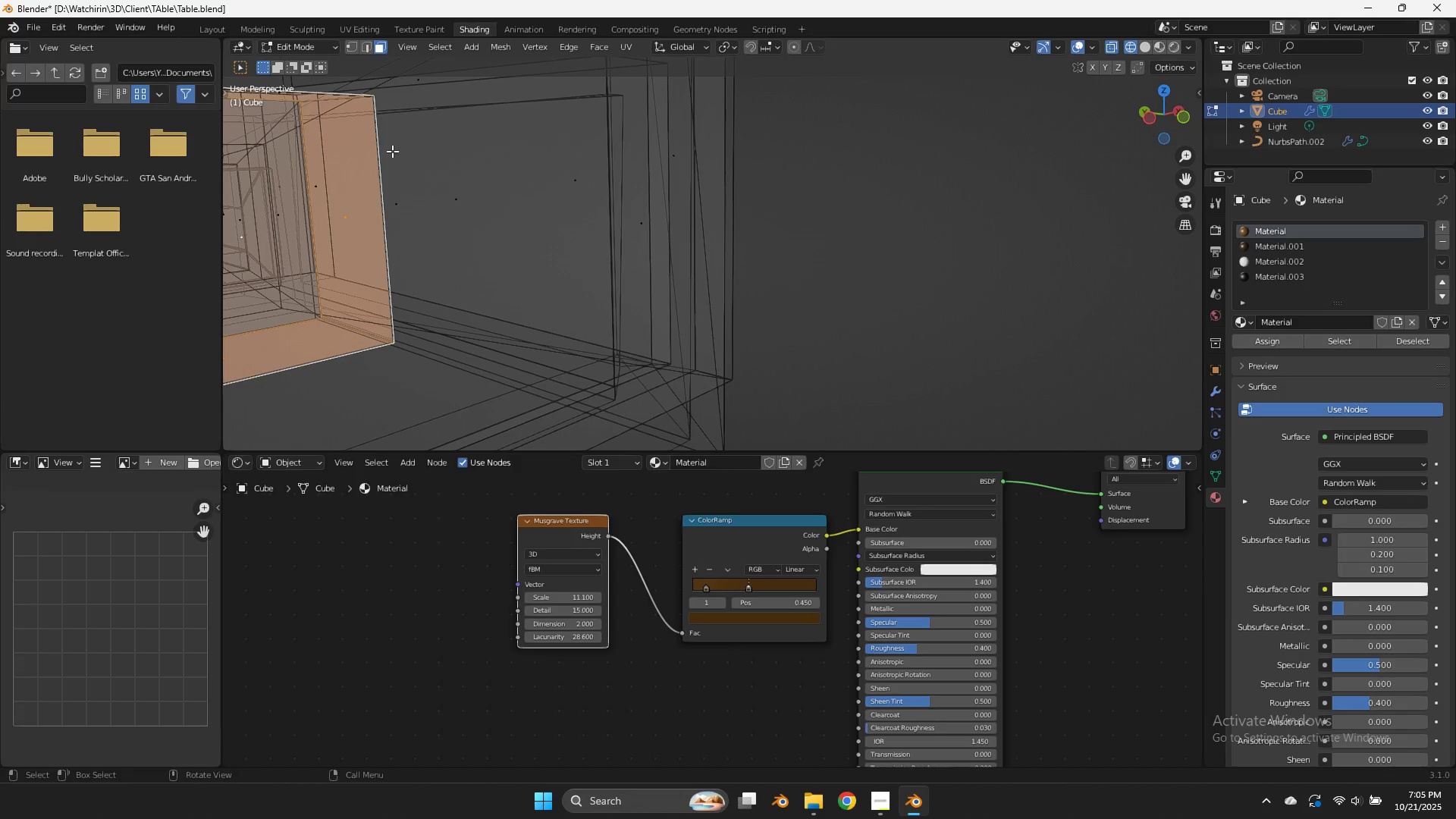 
key(Shift+ShiftLeft)
 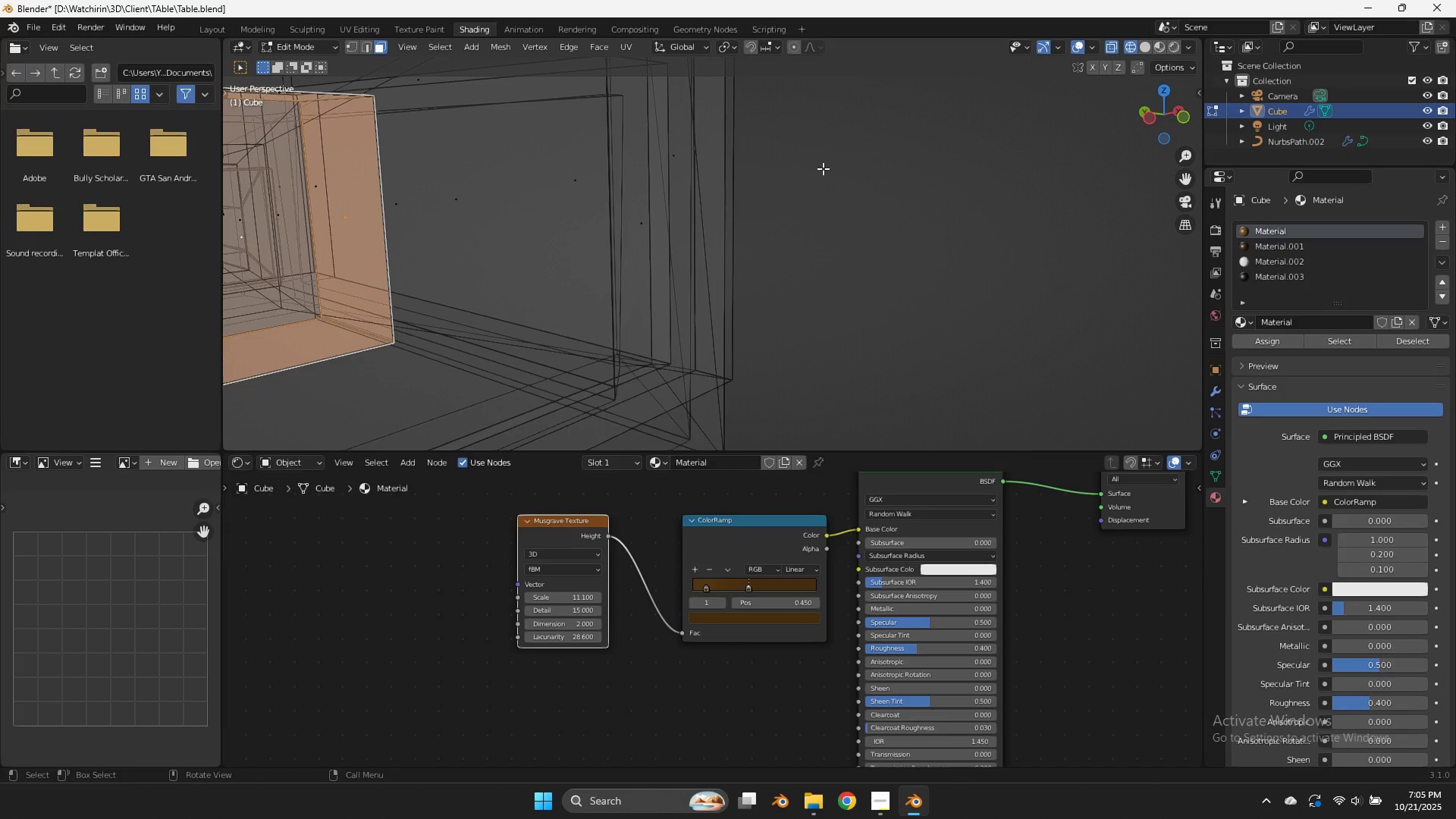 
scroll: coordinate [823, 168], scroll_direction: down, amount: 1.0
 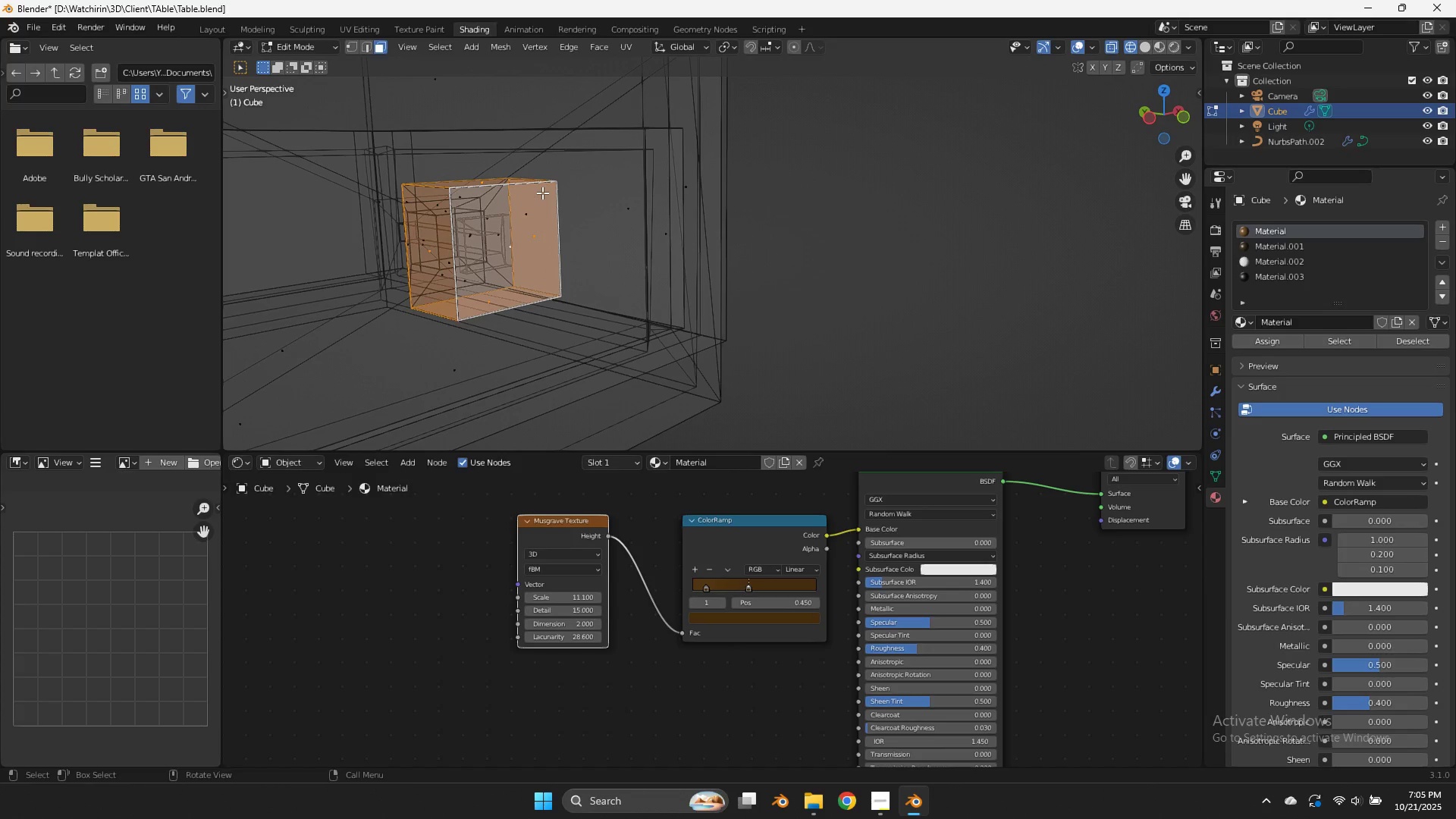 
hold_key(key=ShiftLeft, duration=1.02)
hold_key(key=AltLeft, duration=0.94)
scroll: coordinate [489, 199], scroll_direction: none, amount: 0.0
 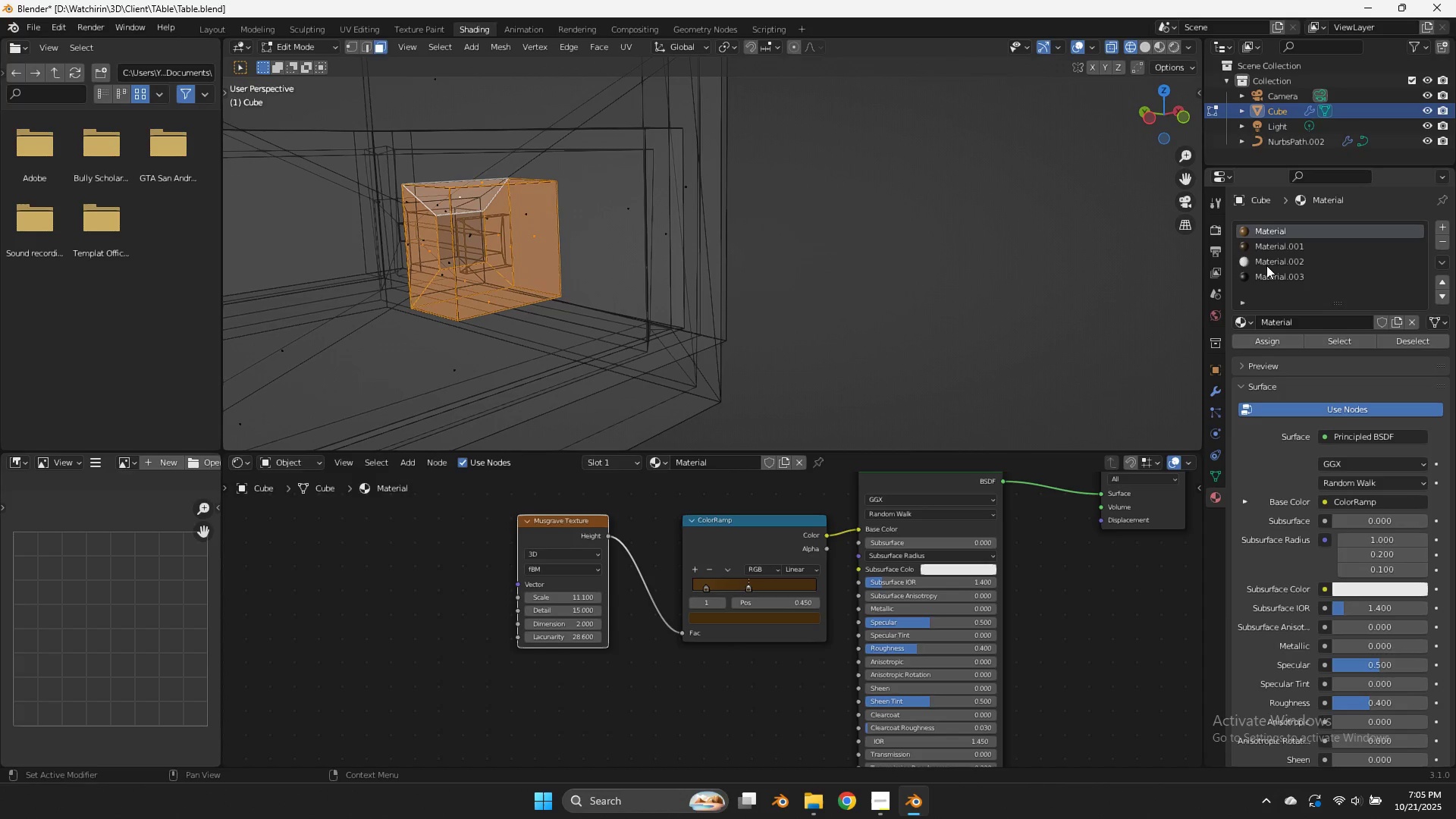 
scroll: coordinate [1266, 262], scroll_direction: up, amount: 1.0
 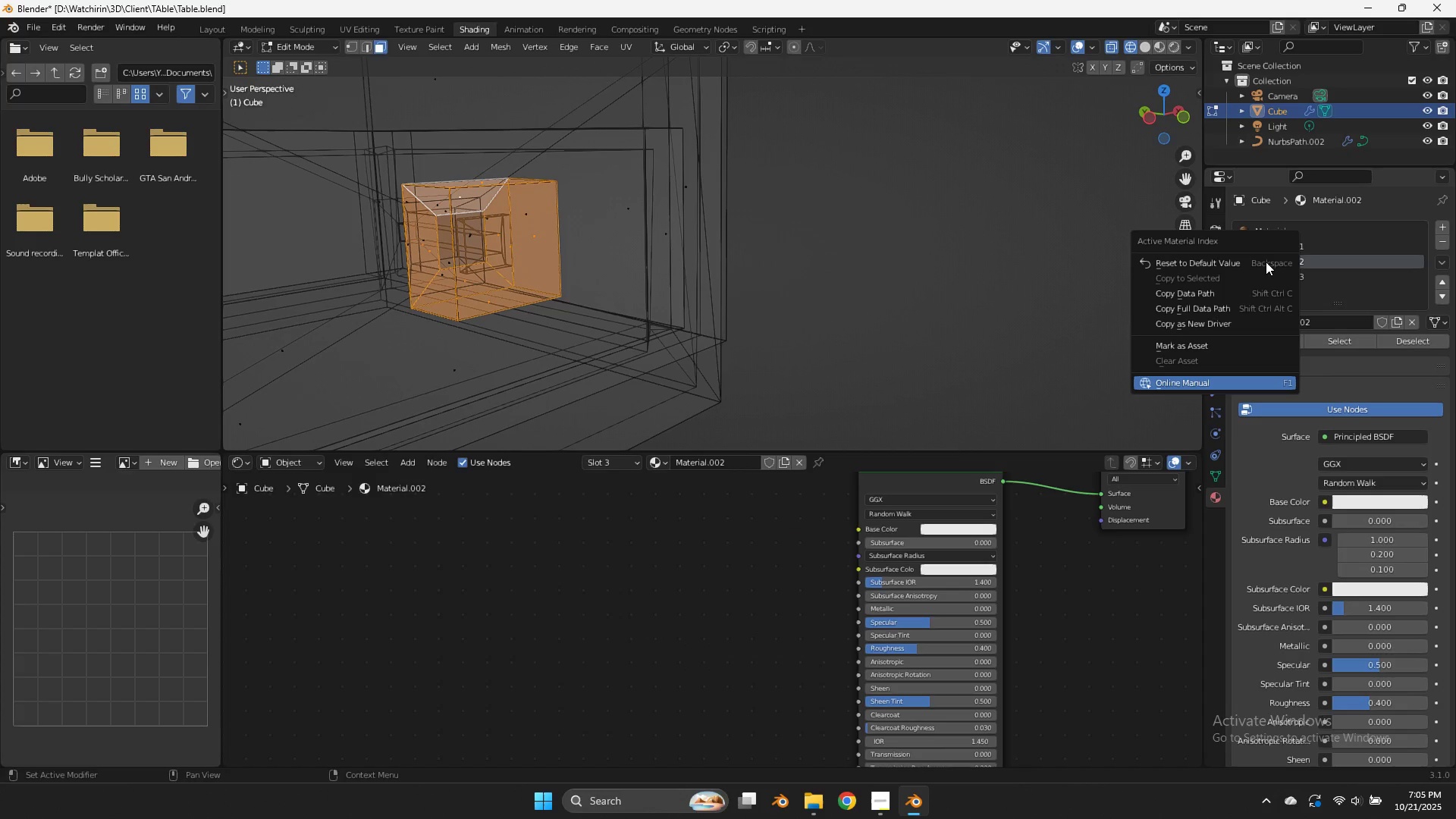 
right_click([1266, 262])
 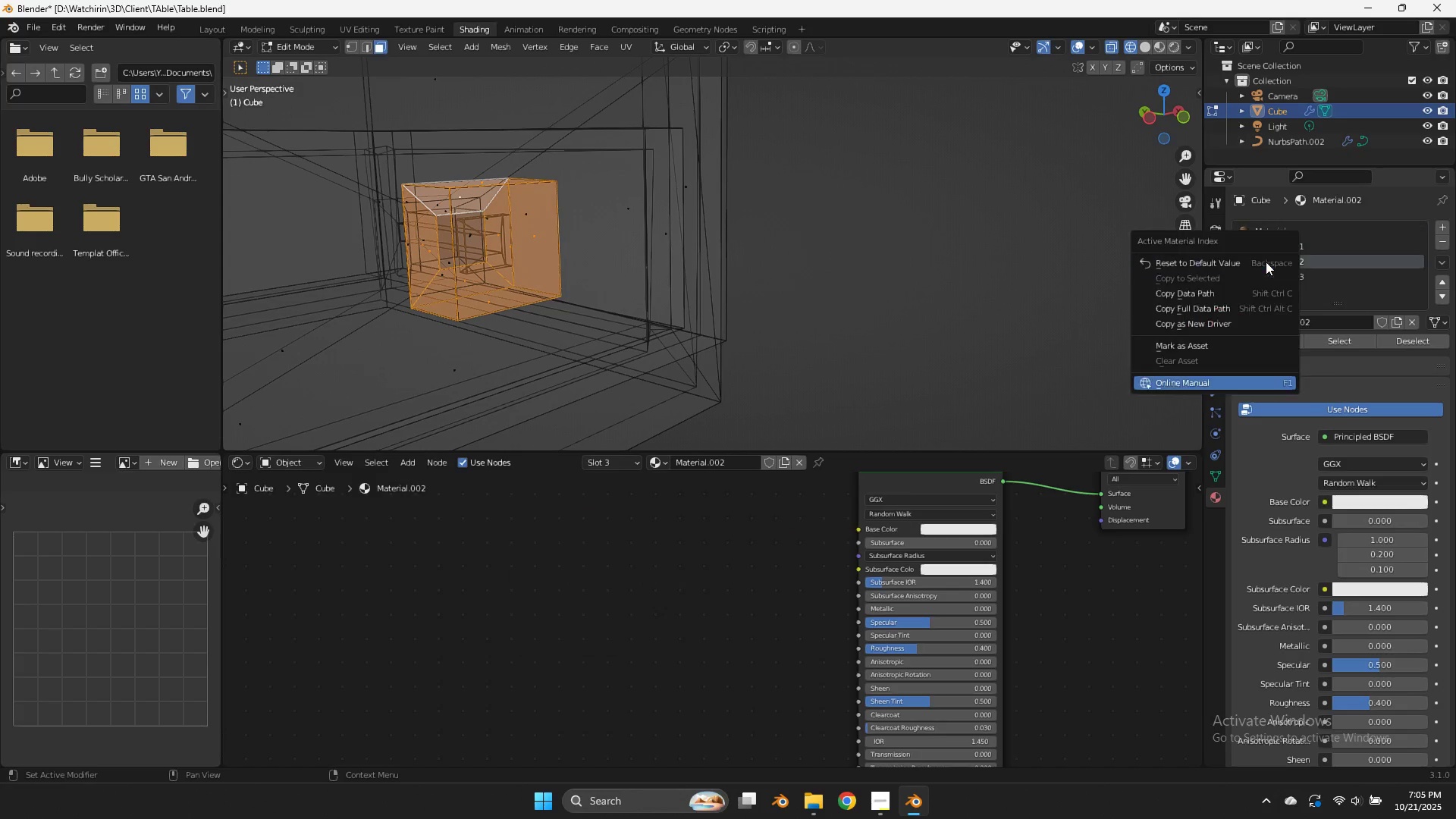 
left_click([1266, 262])
 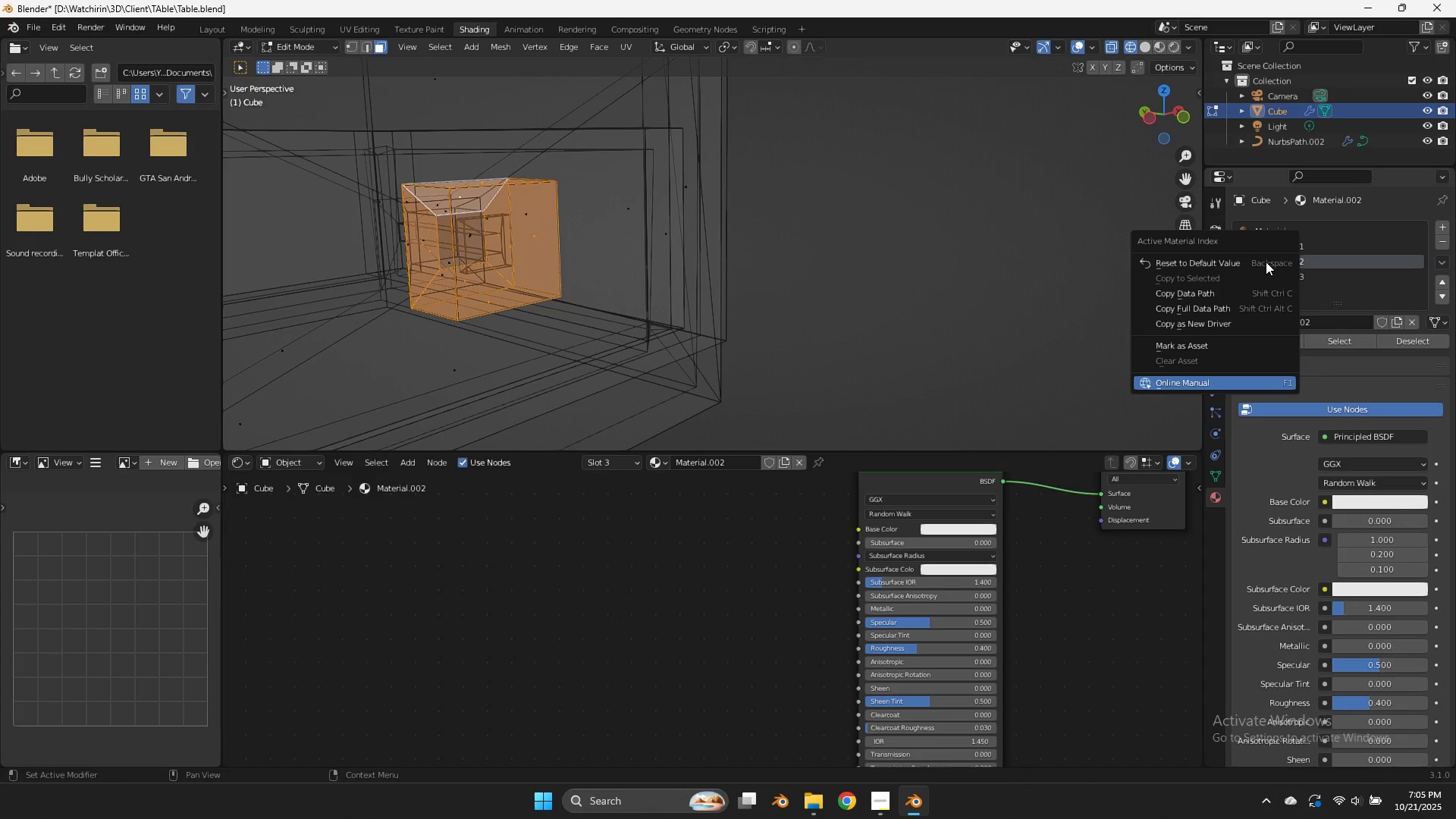 
right_click([1266, 262])
 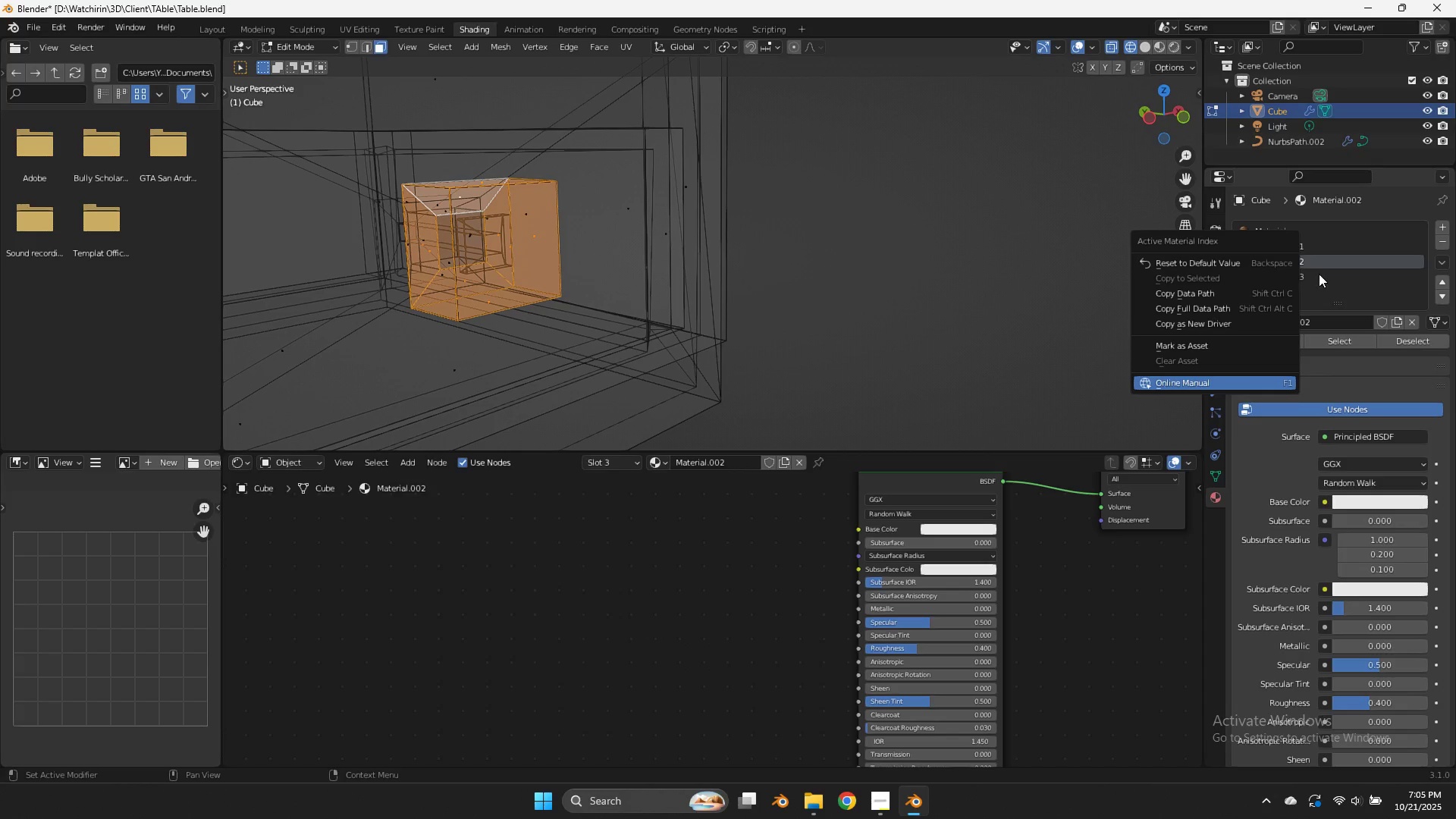 
left_click([1319, 274])
 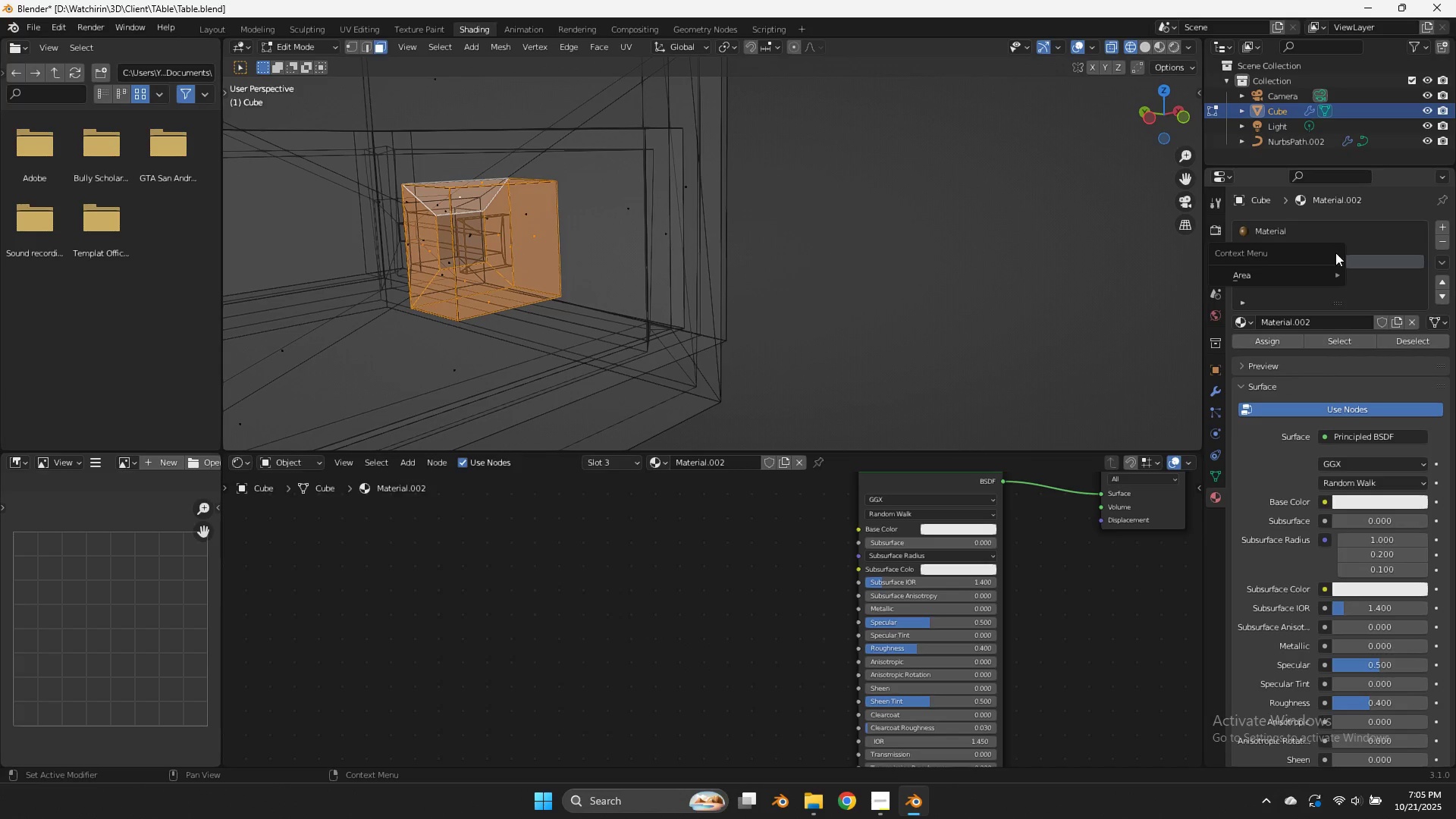 
scroll: coordinate [1353, 251], scroll_direction: up, amount: 1.0
 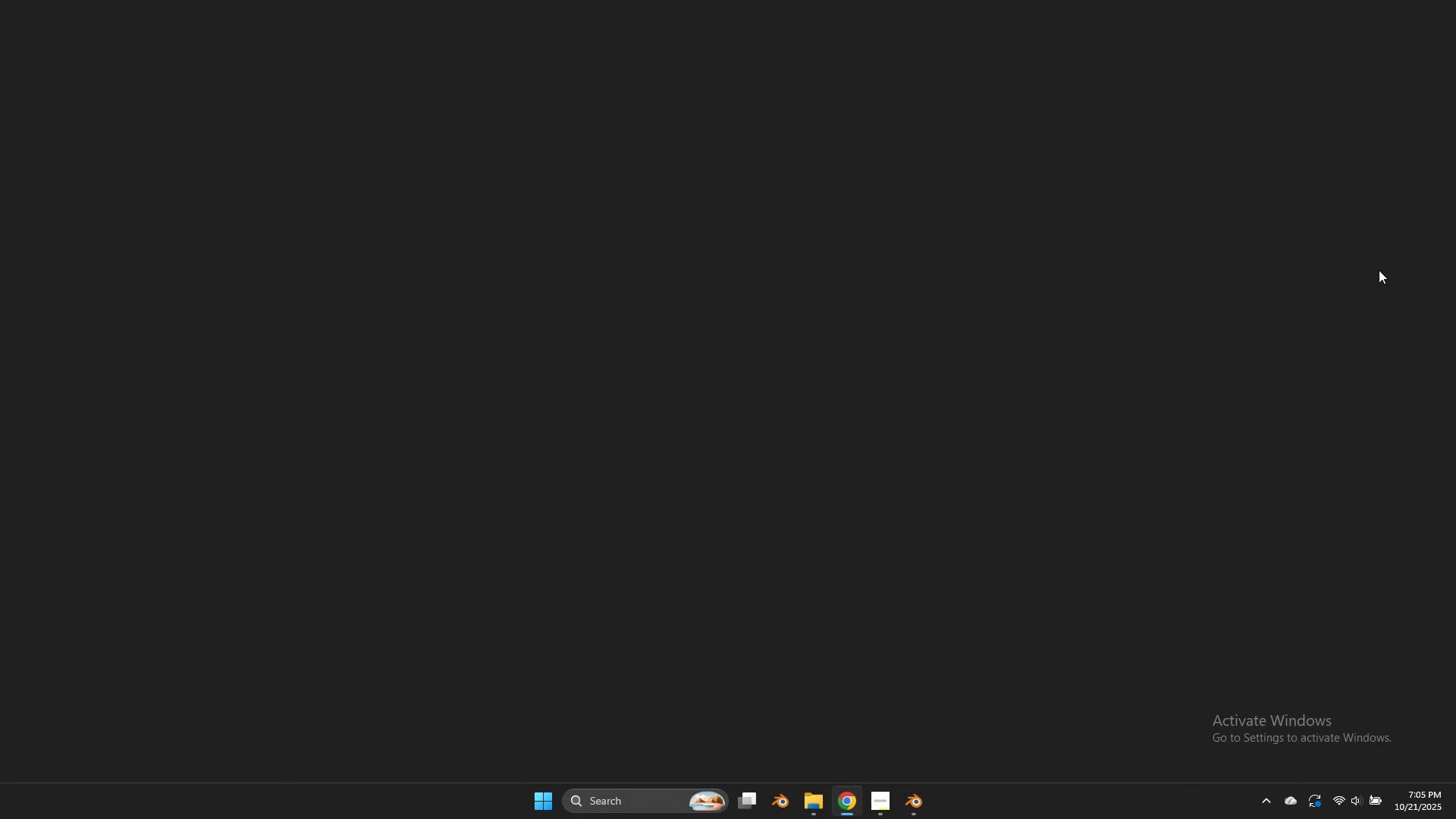 
right_click([1341, 251])
 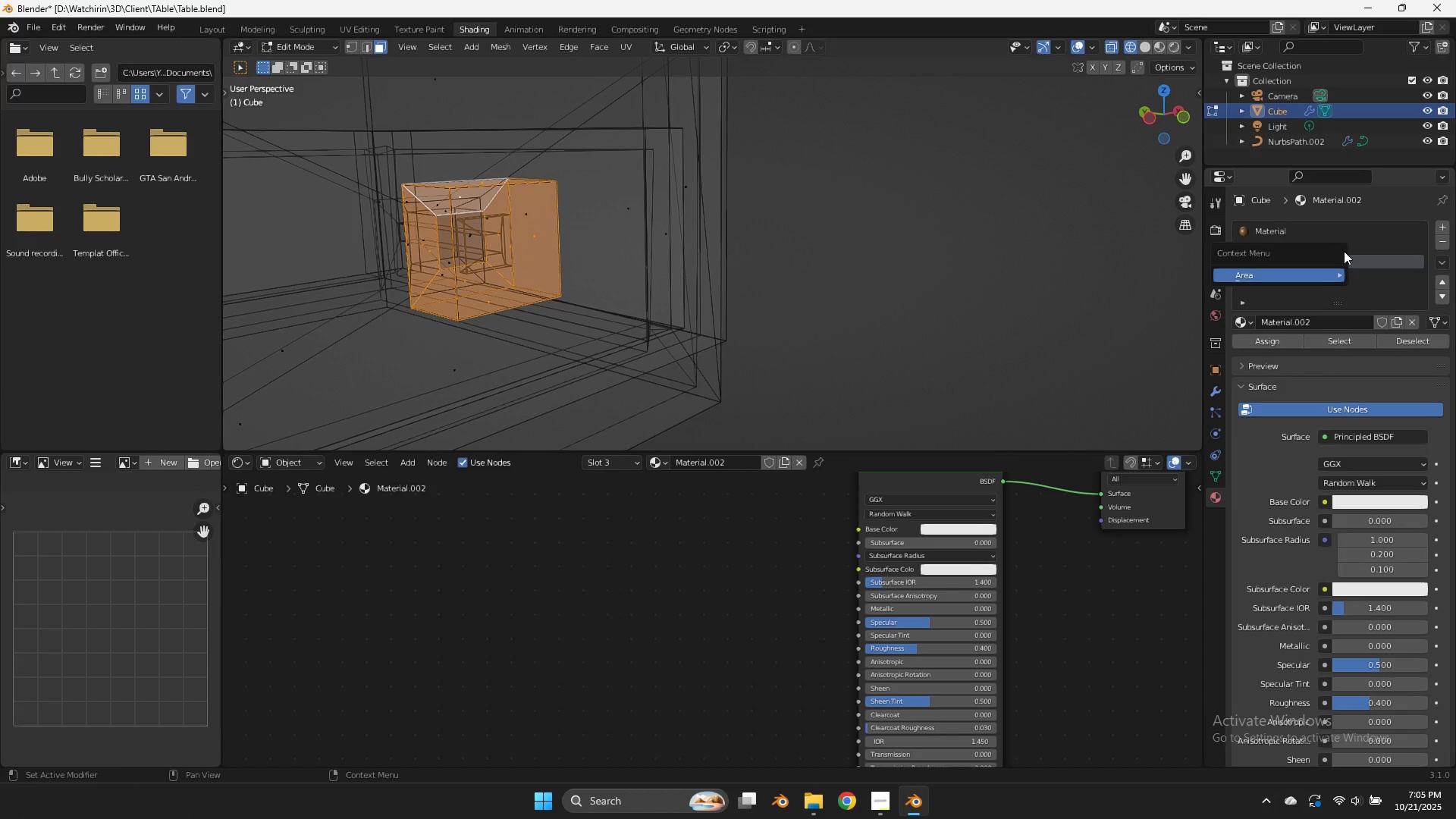 
left_click_drag(start_coordinate=[1341, 251], to_coordinate=[1352, 251])
 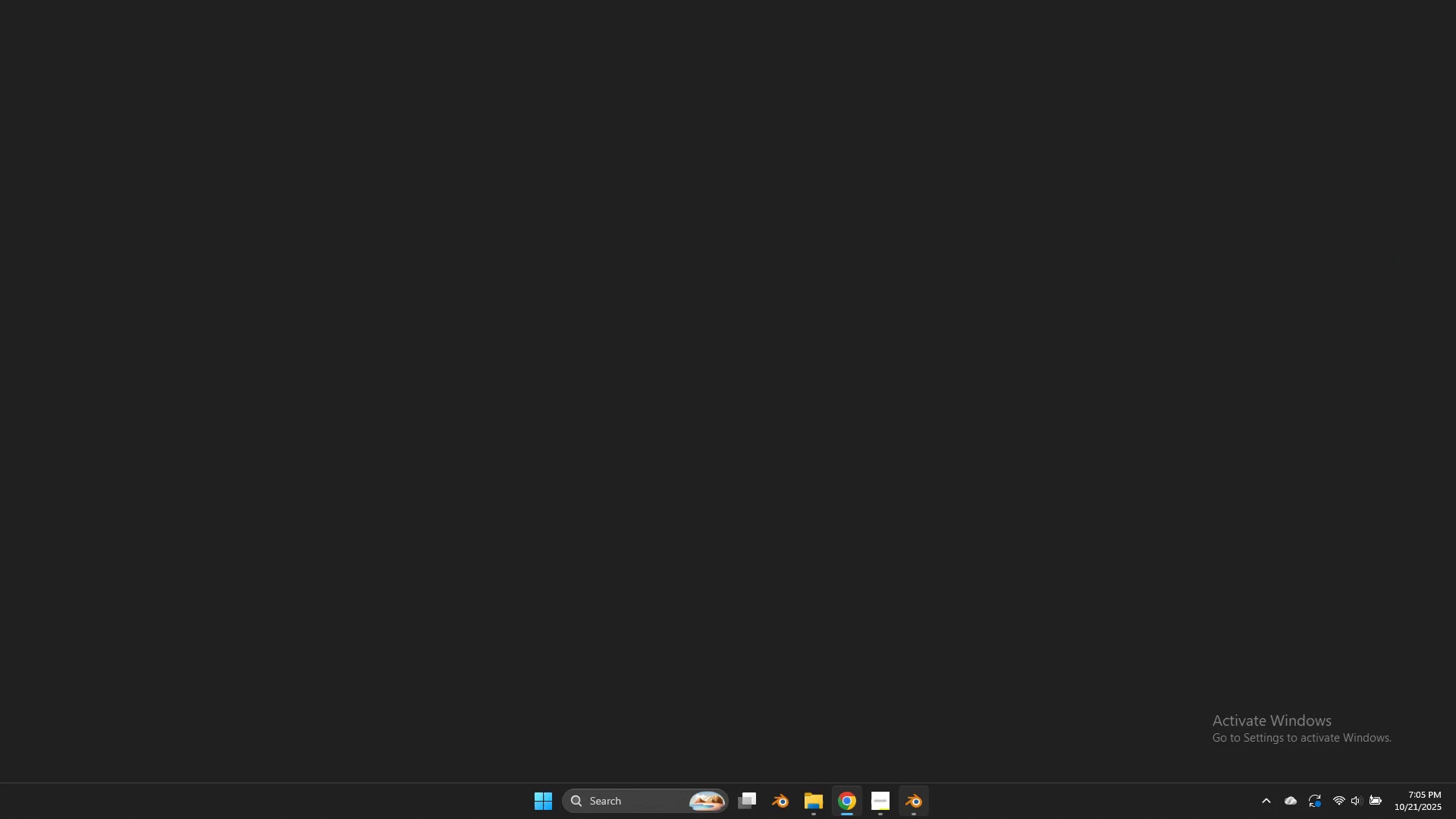 
scroll: coordinate [915, 818], scroll_direction: none, amount: 0.0
 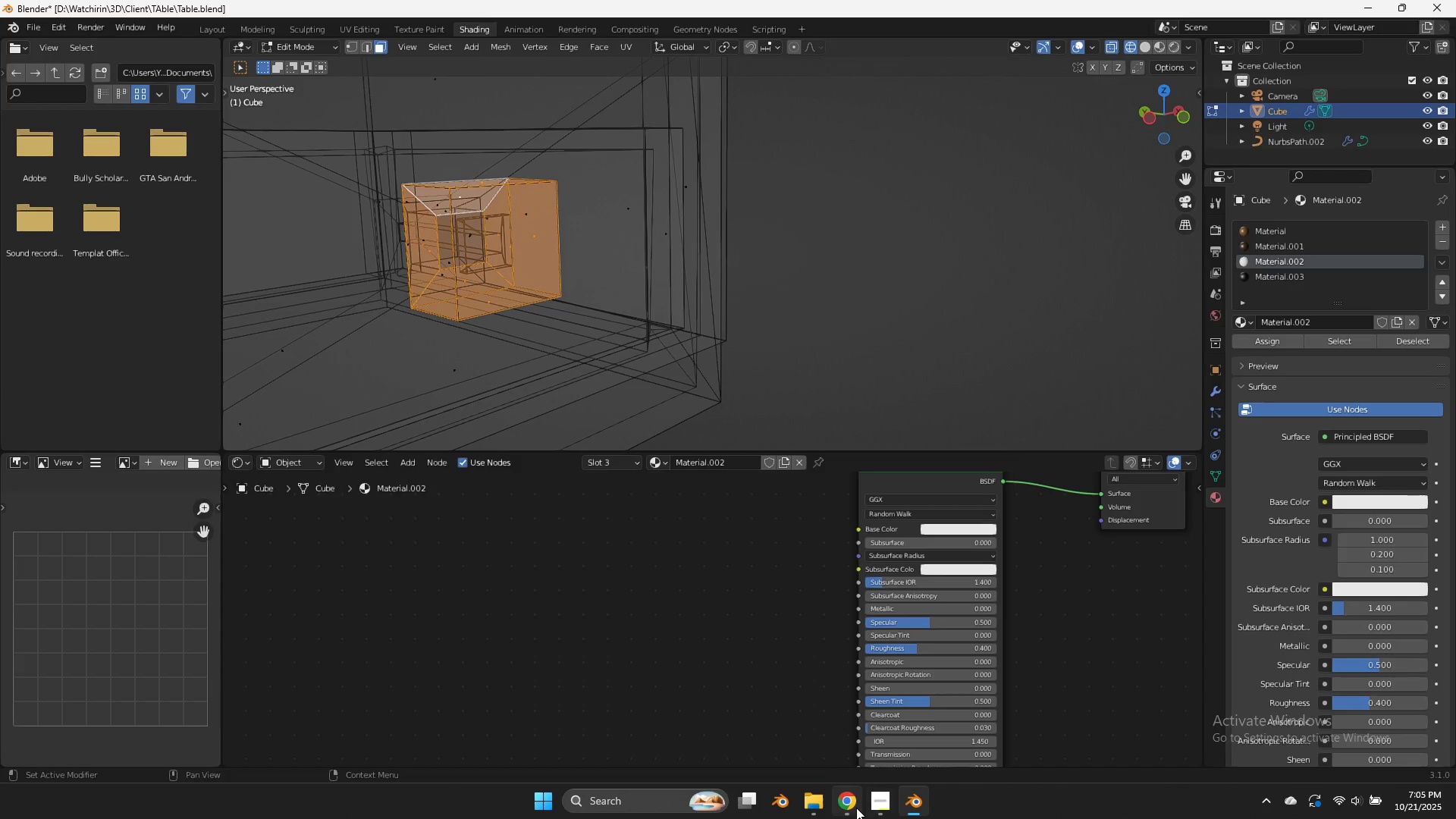 
left_click([915, 818])
 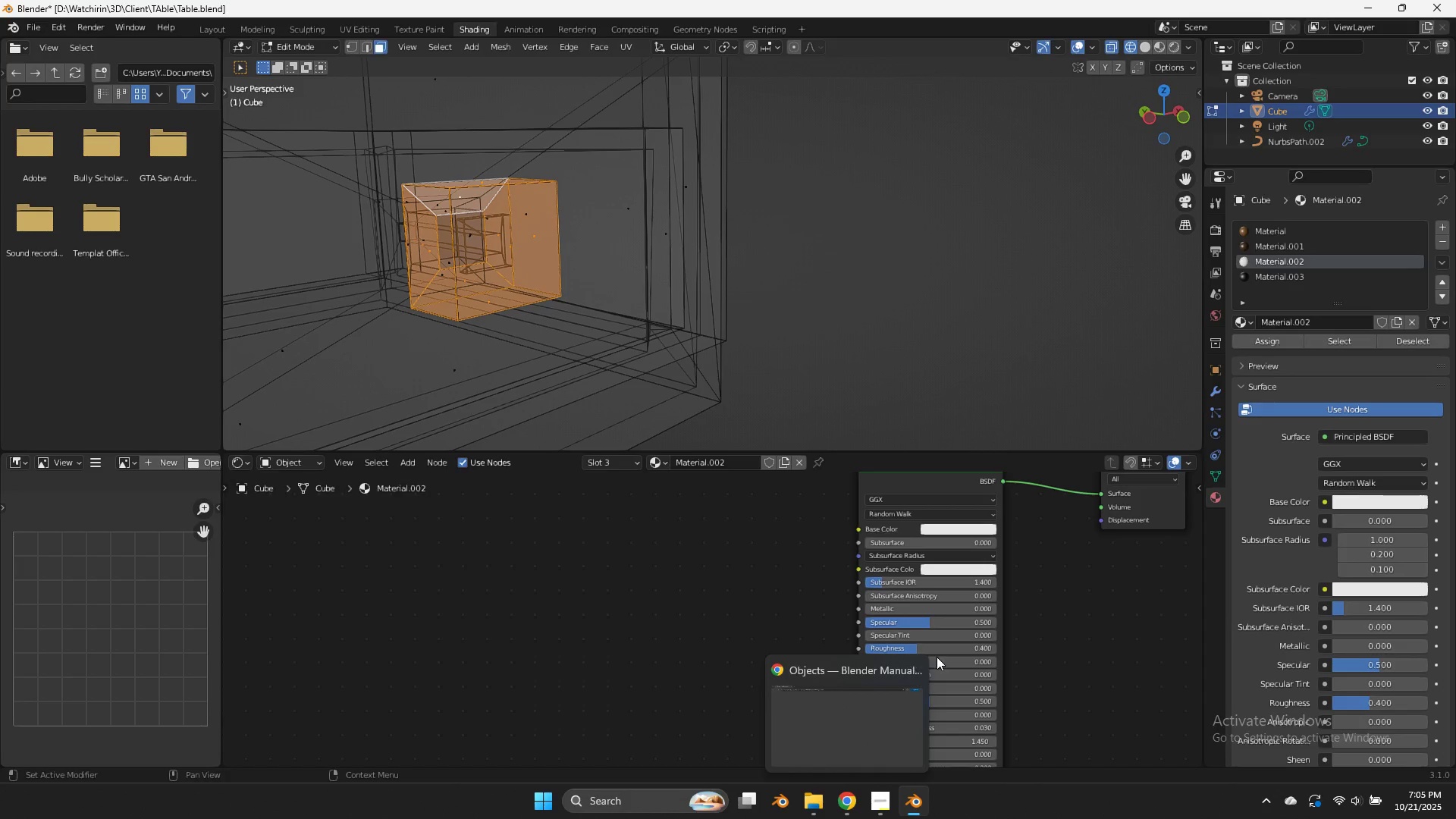 
scroll: coordinate [914, 667], scroll_direction: none, amount: 0.0
 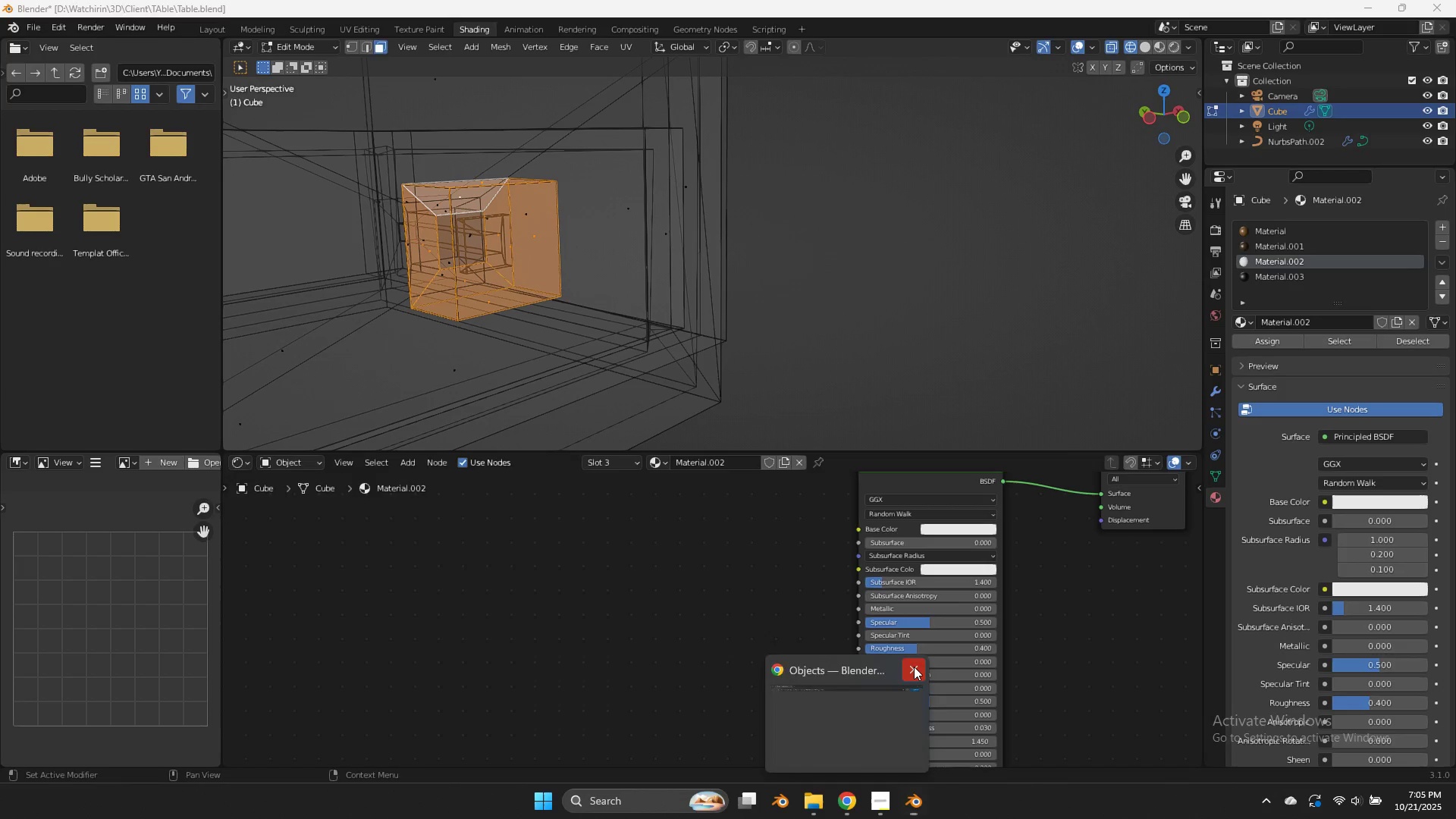 
left_click([914, 667])
 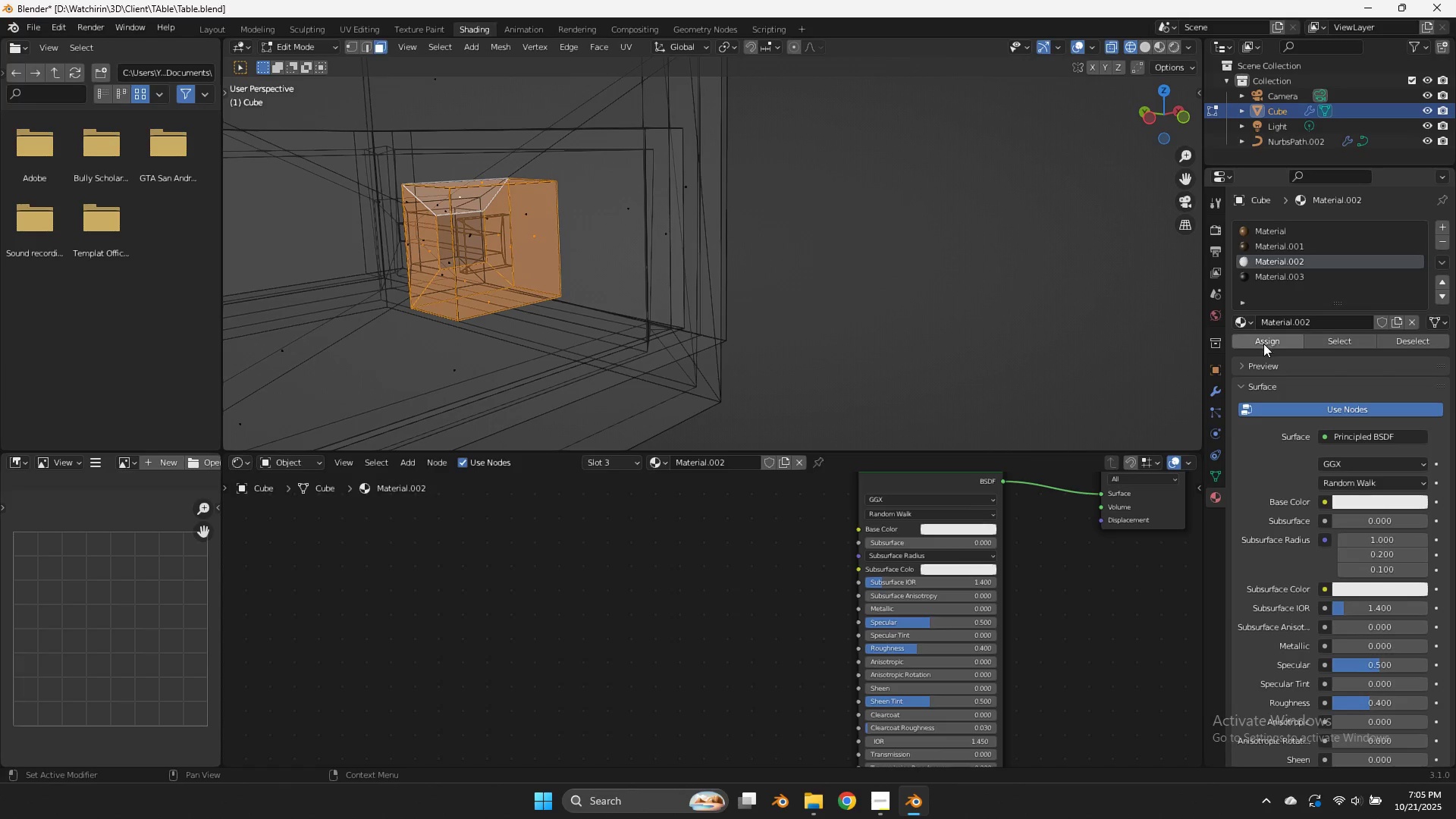 
left_click([1262, 339])
 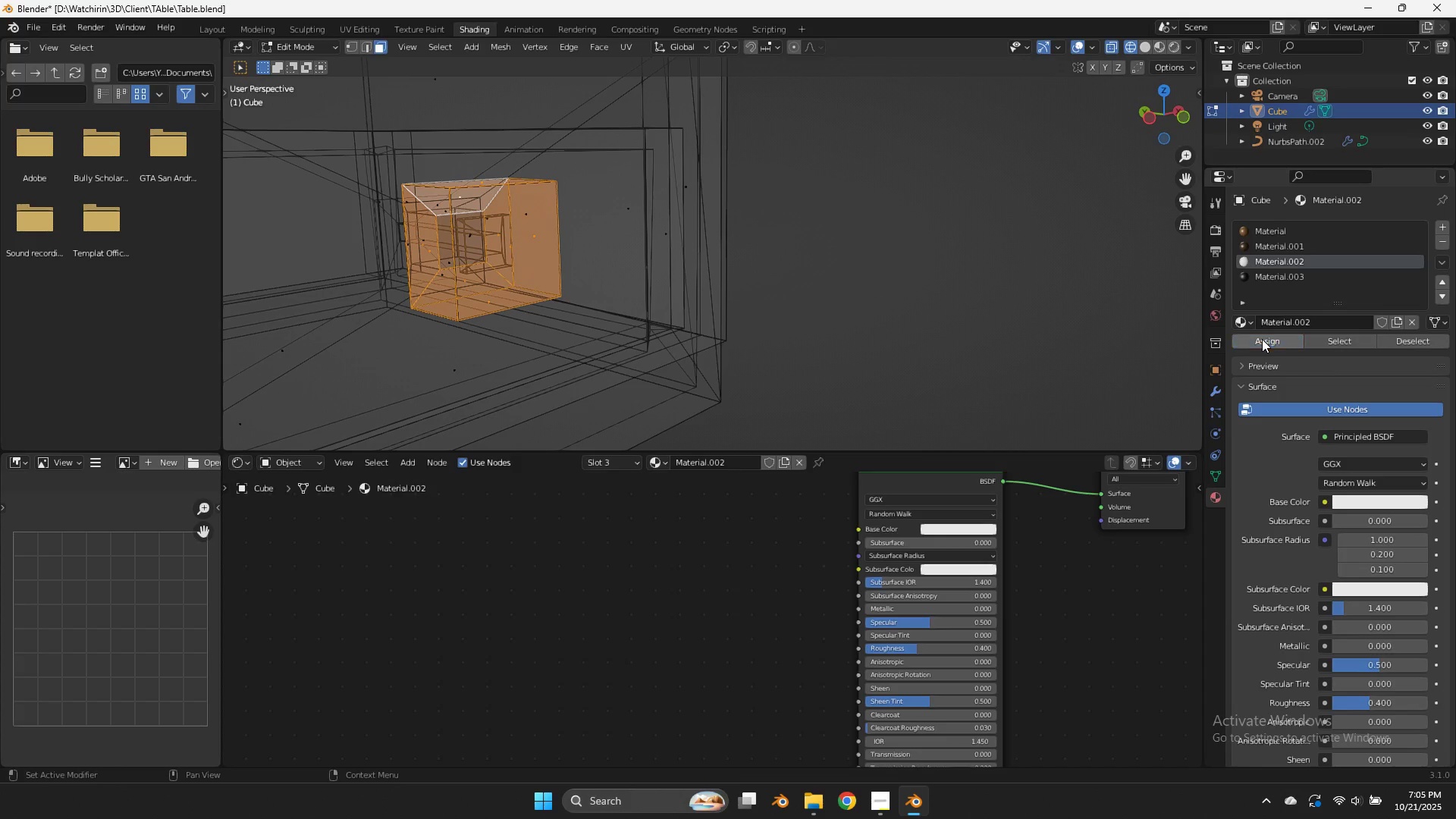 
right_click([1262, 339])
 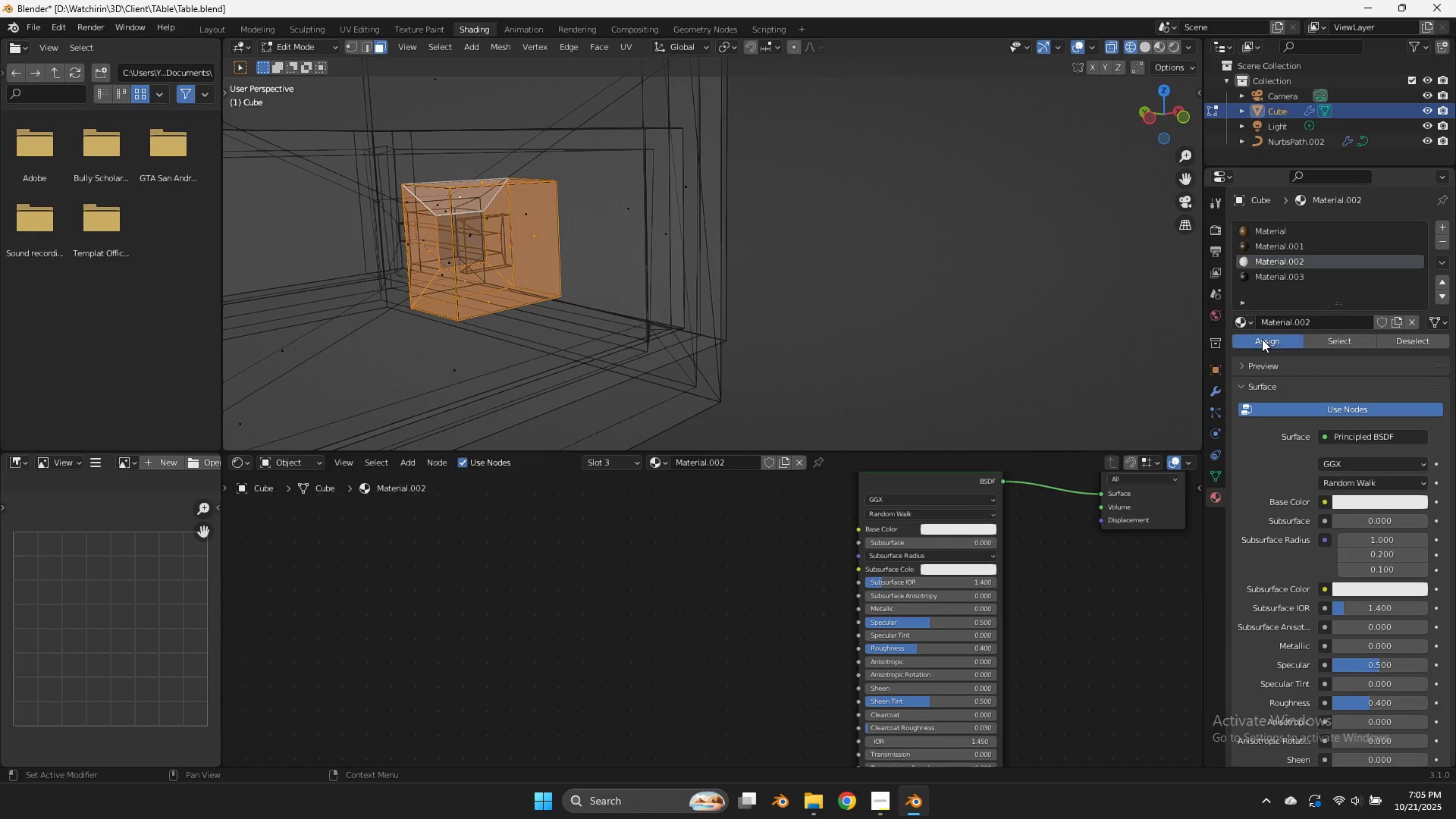 
left_click([1262, 339])
 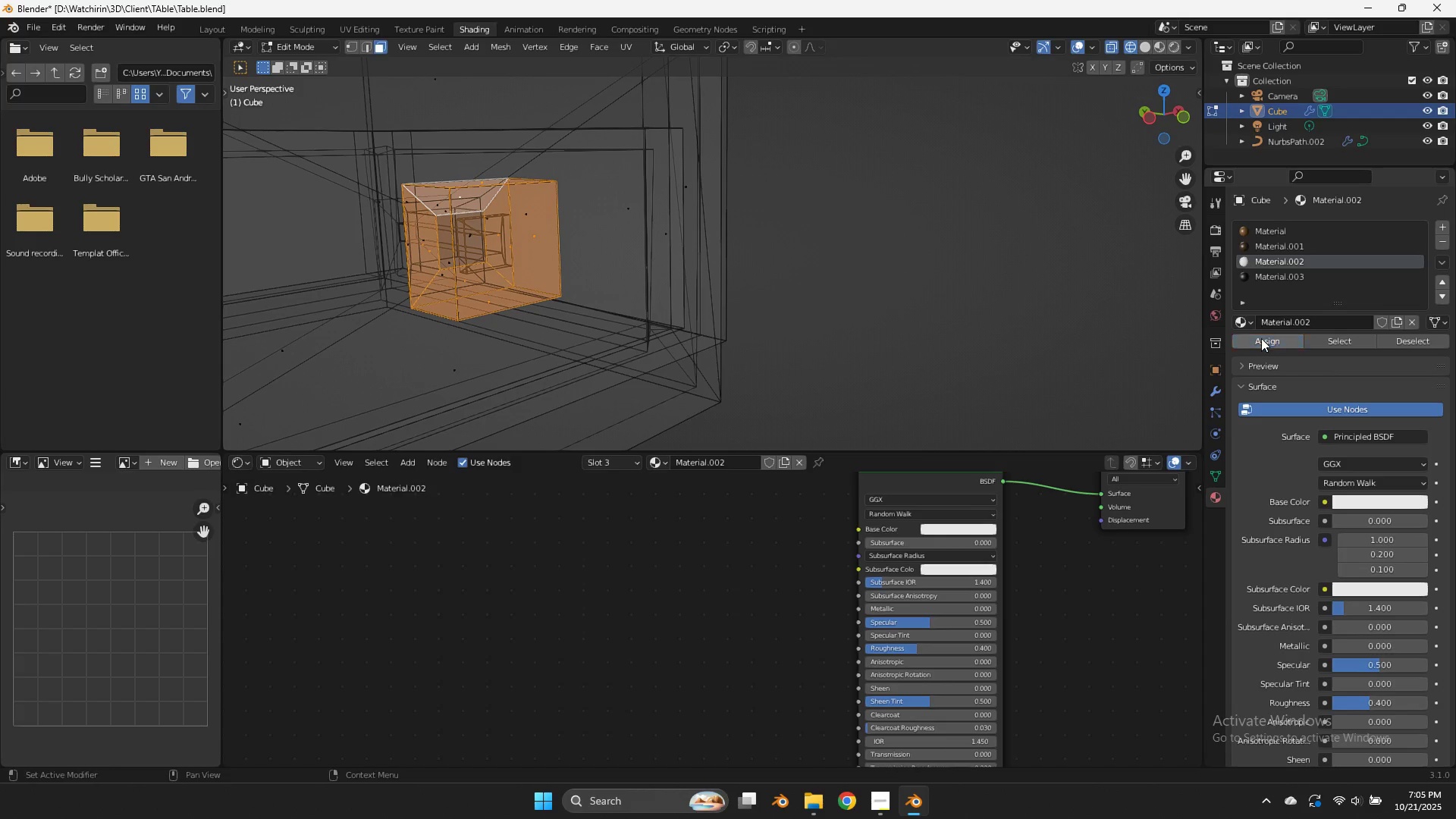 
scroll: coordinate [1262, 339], scroll_direction: up, amount: 1.0
 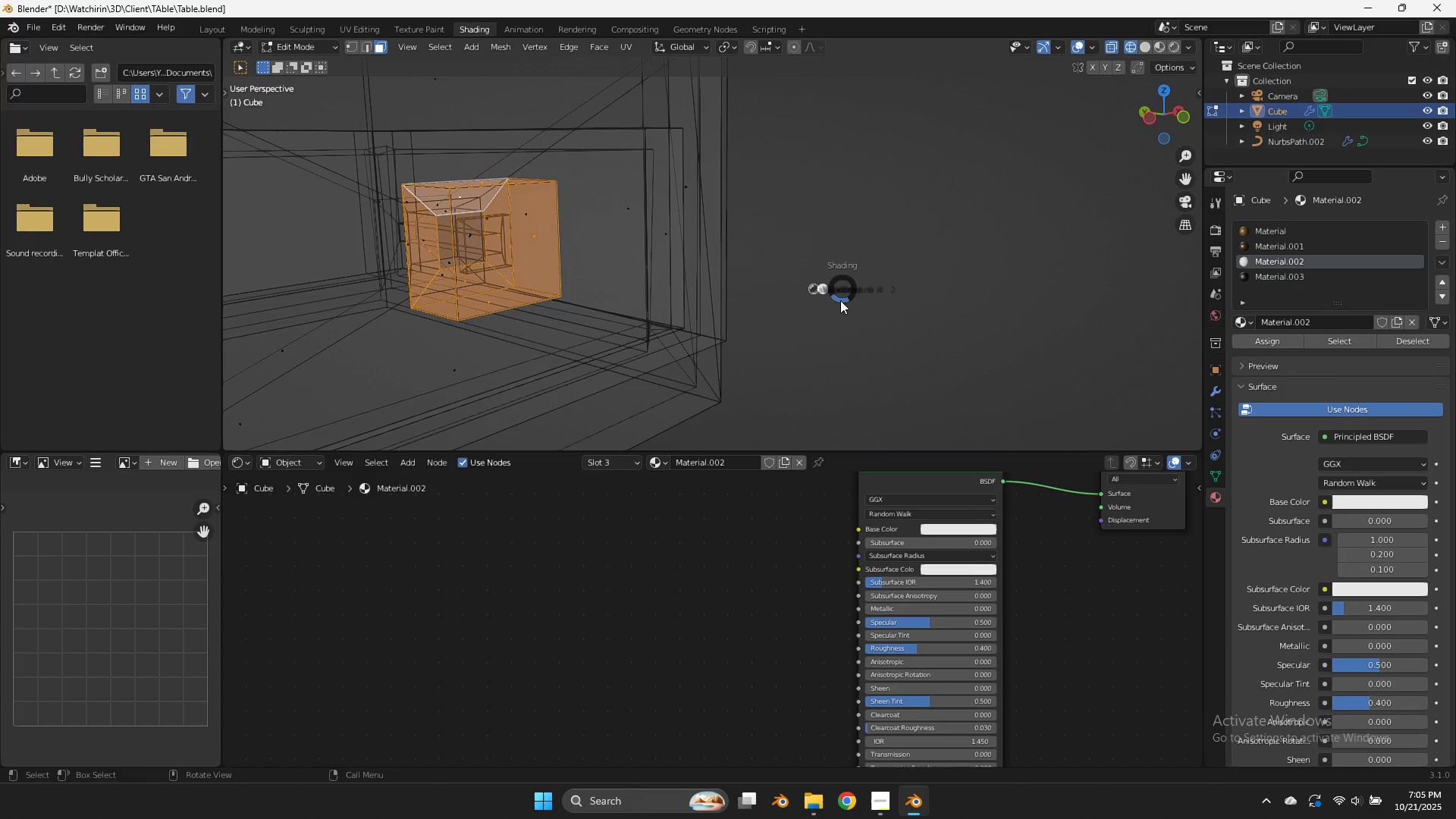 
key(Z)
 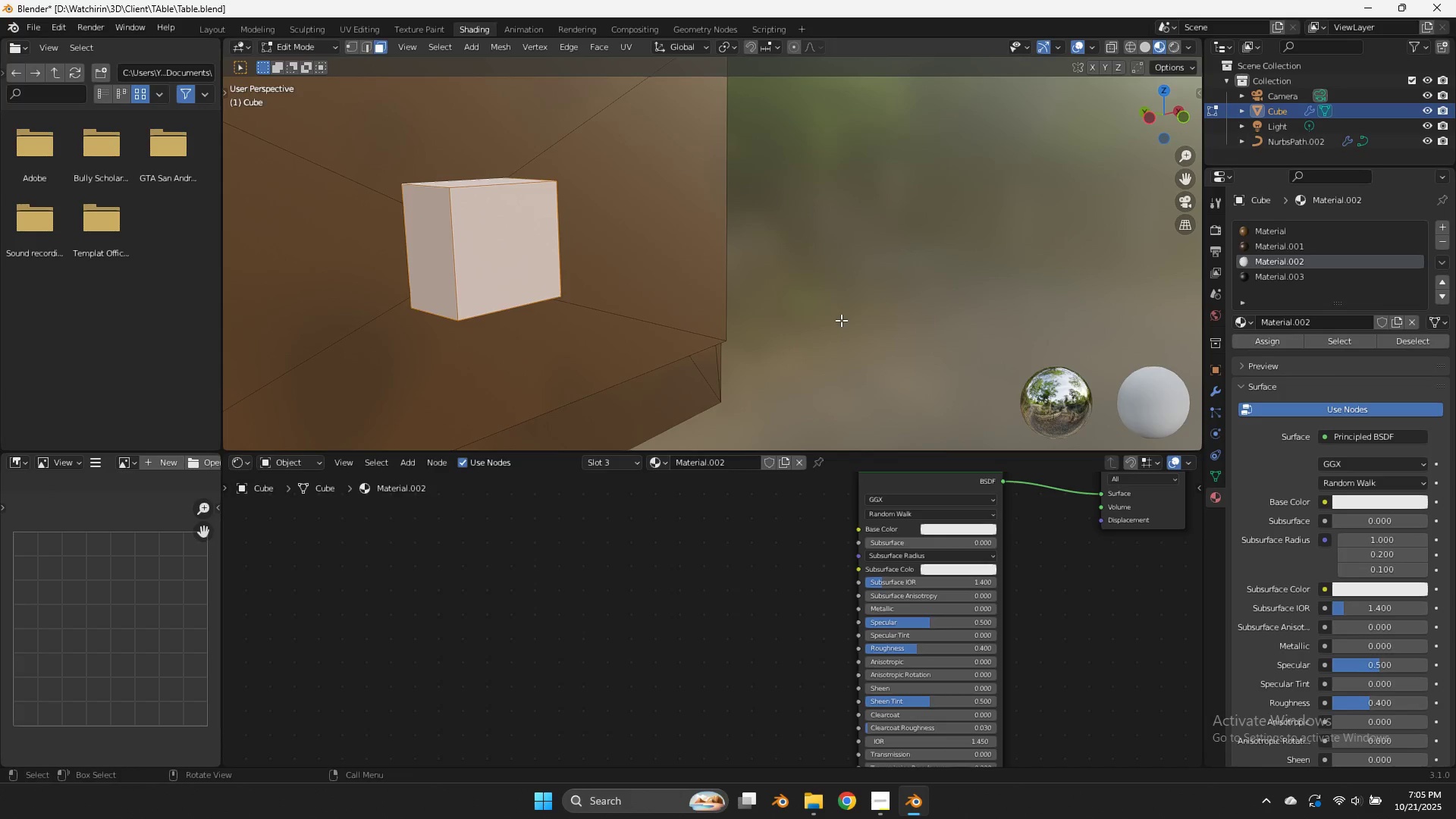 
key(Tab)
 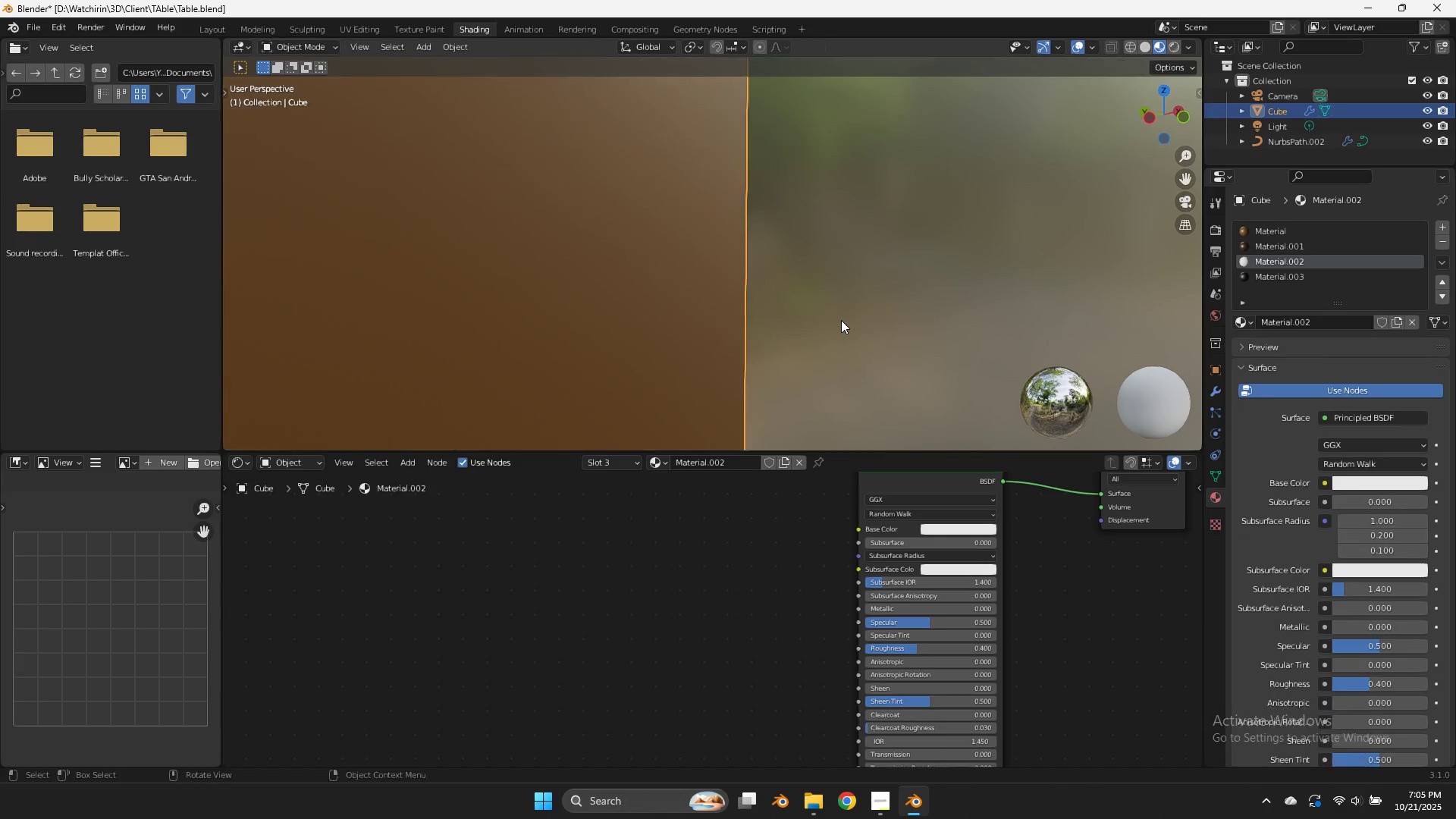 
scroll: coordinate [841, 320], scroll_direction: none, amount: 0.0
 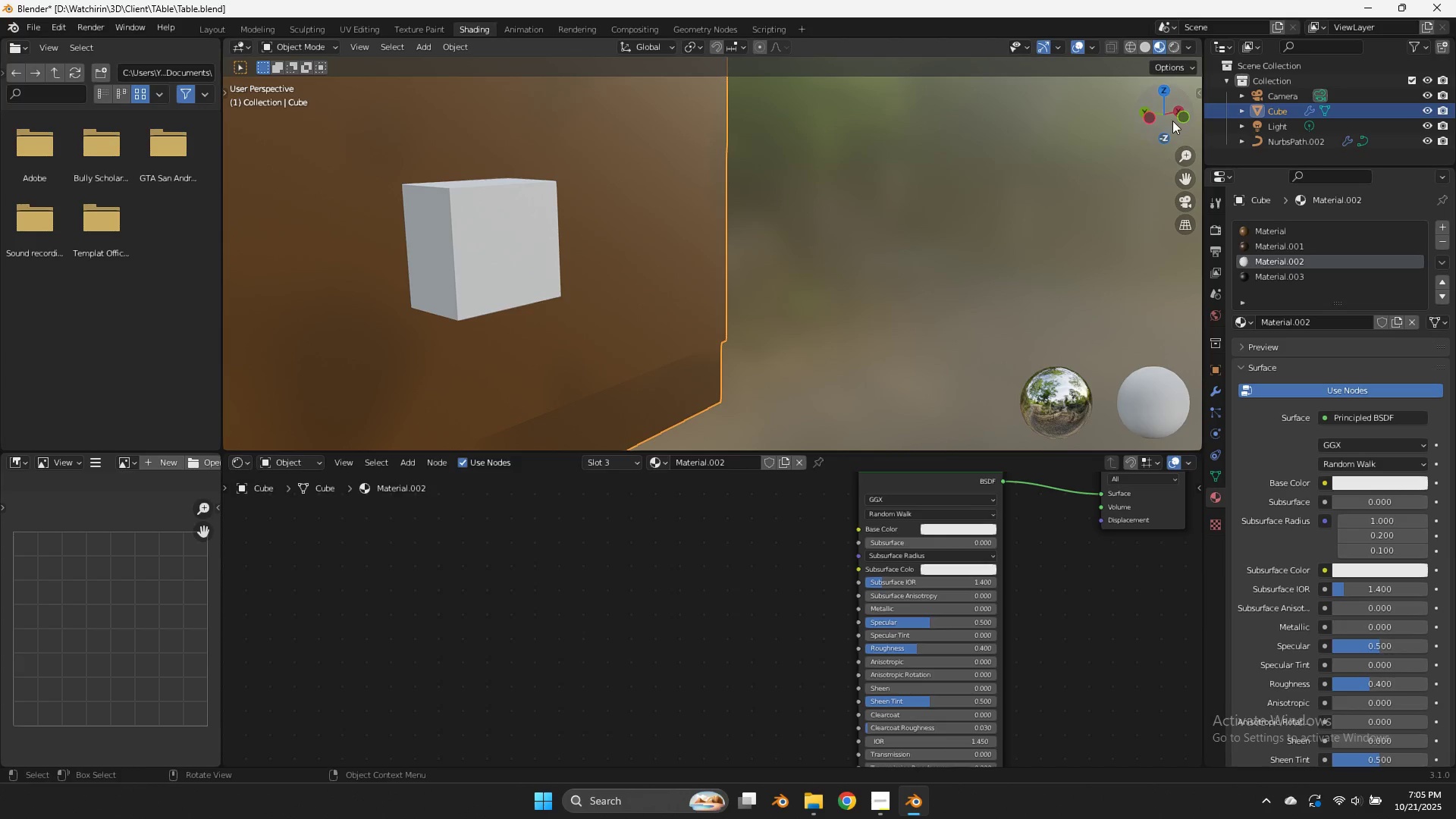 
left_click_drag(start_coordinate=[1173, 118], to_coordinate=[1200, 117])
 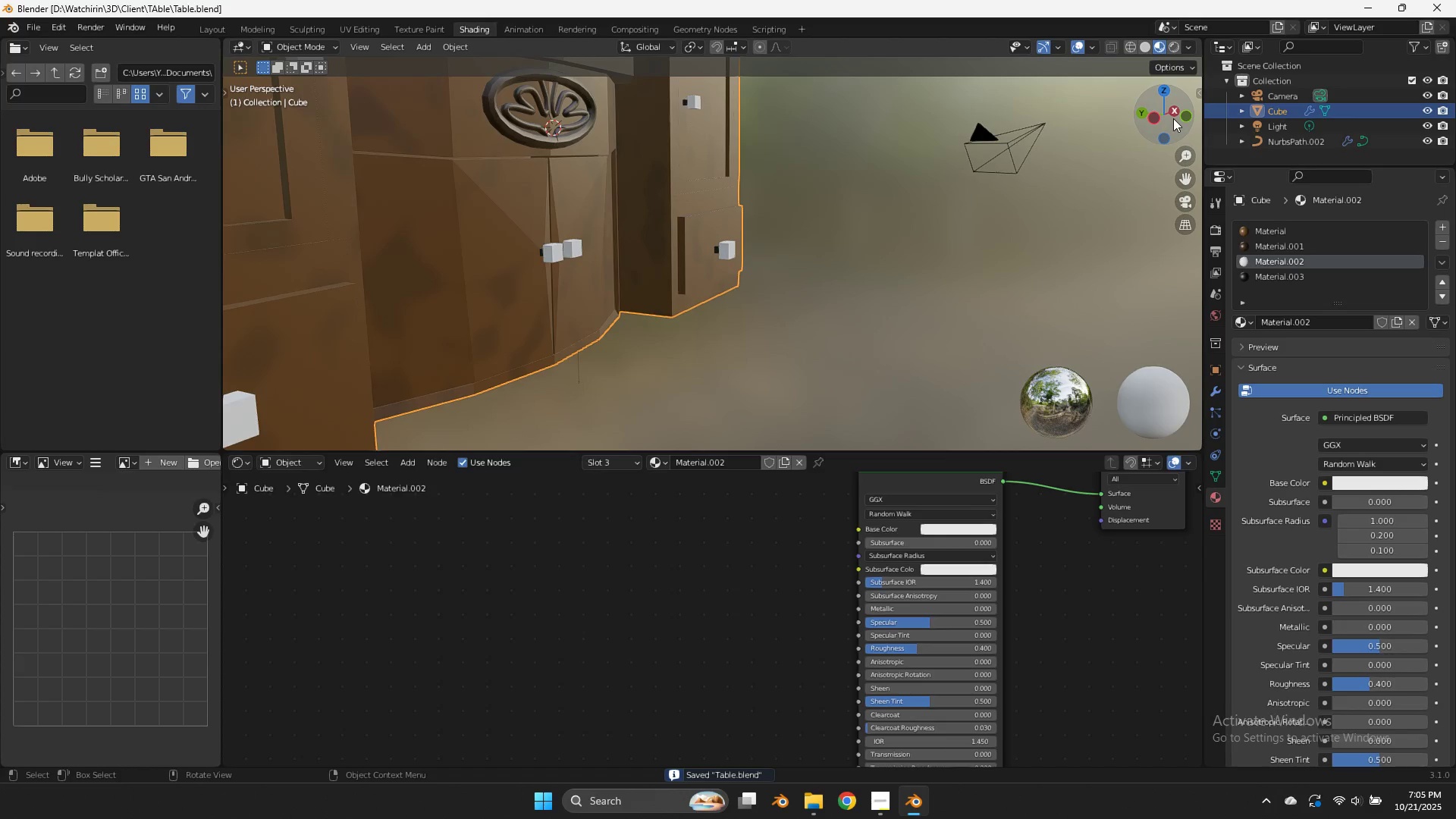 
key(Control+ControlLeft)
 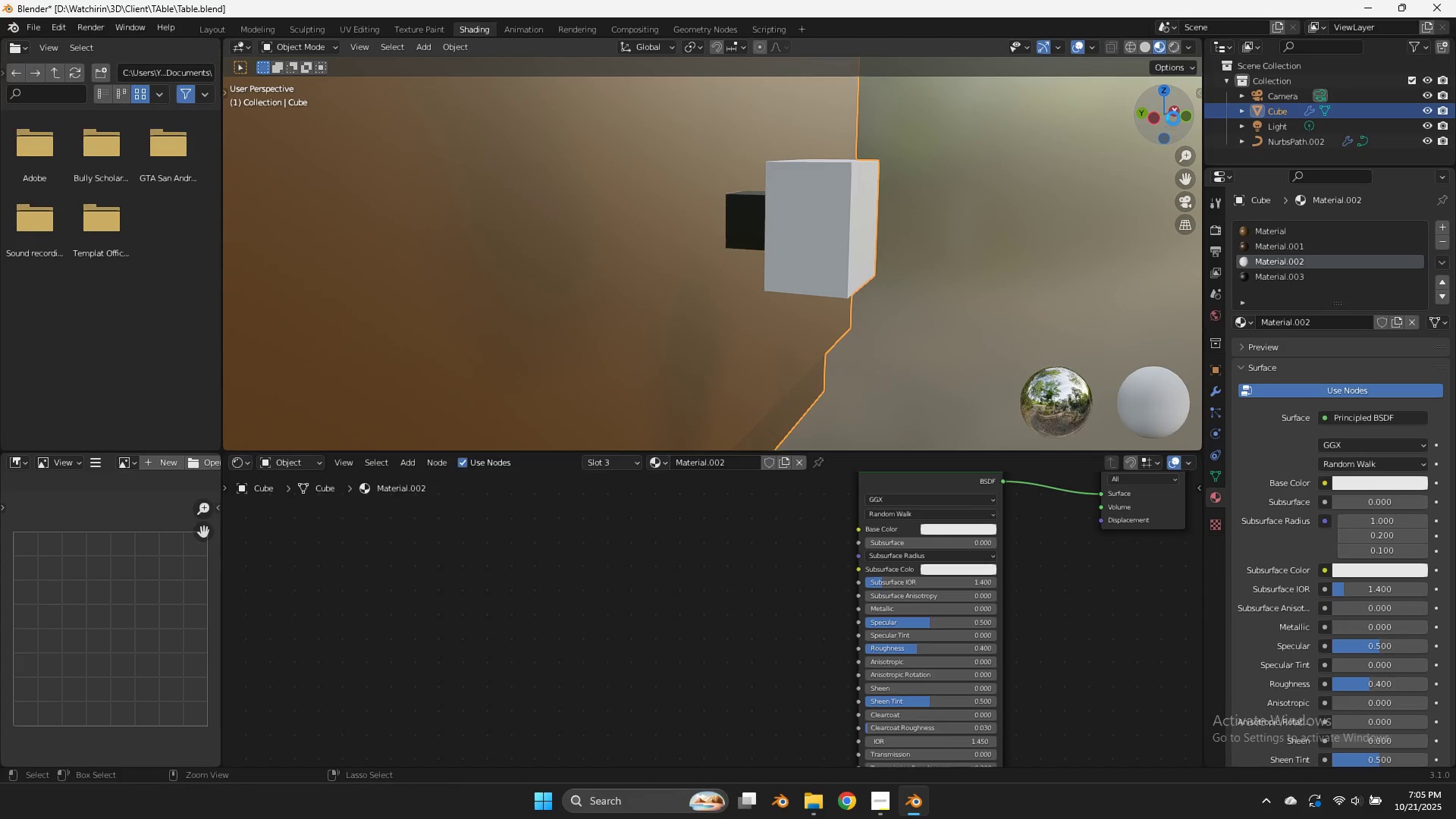 
key(Control+S)
 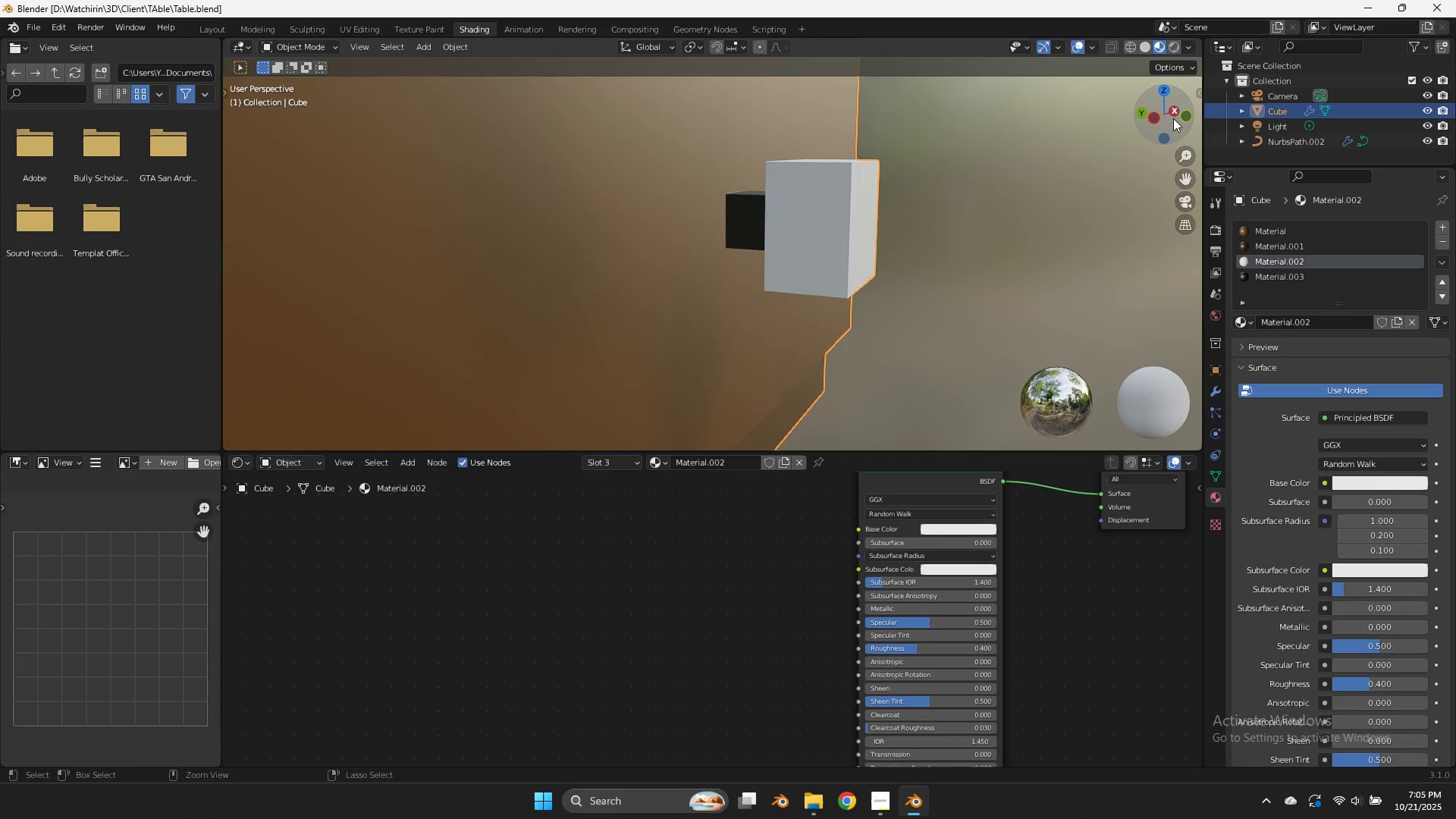 
scroll: coordinate [1177, 157], scroll_direction: down, amount: 9.0
 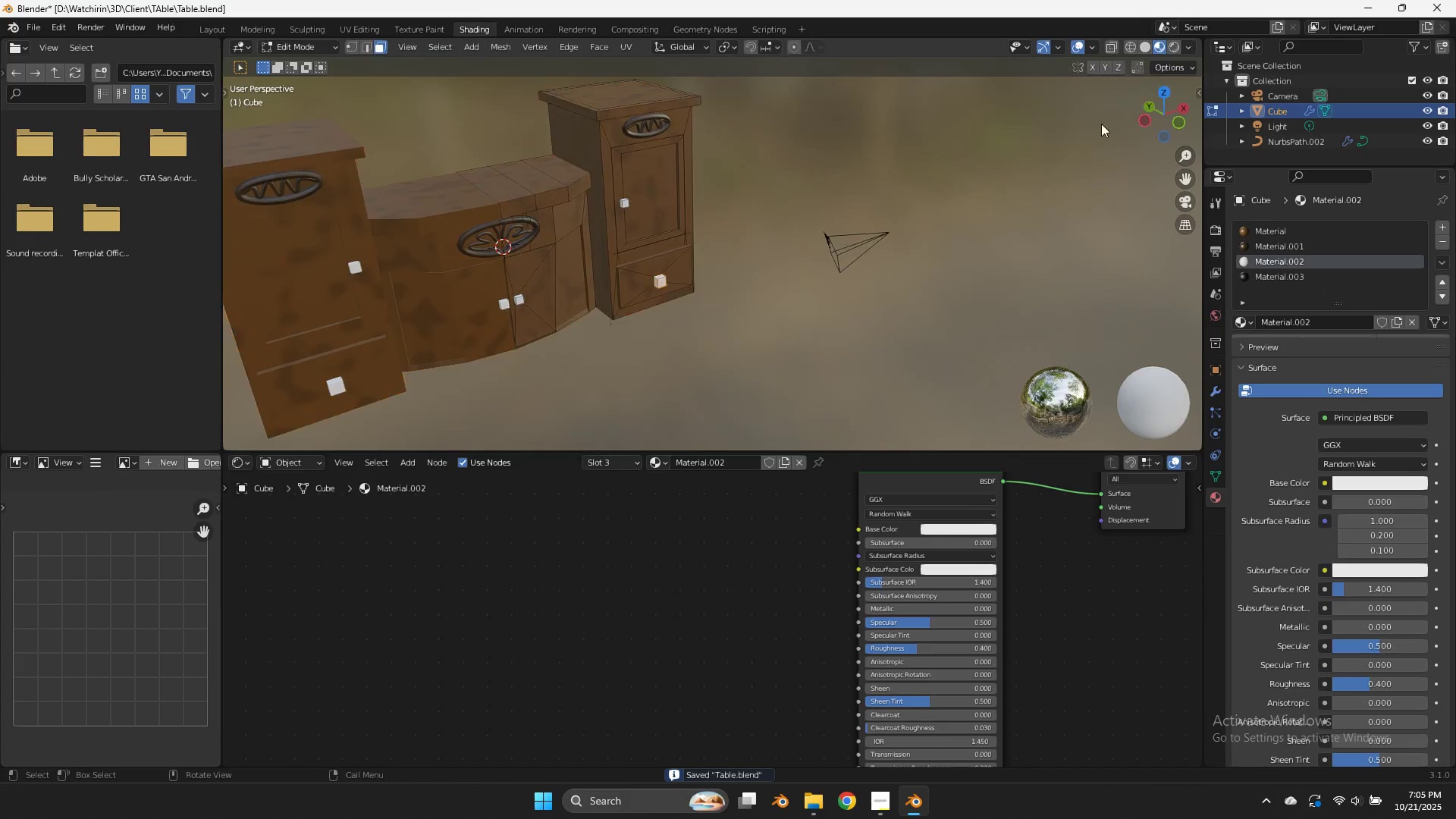 
left_click_drag(start_coordinate=[1173, 119], to_coordinate=[1120, 154])
 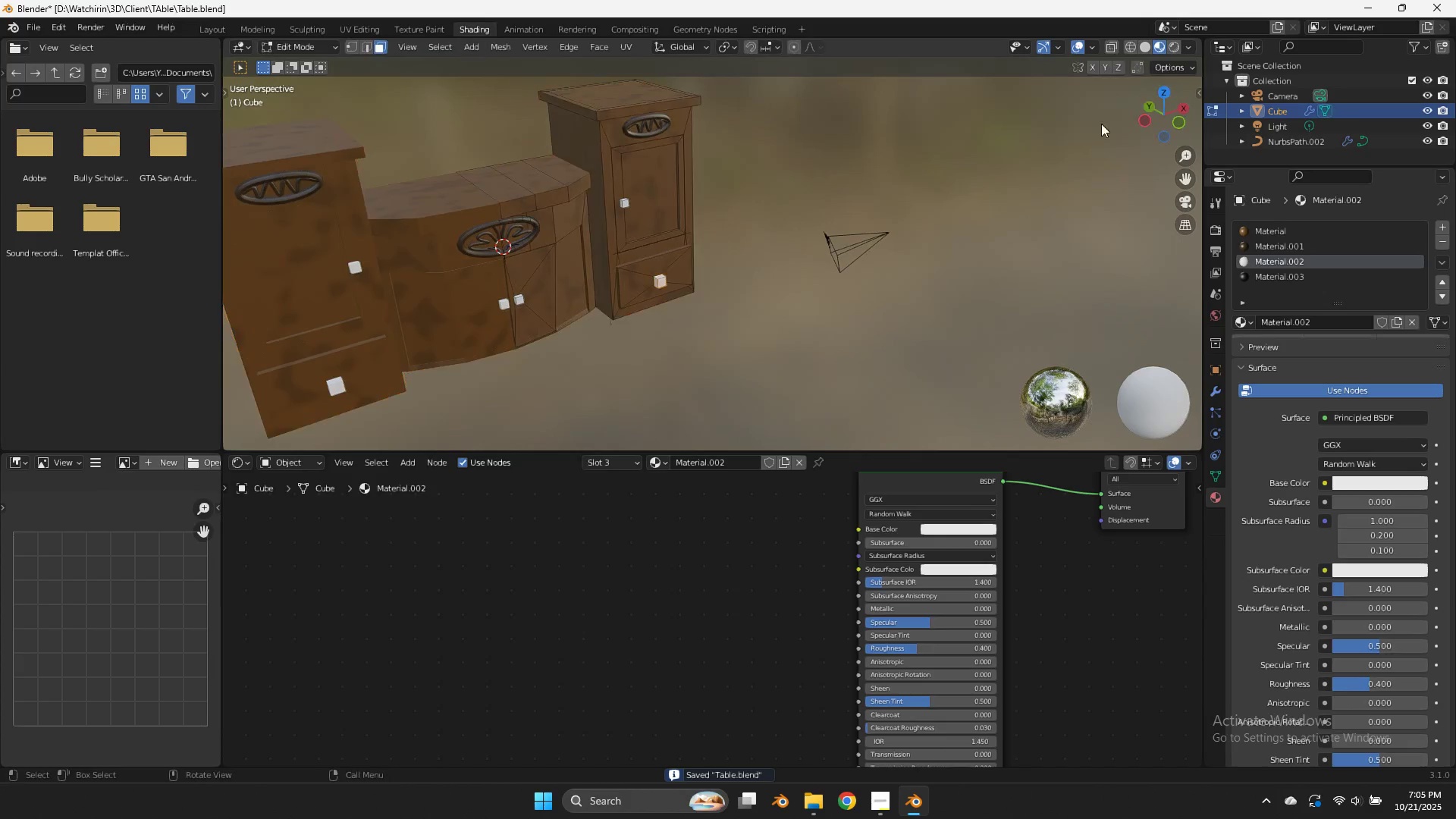 
key(Tab)
 